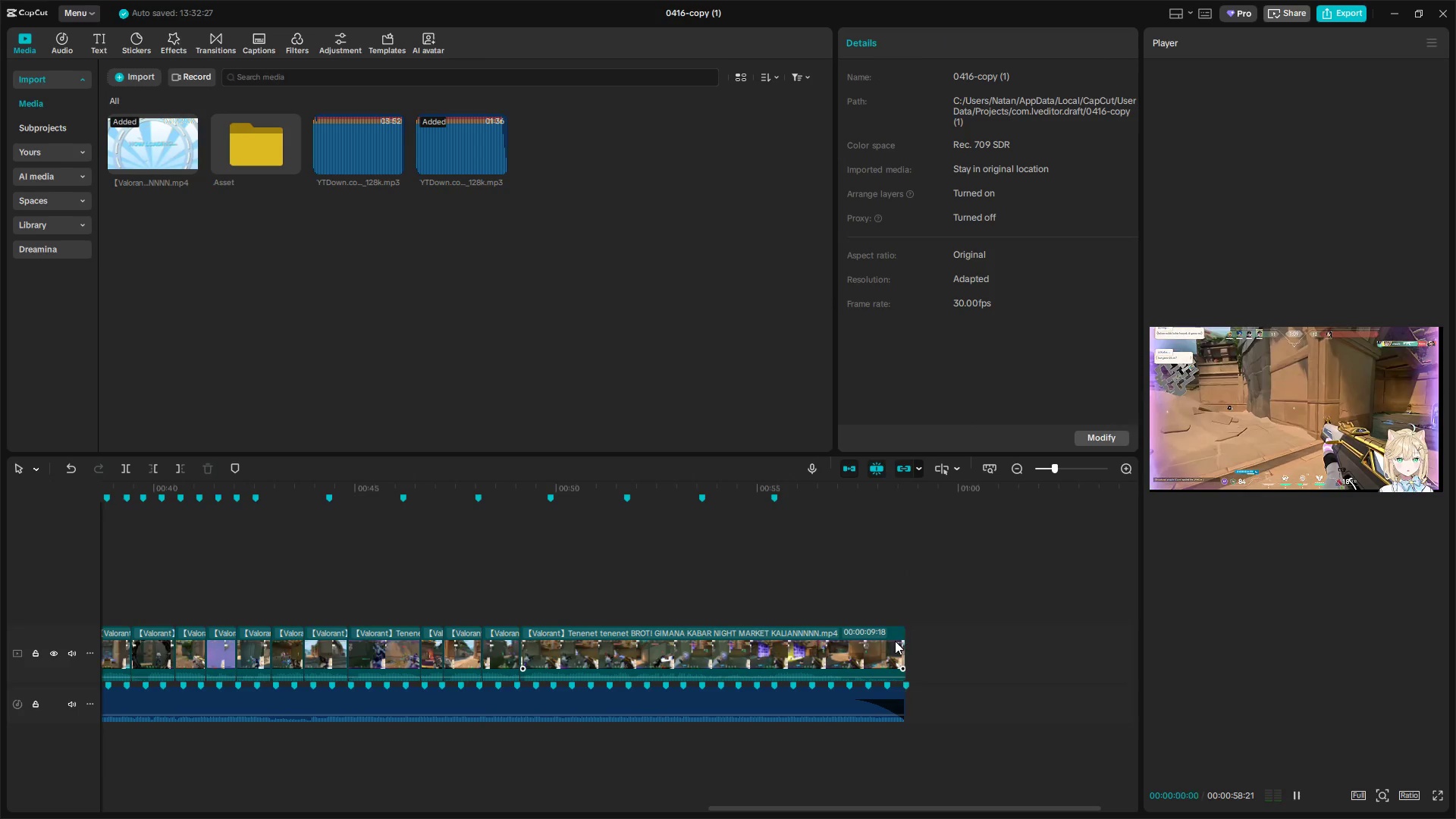 
scroll: coordinate [900, 636], scroll_direction: up, amount: 9.0
 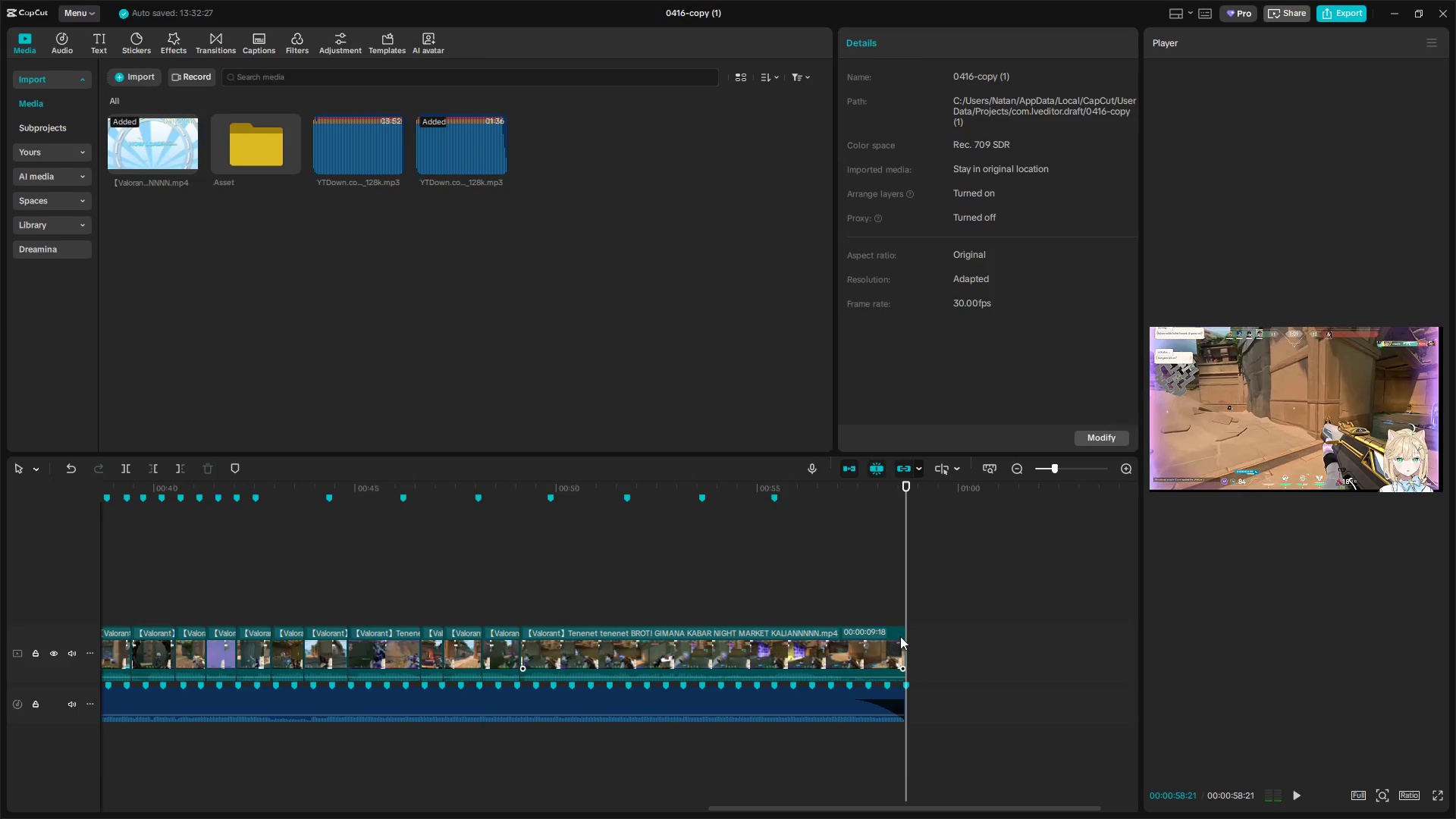 
left_click([895, 641])
 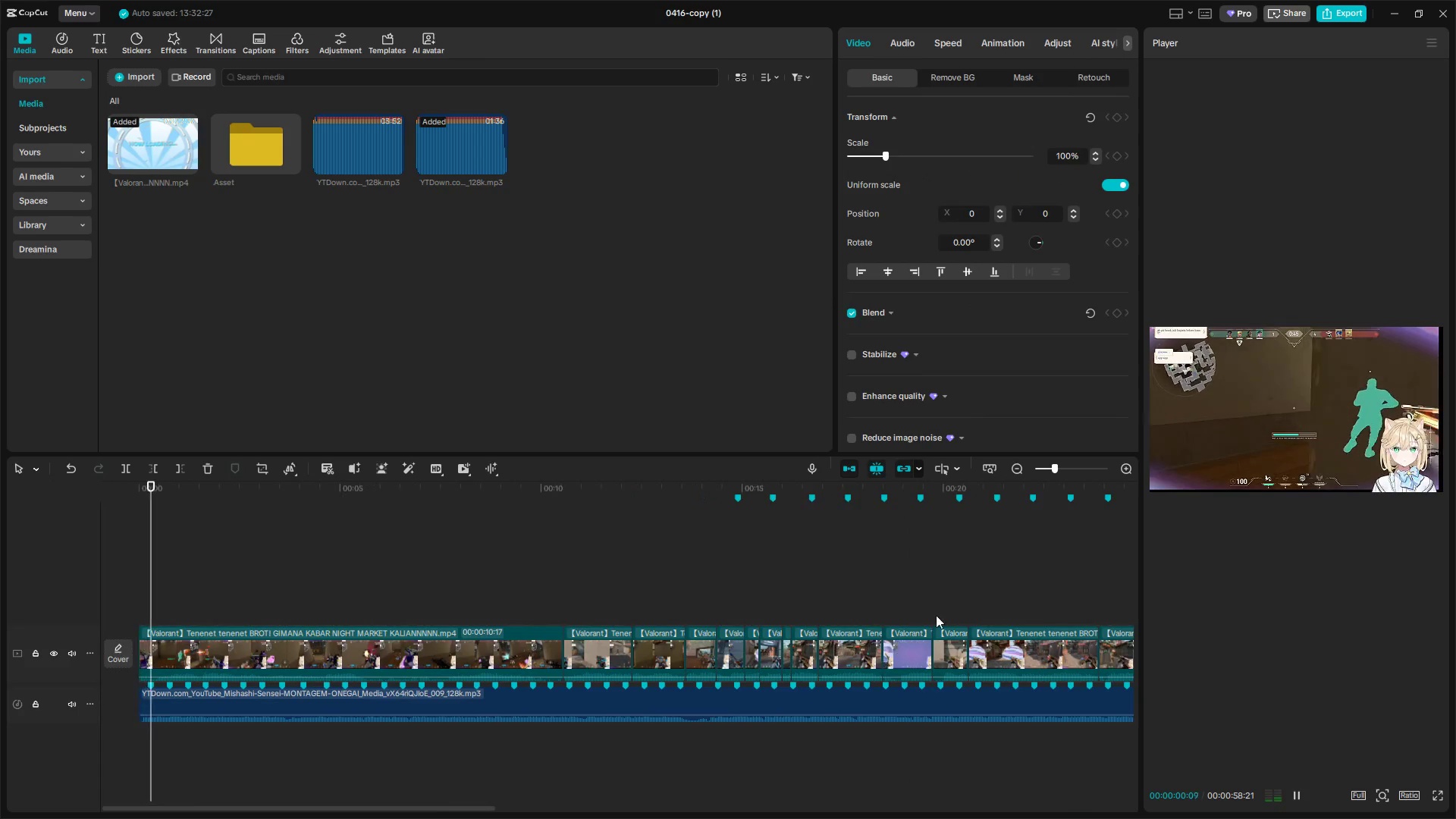 
key(Space)
 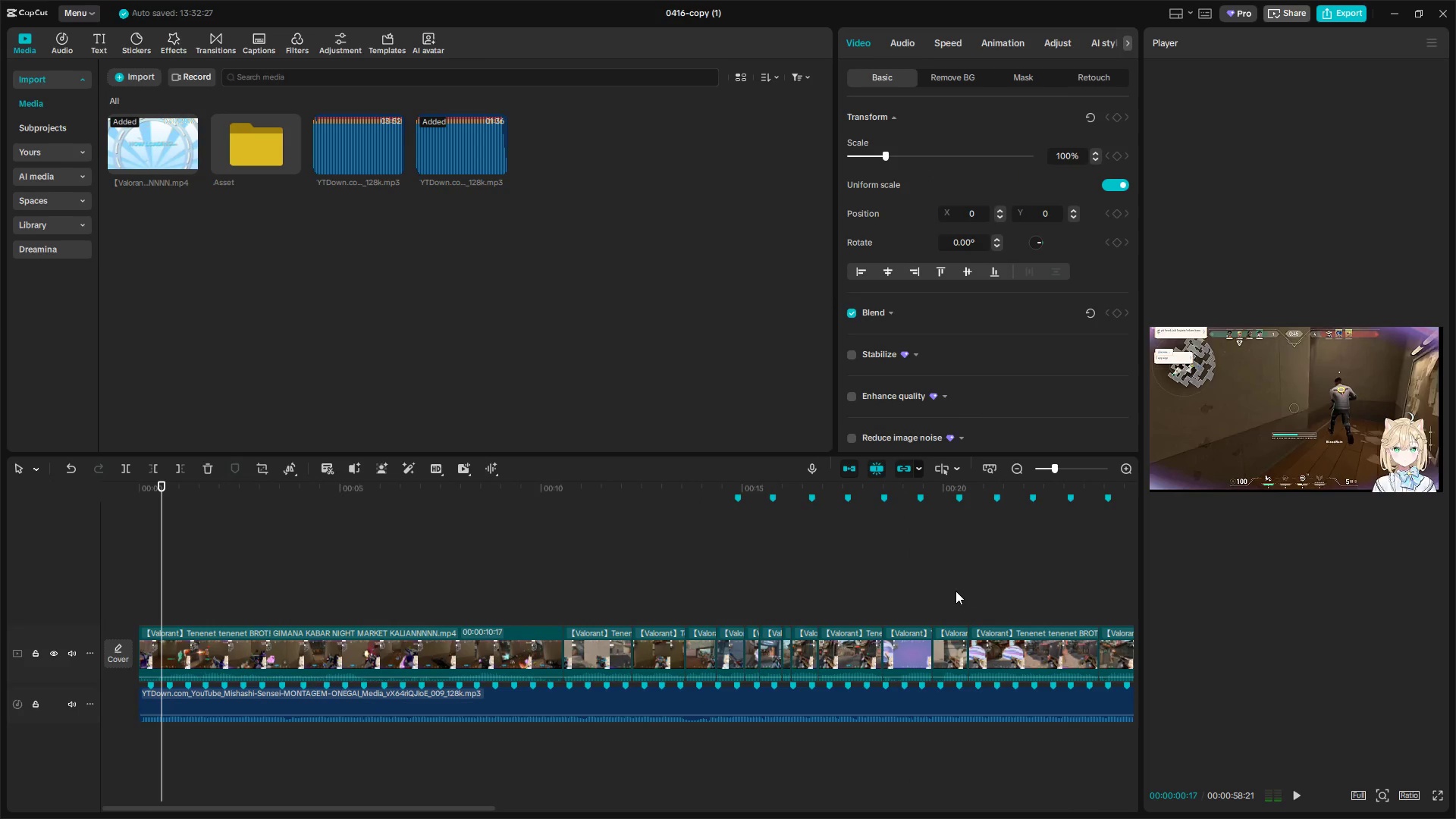 
hold_key(key=ControlLeft, duration=1.09)
 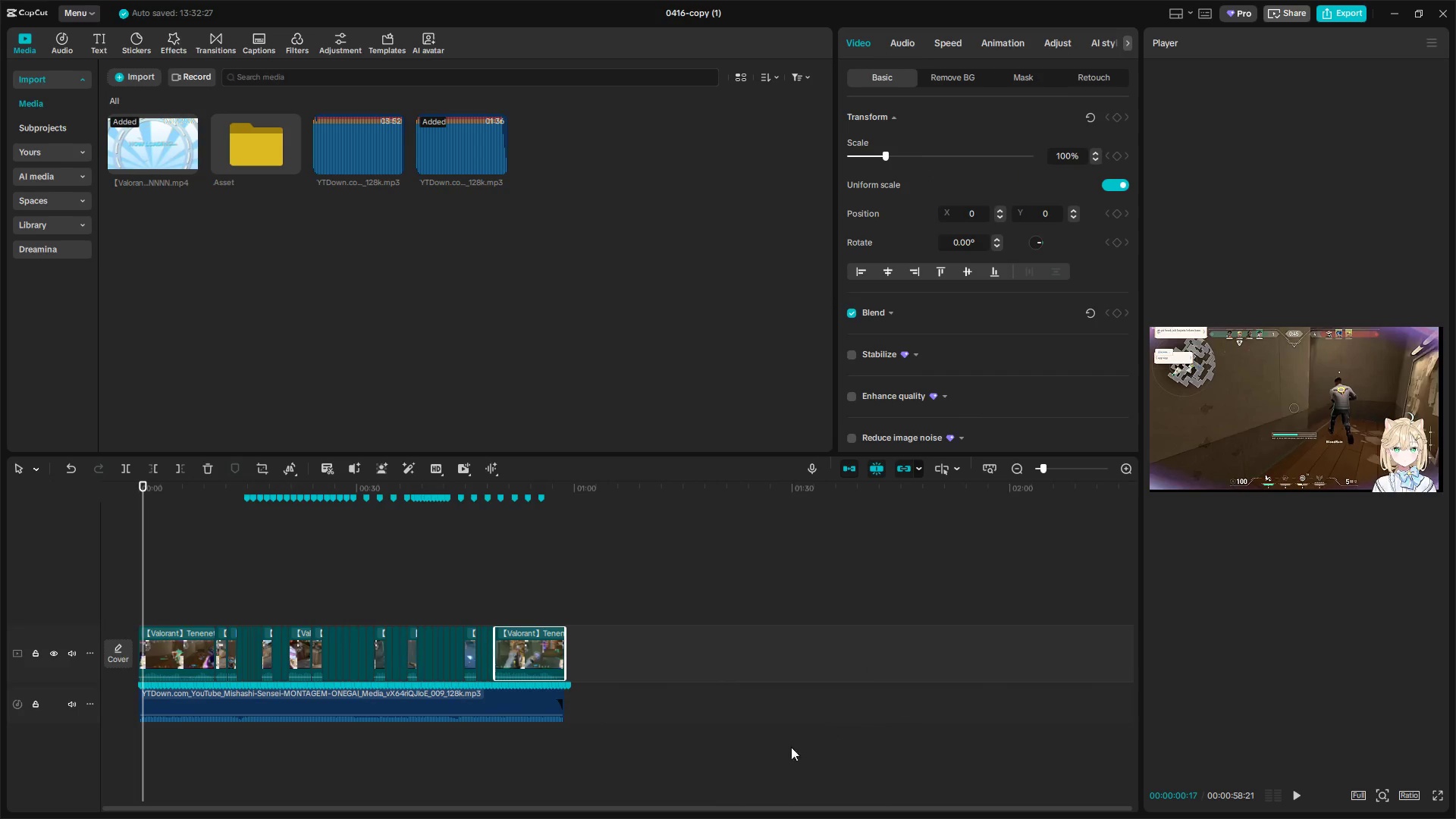 
left_click_drag(start_coordinate=[741, 742], to_coordinate=[39, 633])
 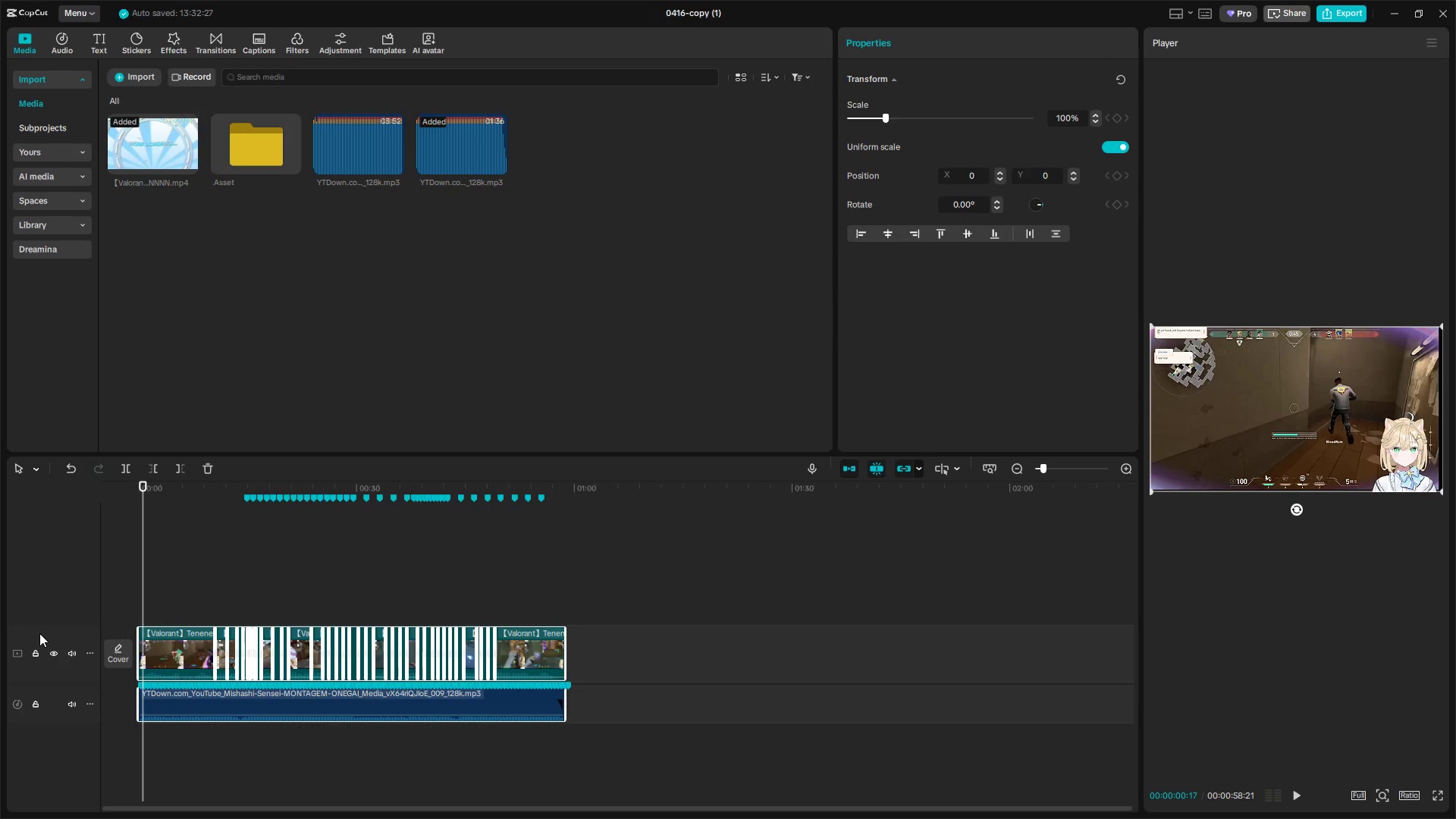 
scroll: coordinate [956, 591], scroll_direction: down, amount: 20.0
 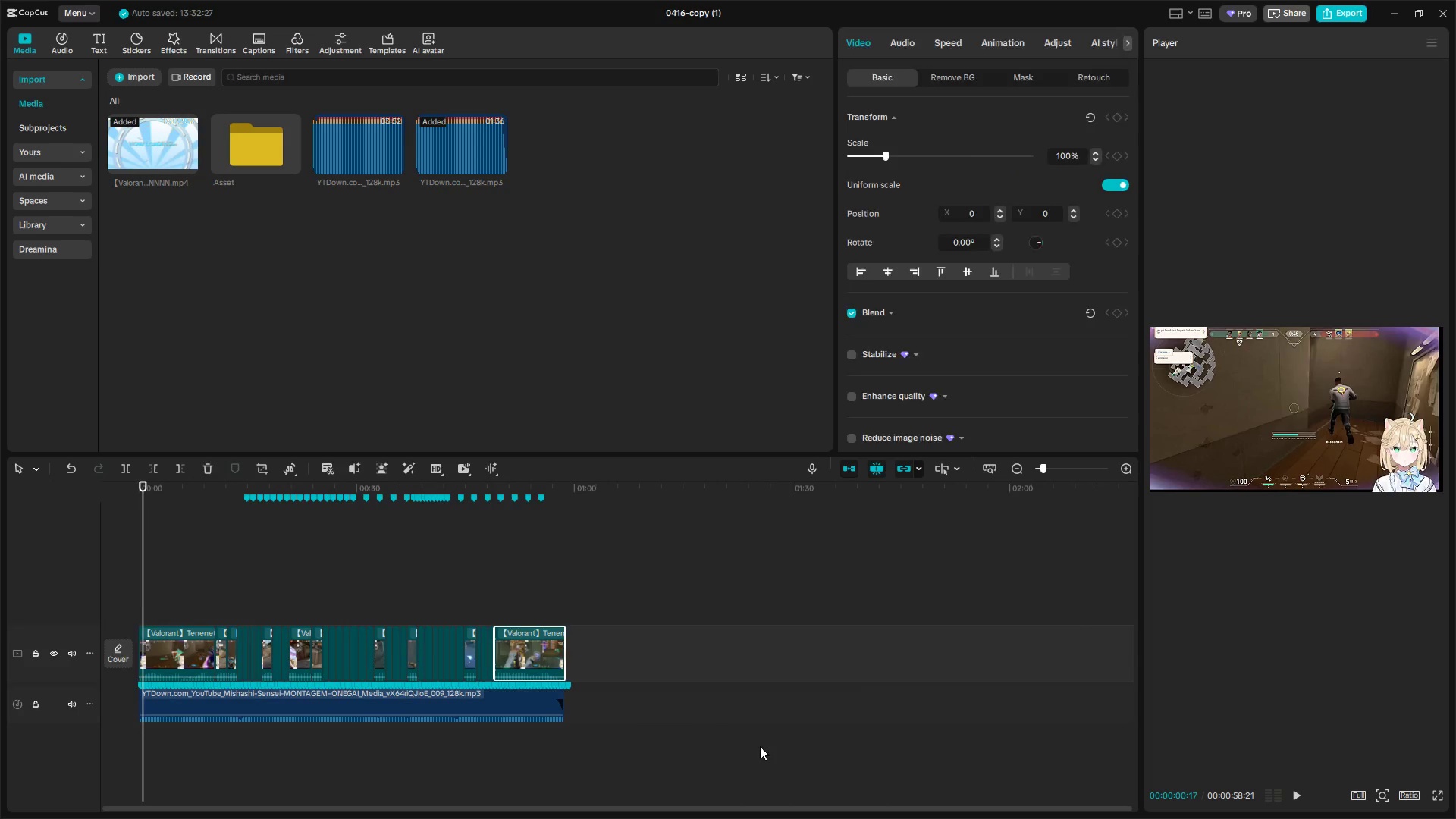 
key(Alt+G)
 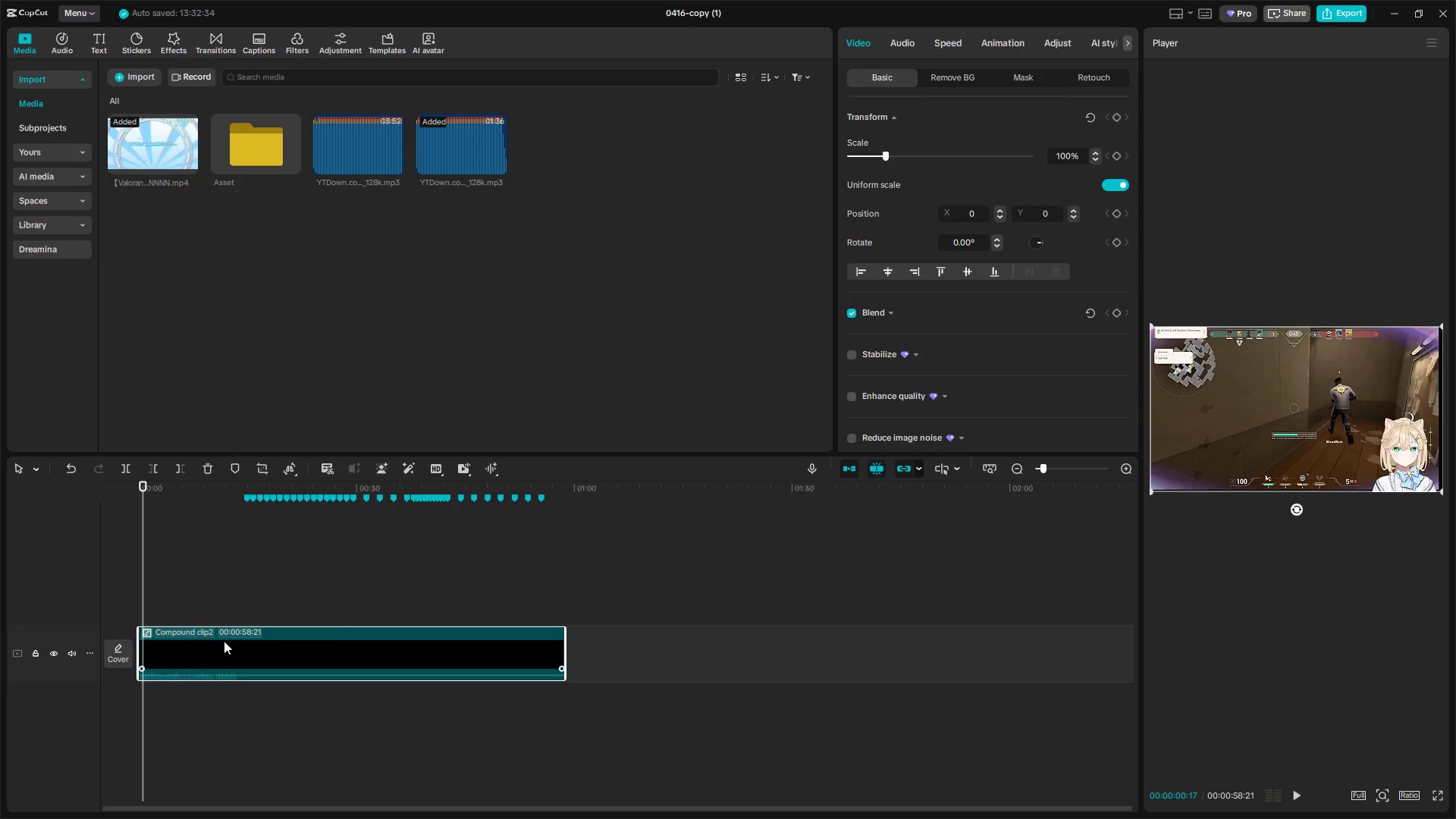 
key(Control+ControlLeft)
 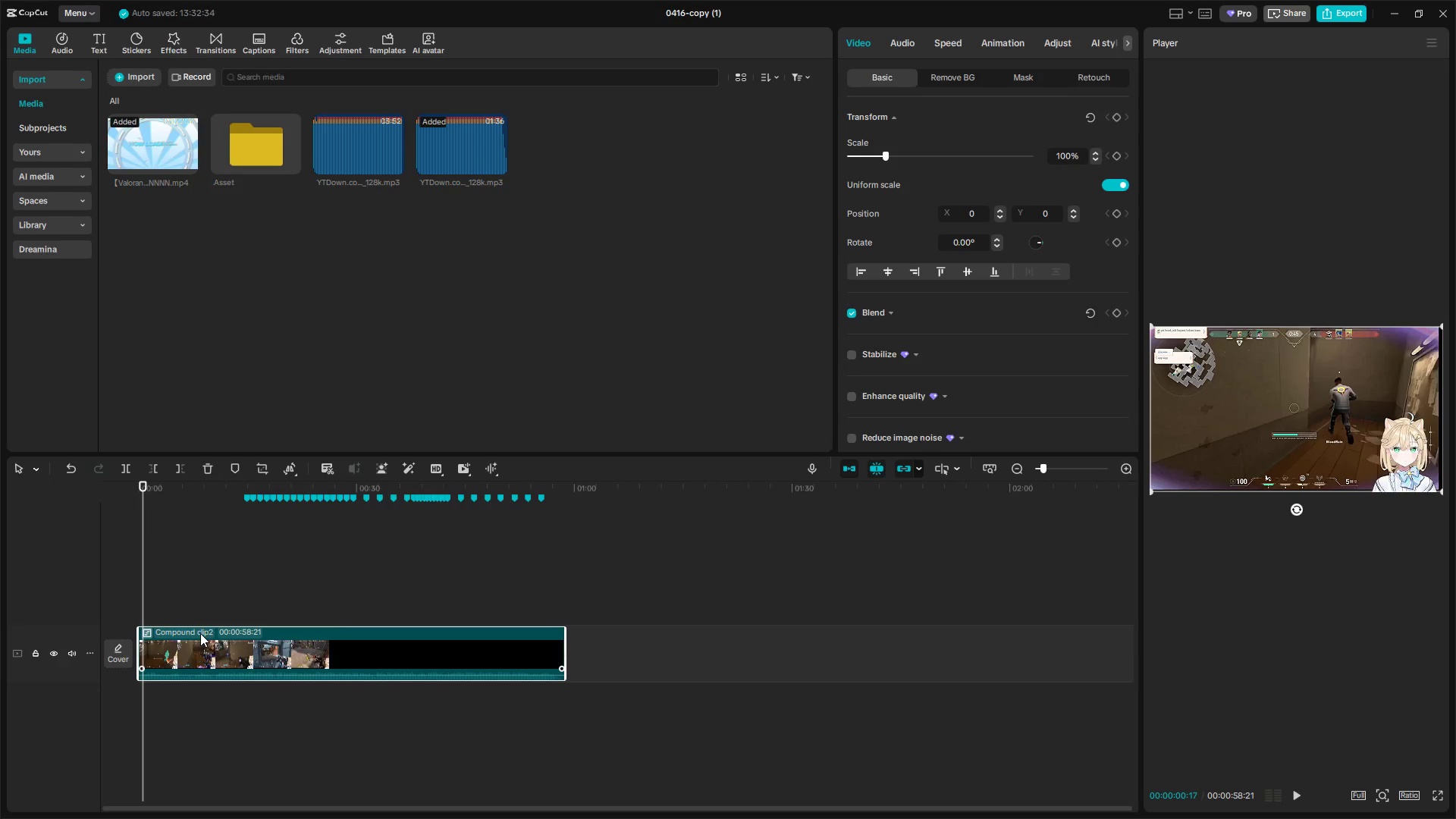 
key(Control+ControlLeft)
 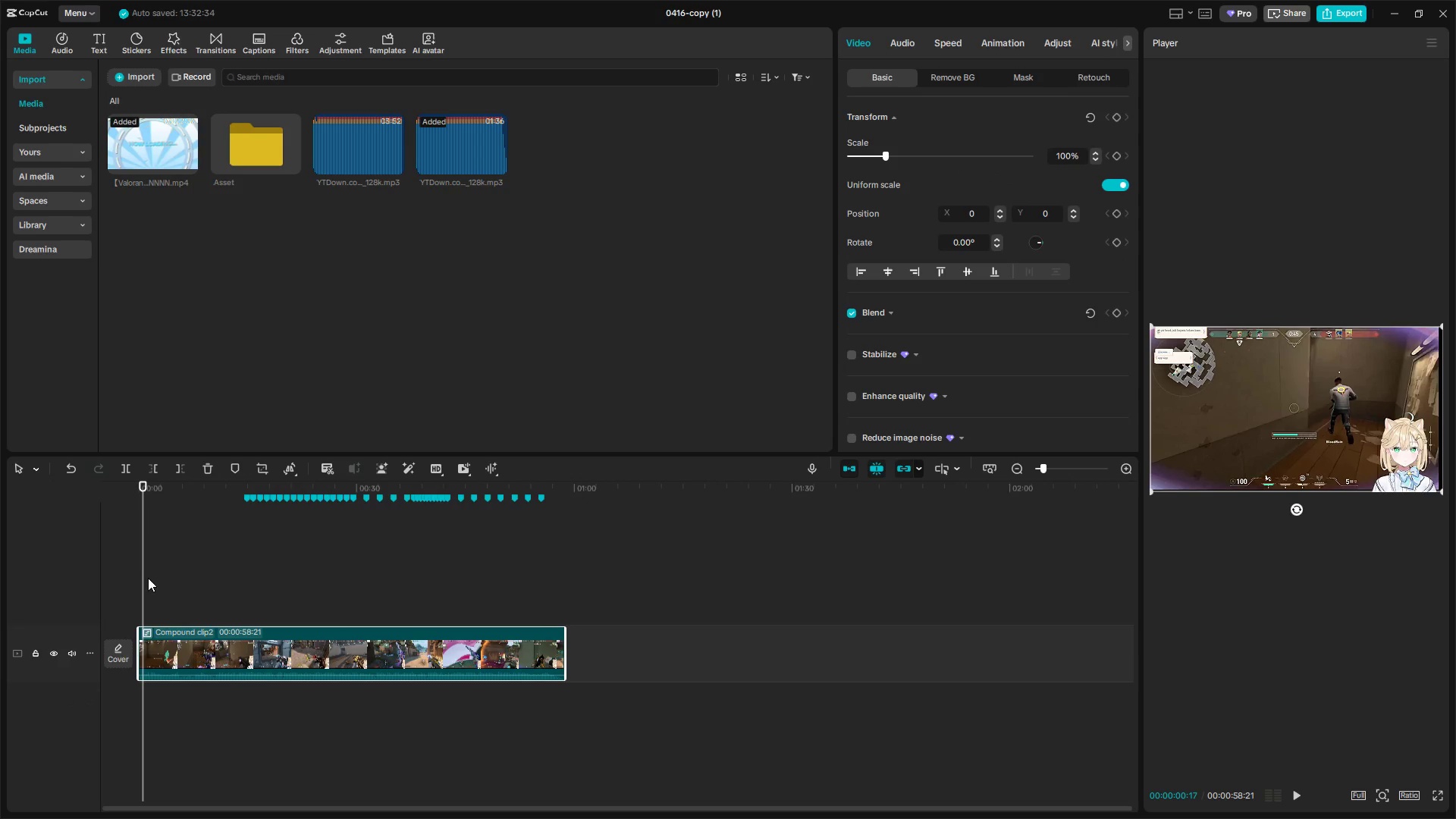 
key(Control+Z)
 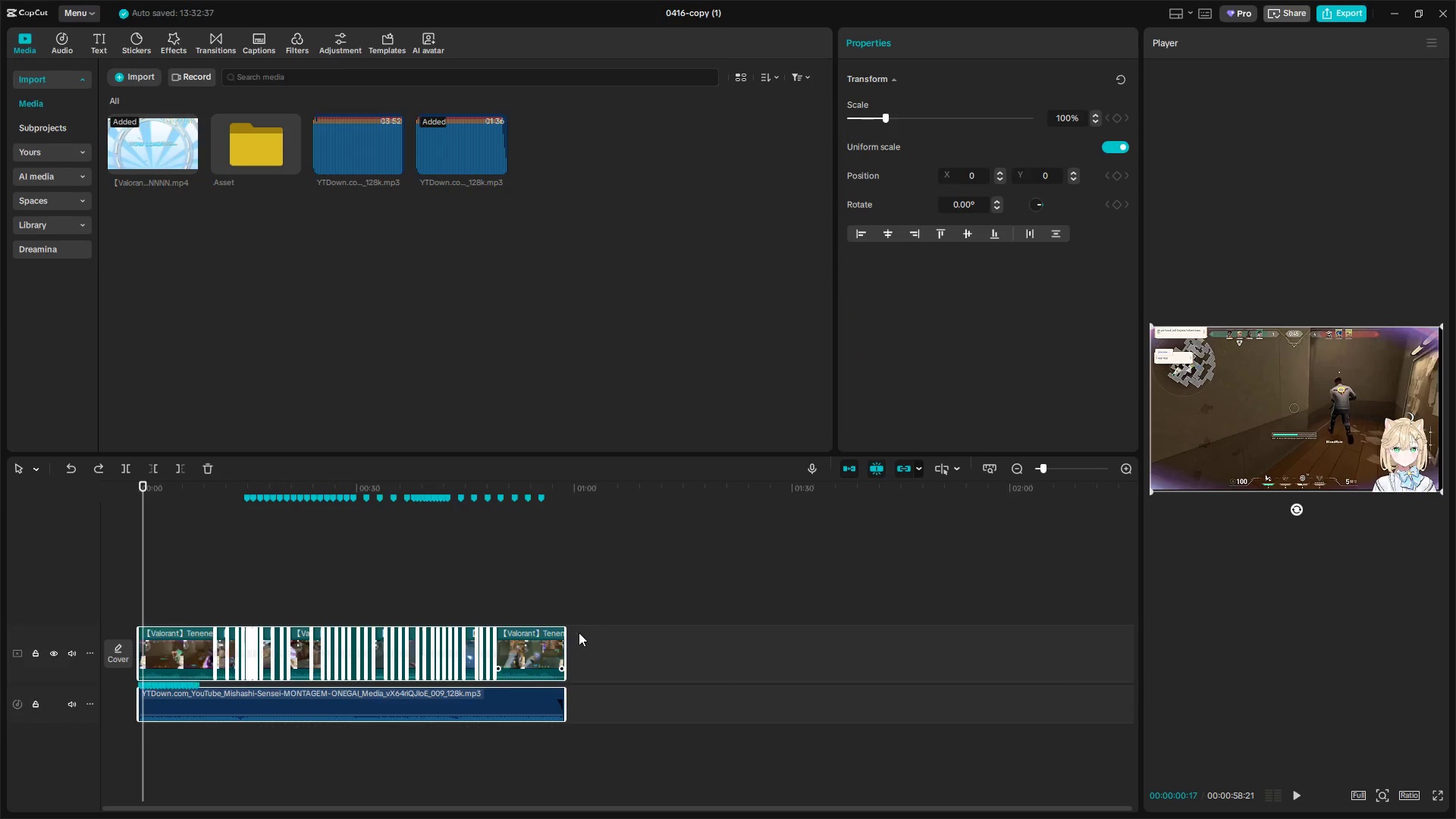 
left_click_drag(start_coordinate=[600, 637], to_coordinate=[74, 661])
 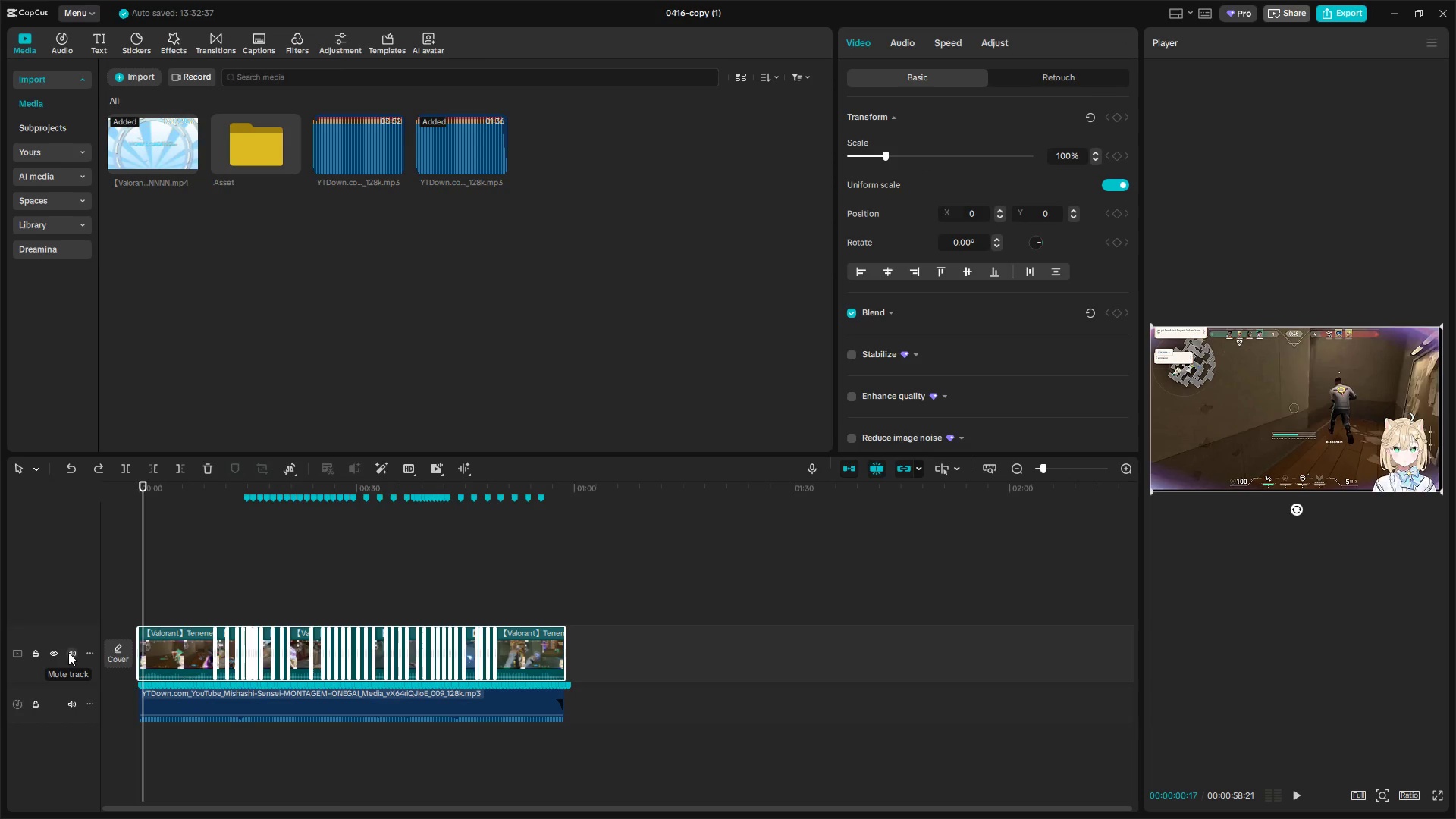 
key(Alt+G)
 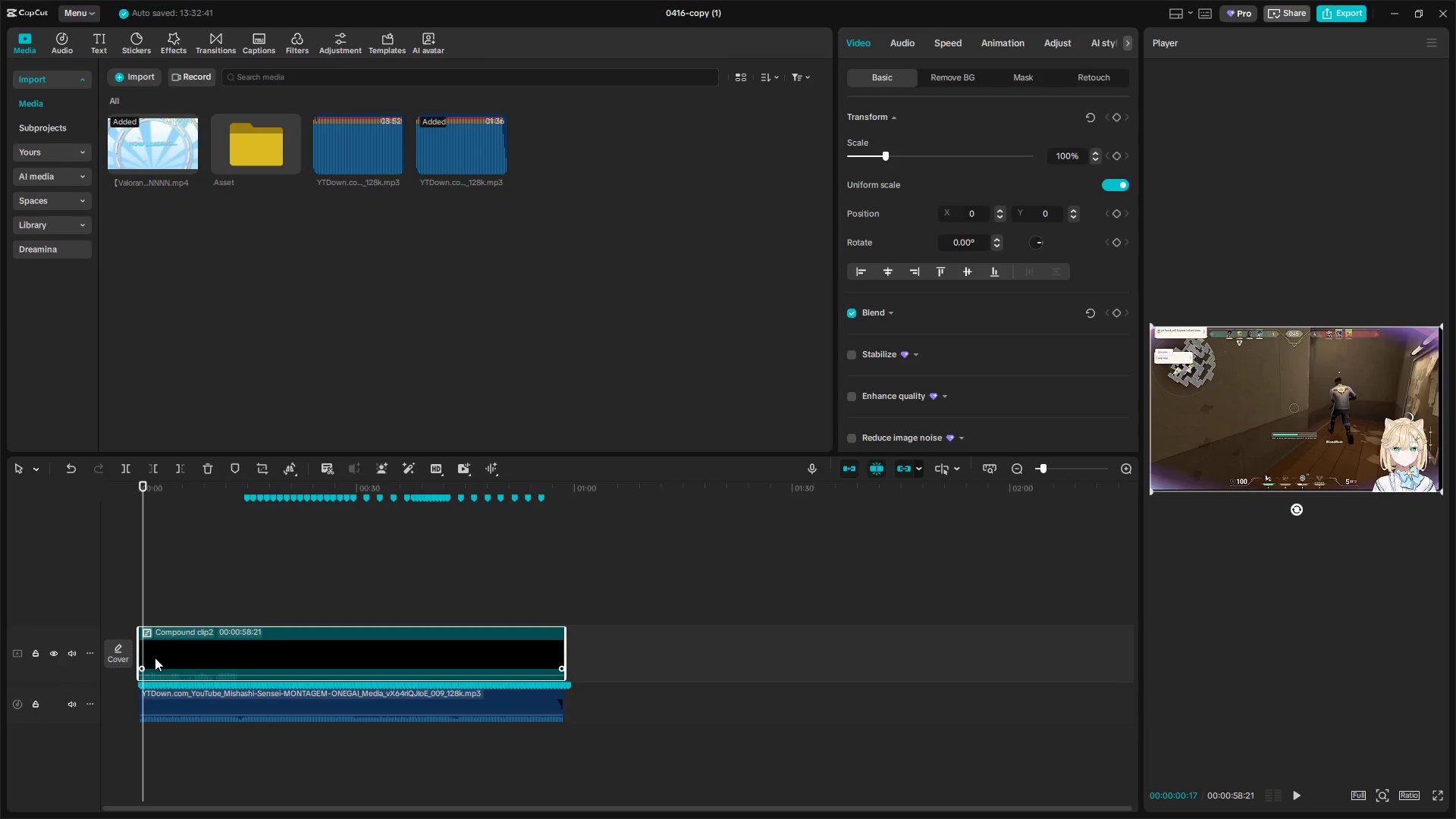 
left_click_drag(start_coordinate=[150, 603], to_coordinate=[140, 604])
 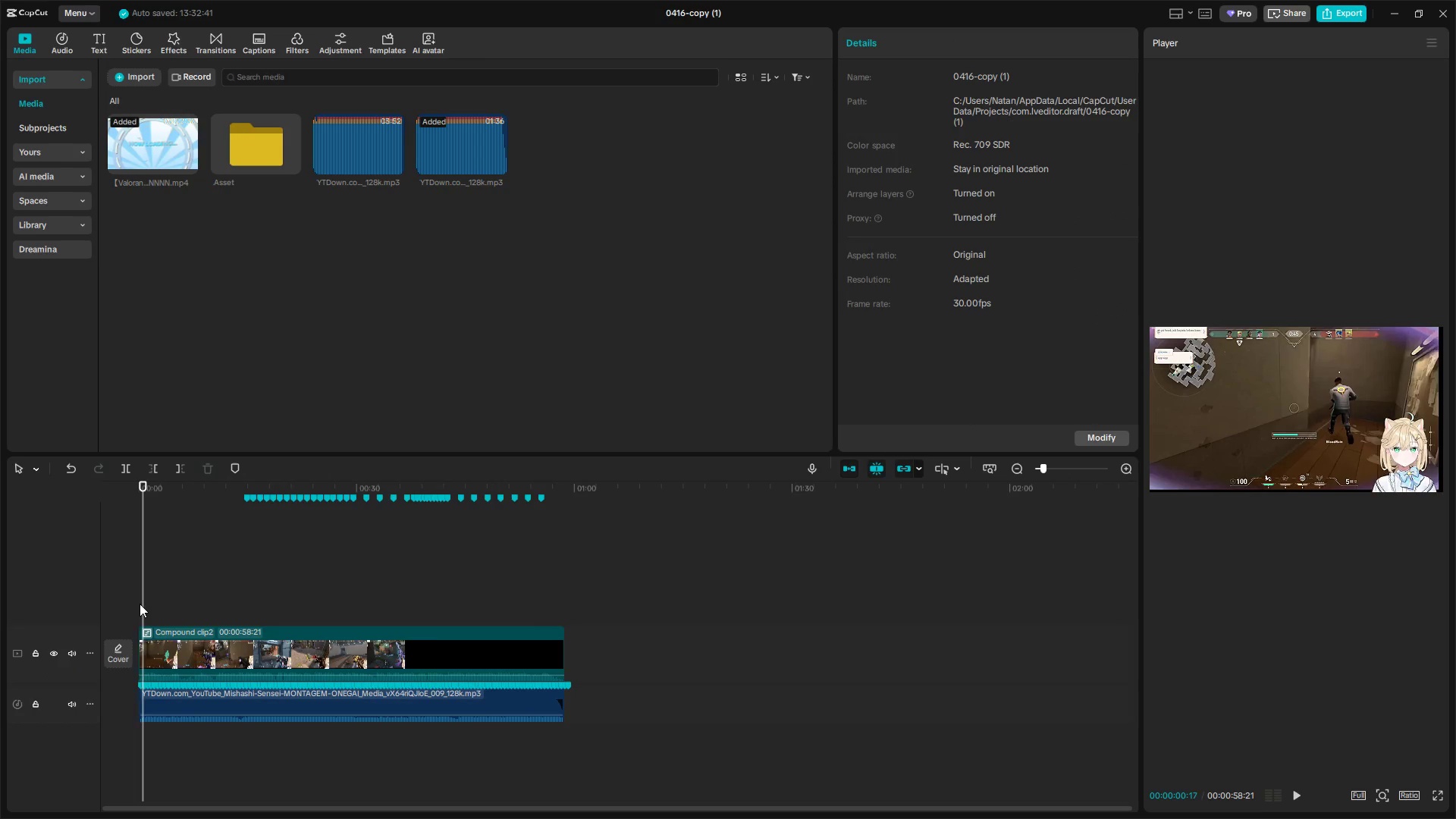 
left_click_drag(start_coordinate=[140, 604], to_coordinate=[128, 604])
 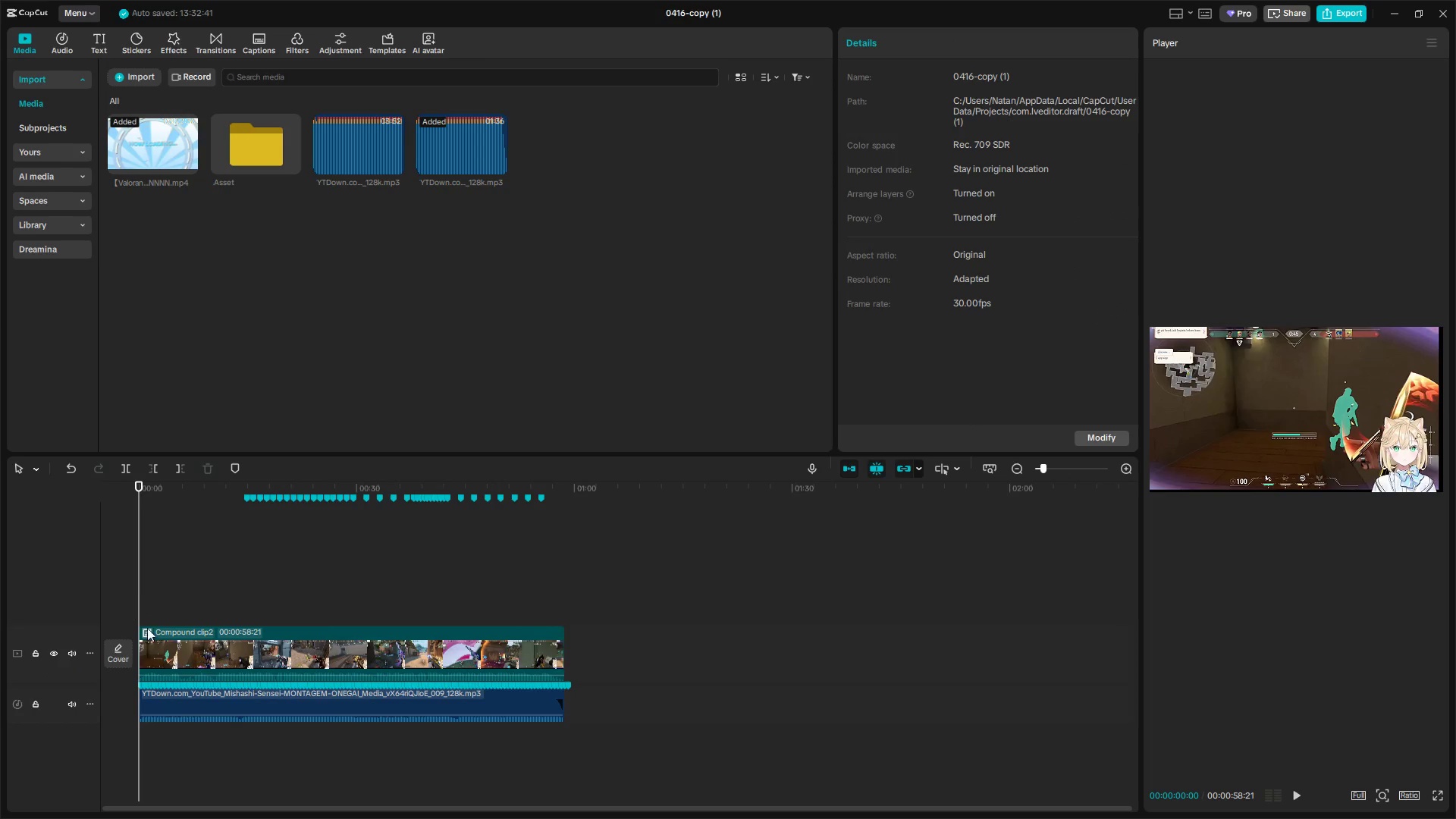 
left_click([168, 648])
 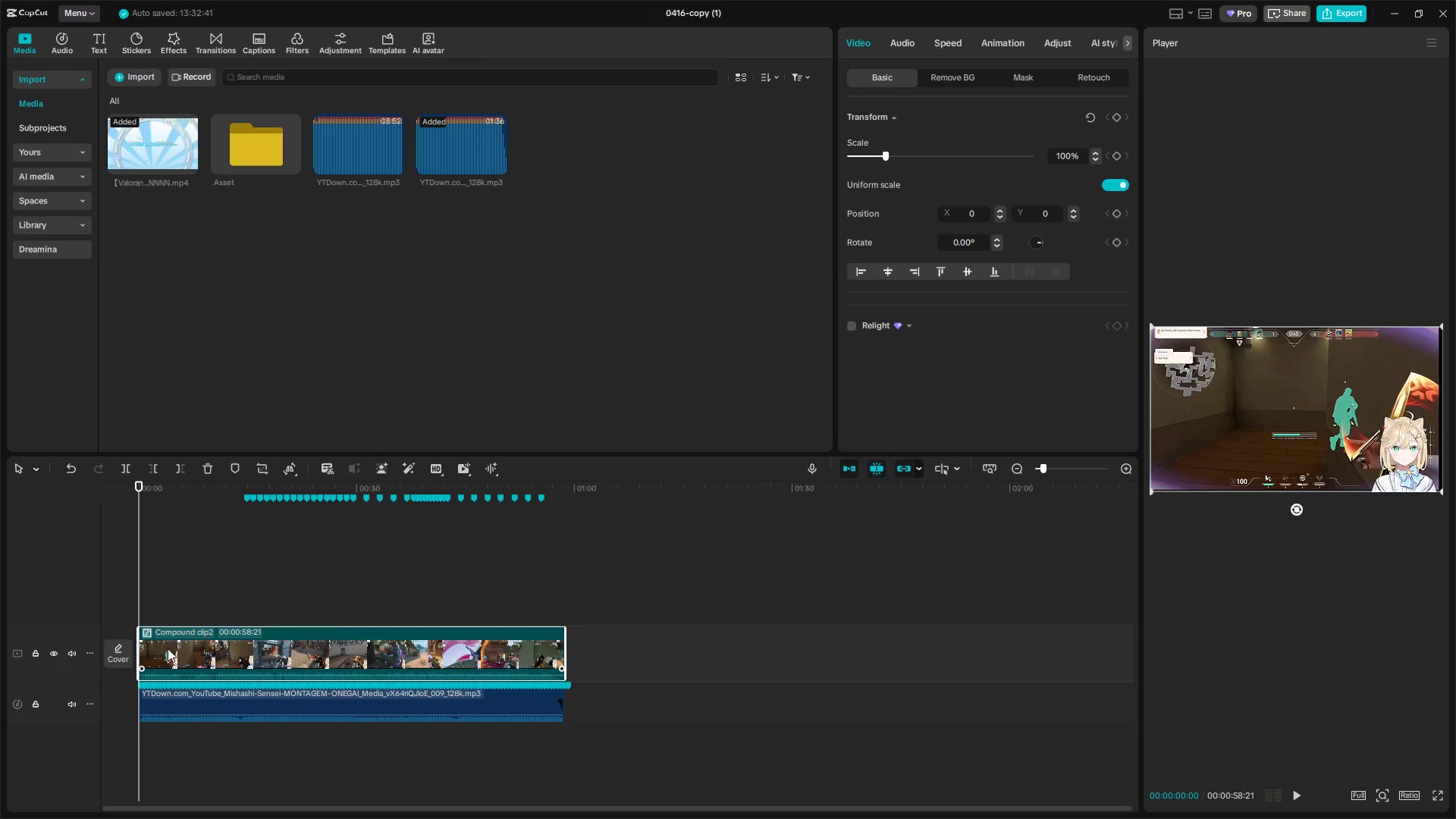 
key(Control+V)
 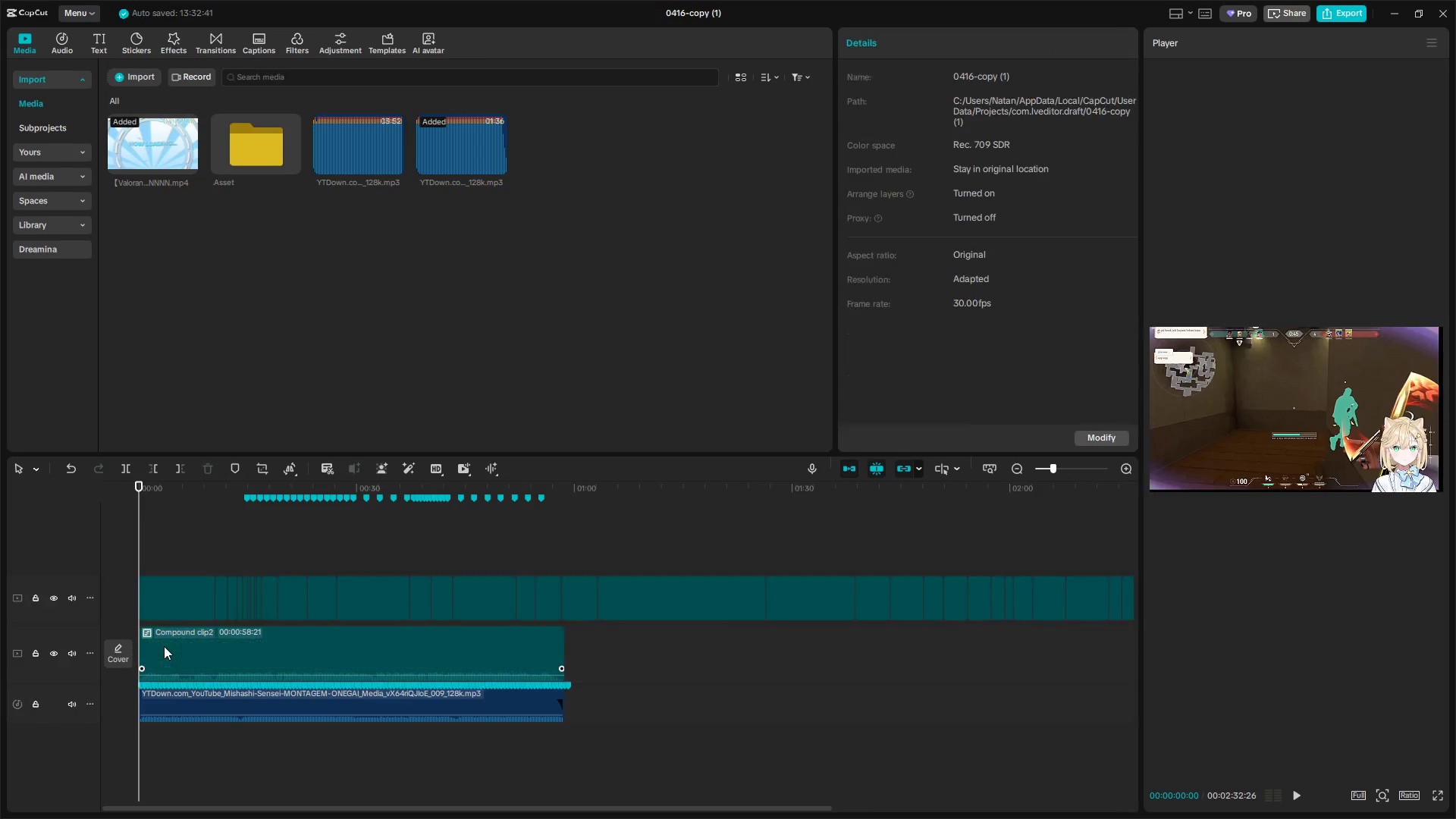 
key(Control+B)
 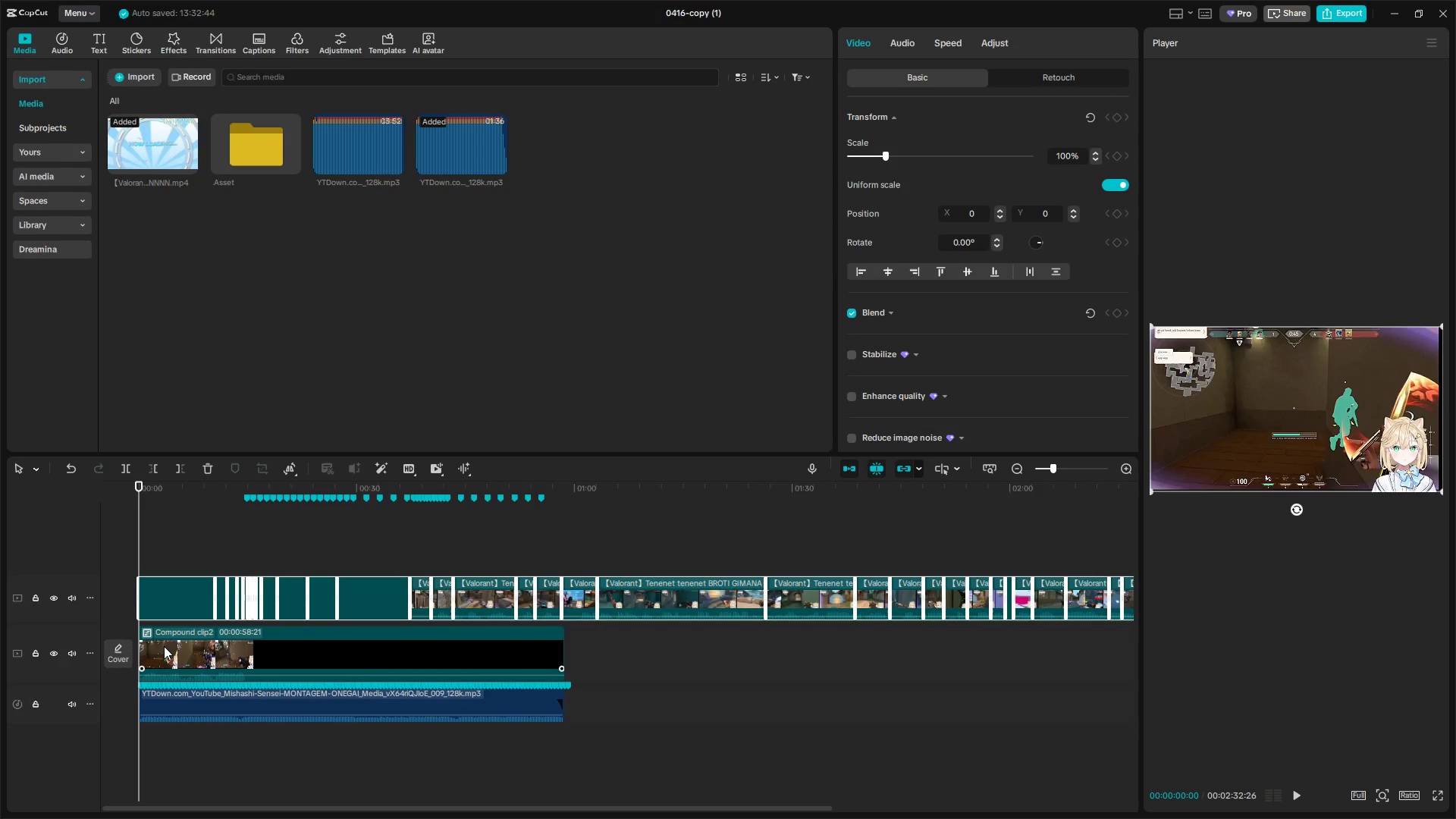 
key(Control+Z)
 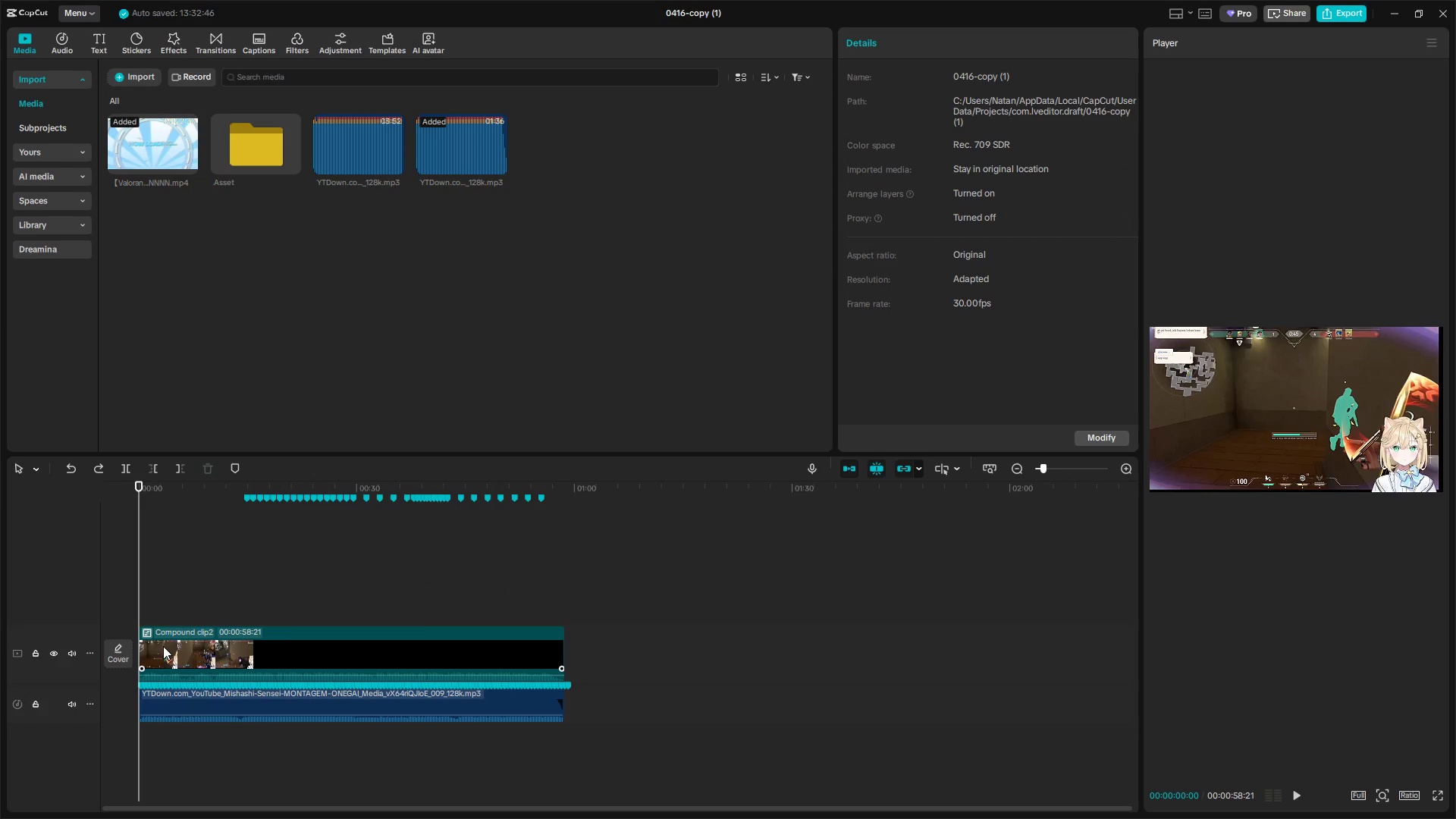 
key(Control+C)
 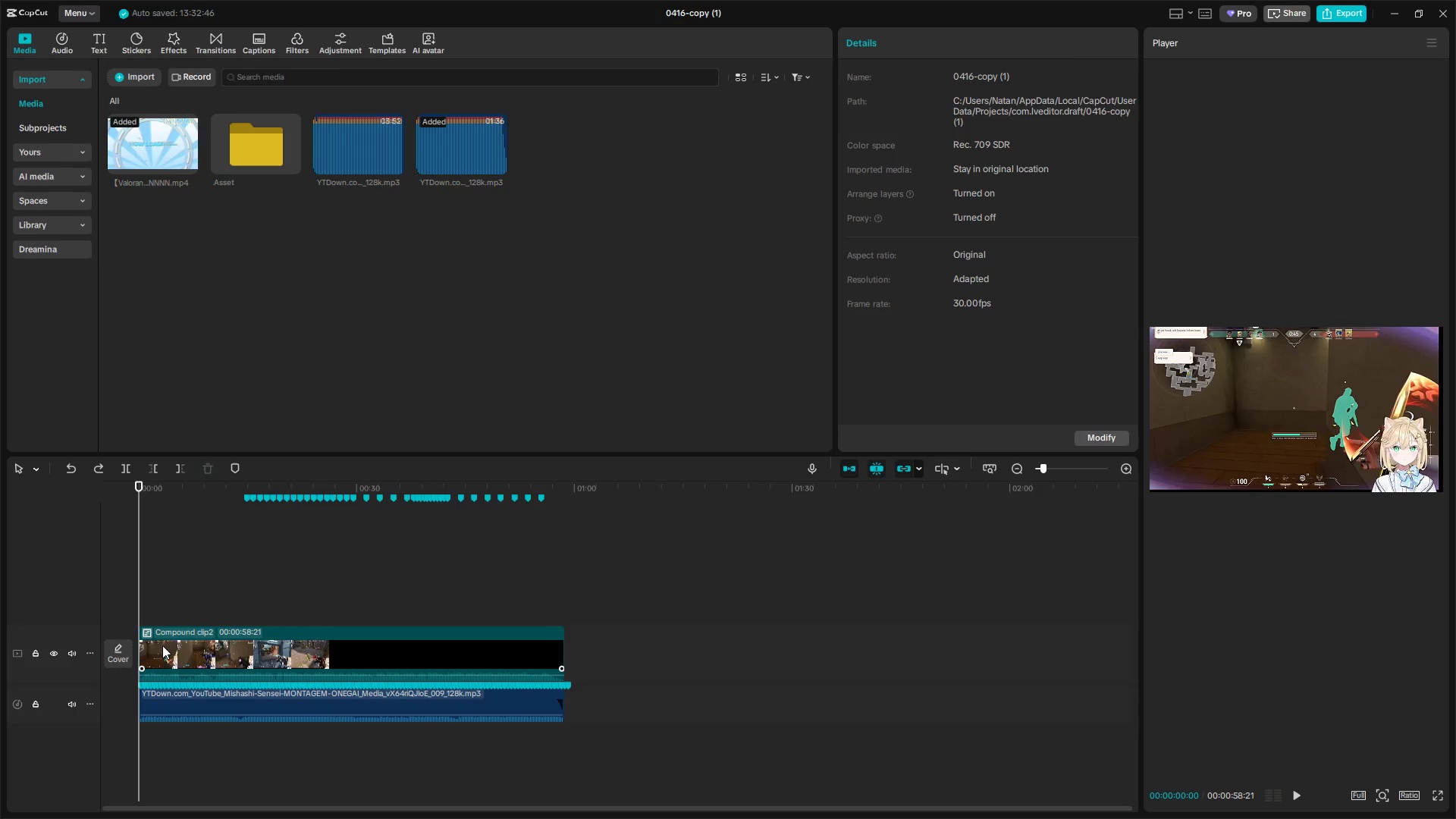 
key(Control+V)
 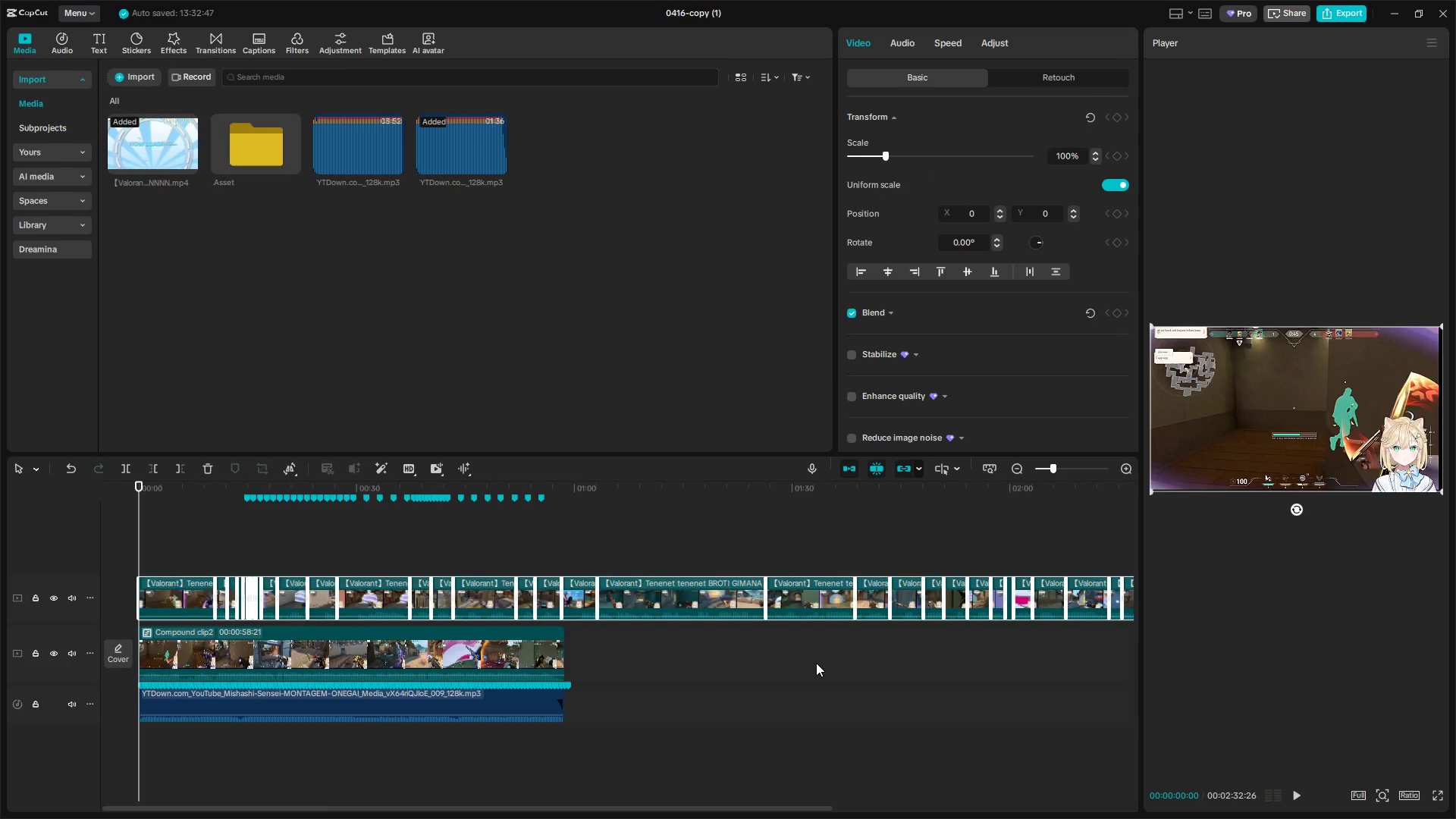 
key(Control+Z)
 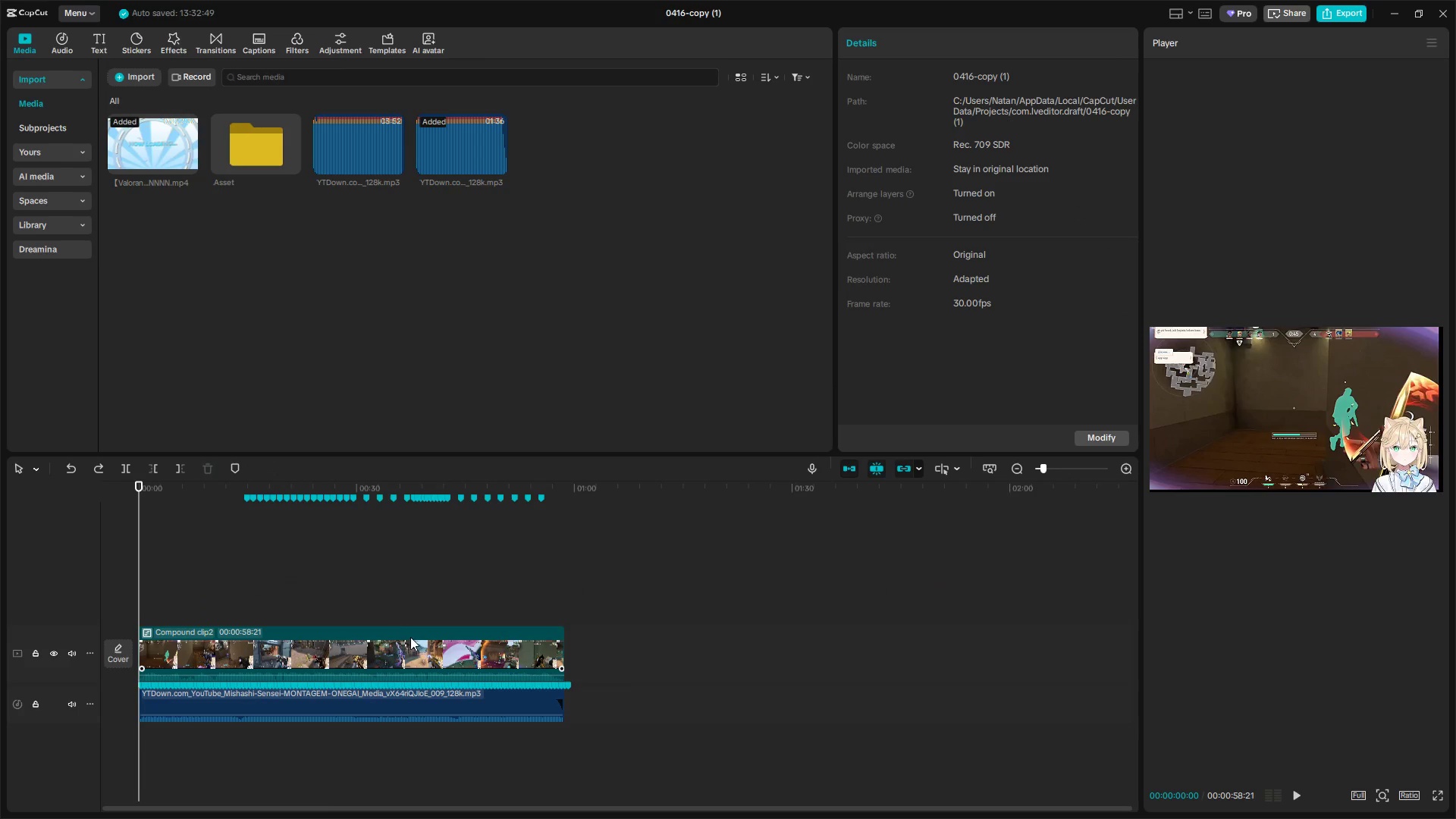 
left_click([400, 636])
 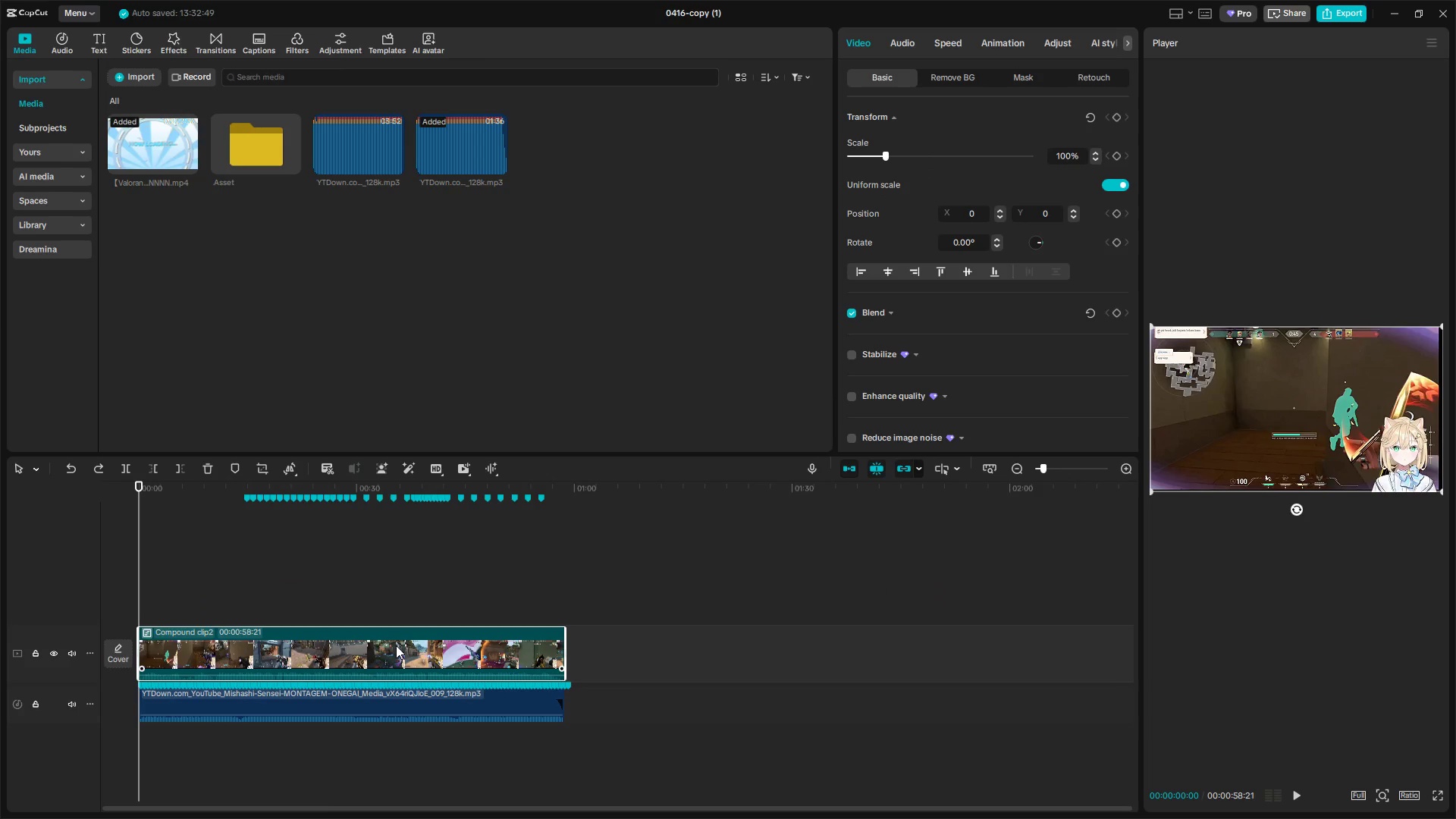 
key(Control+C)
 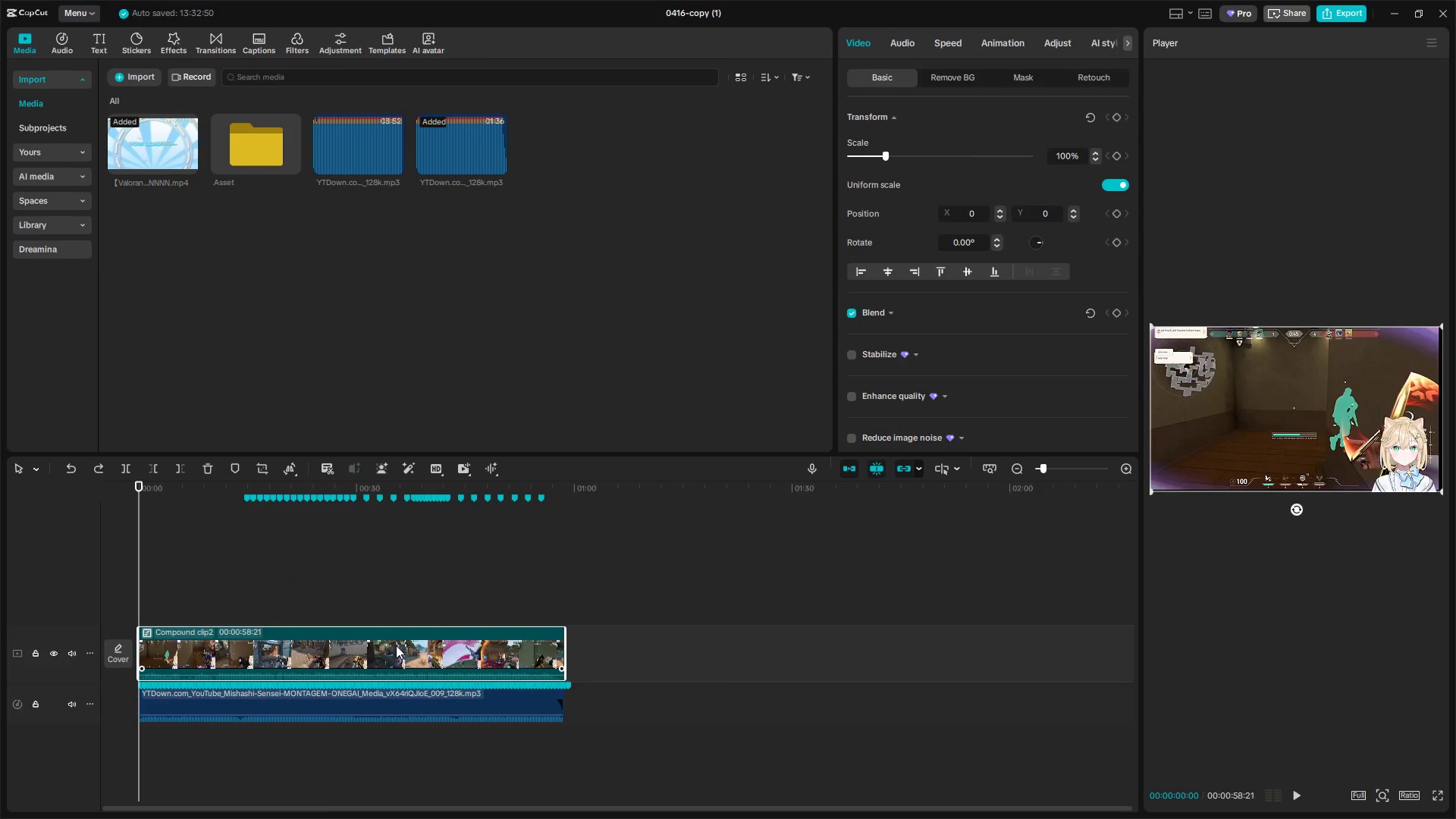 
key(Control+V)
 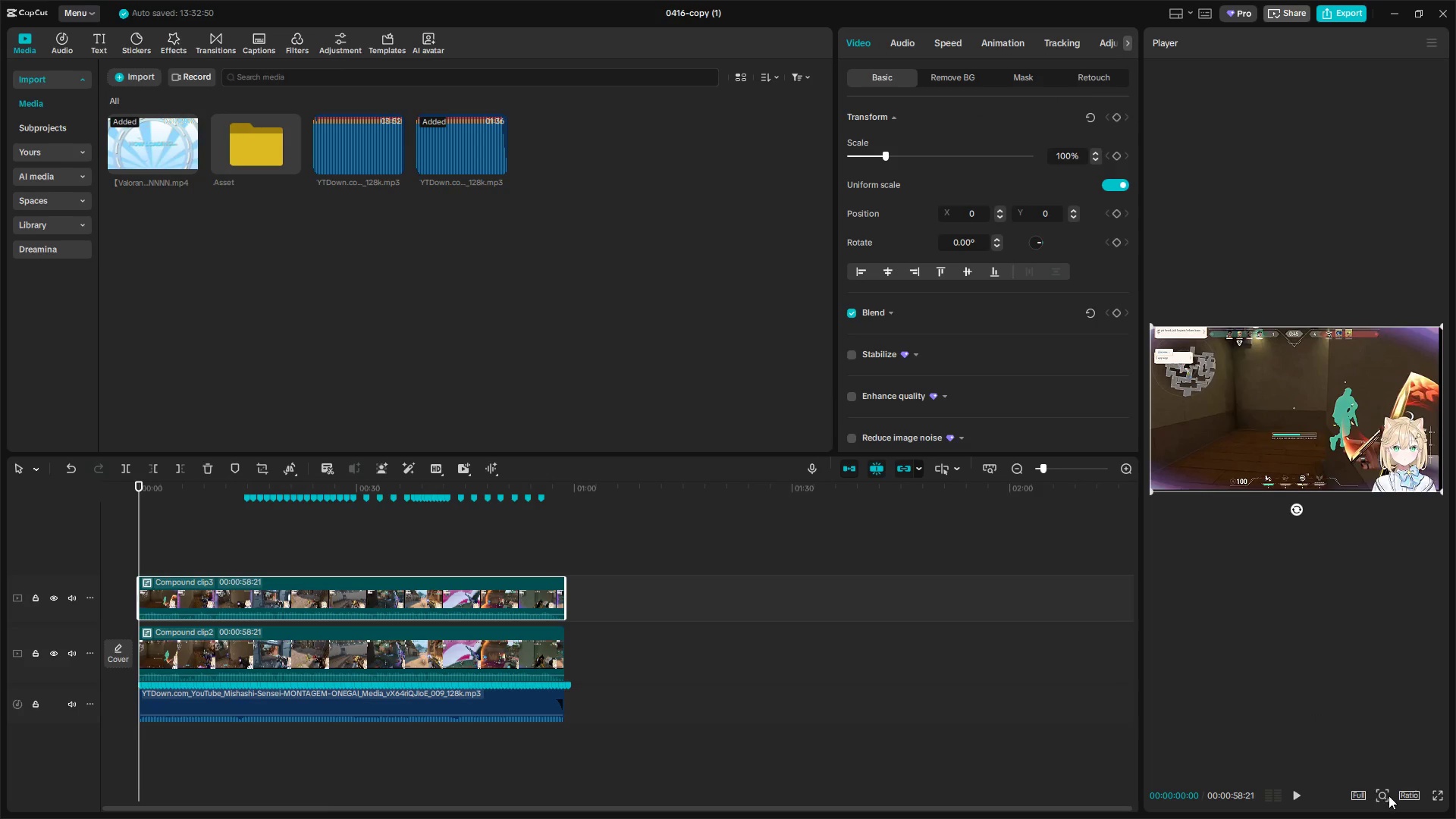 
left_click([1405, 795])
 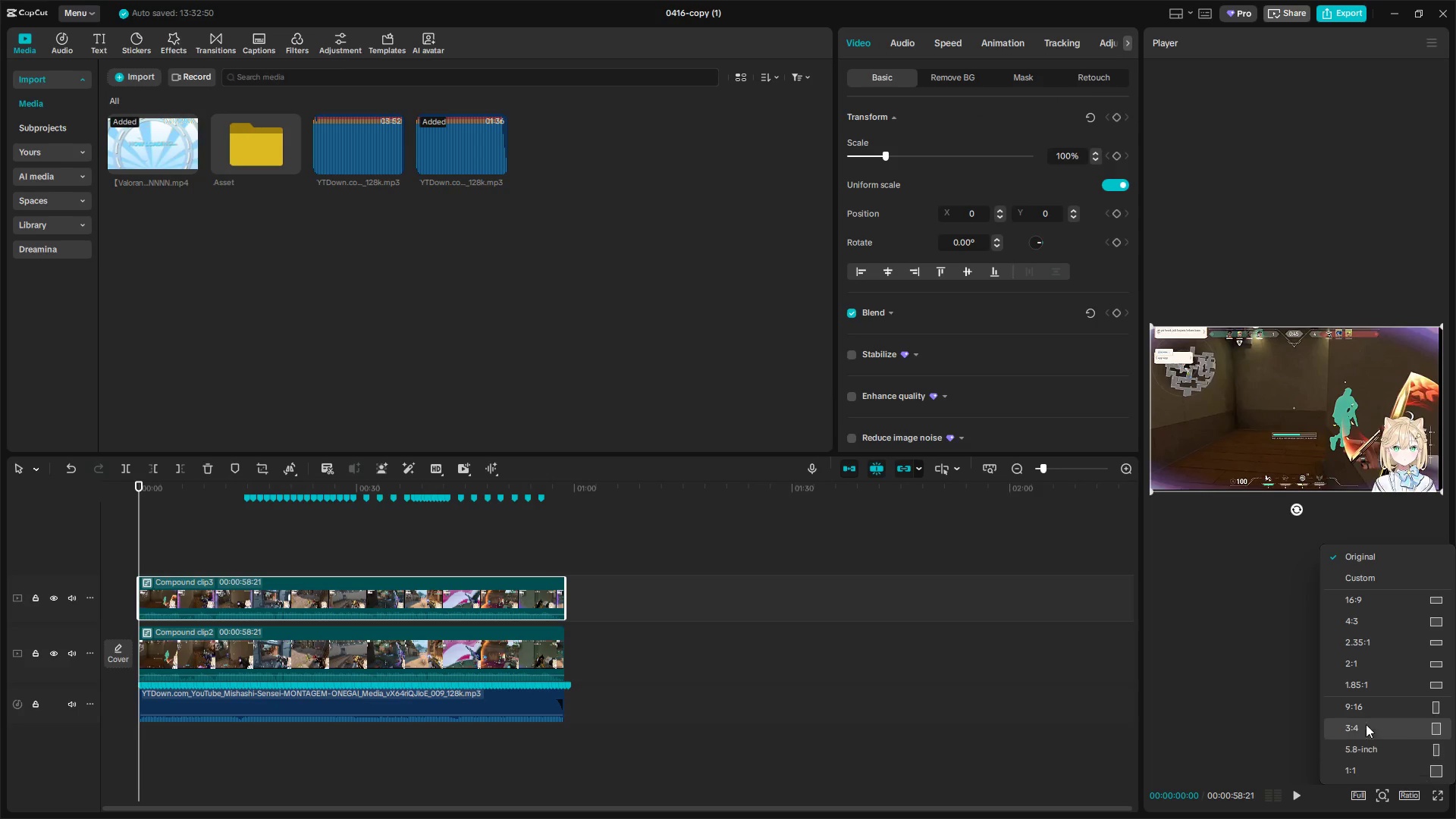 
left_click([1362, 712])
 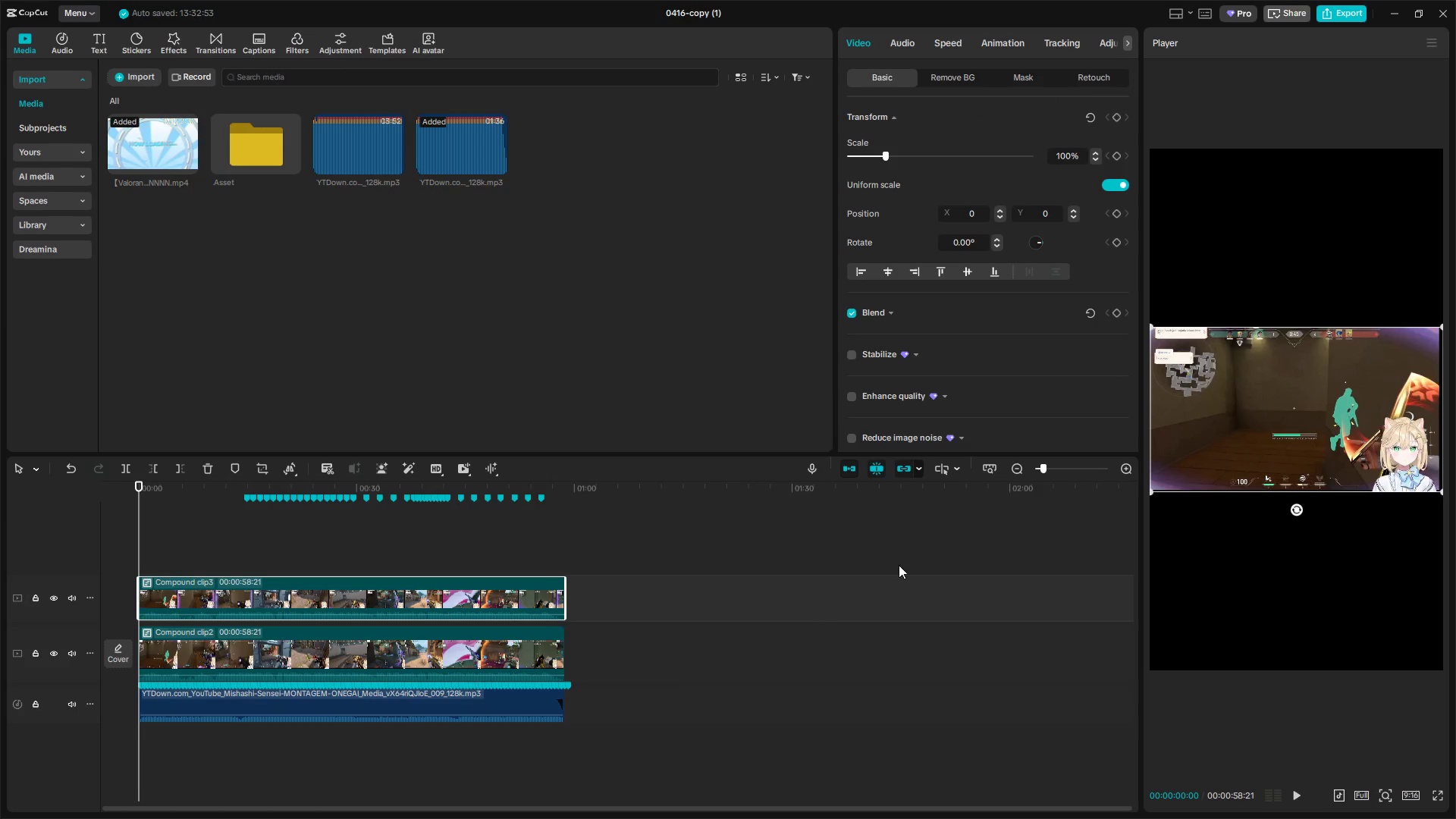 
left_click([1318, 412])
 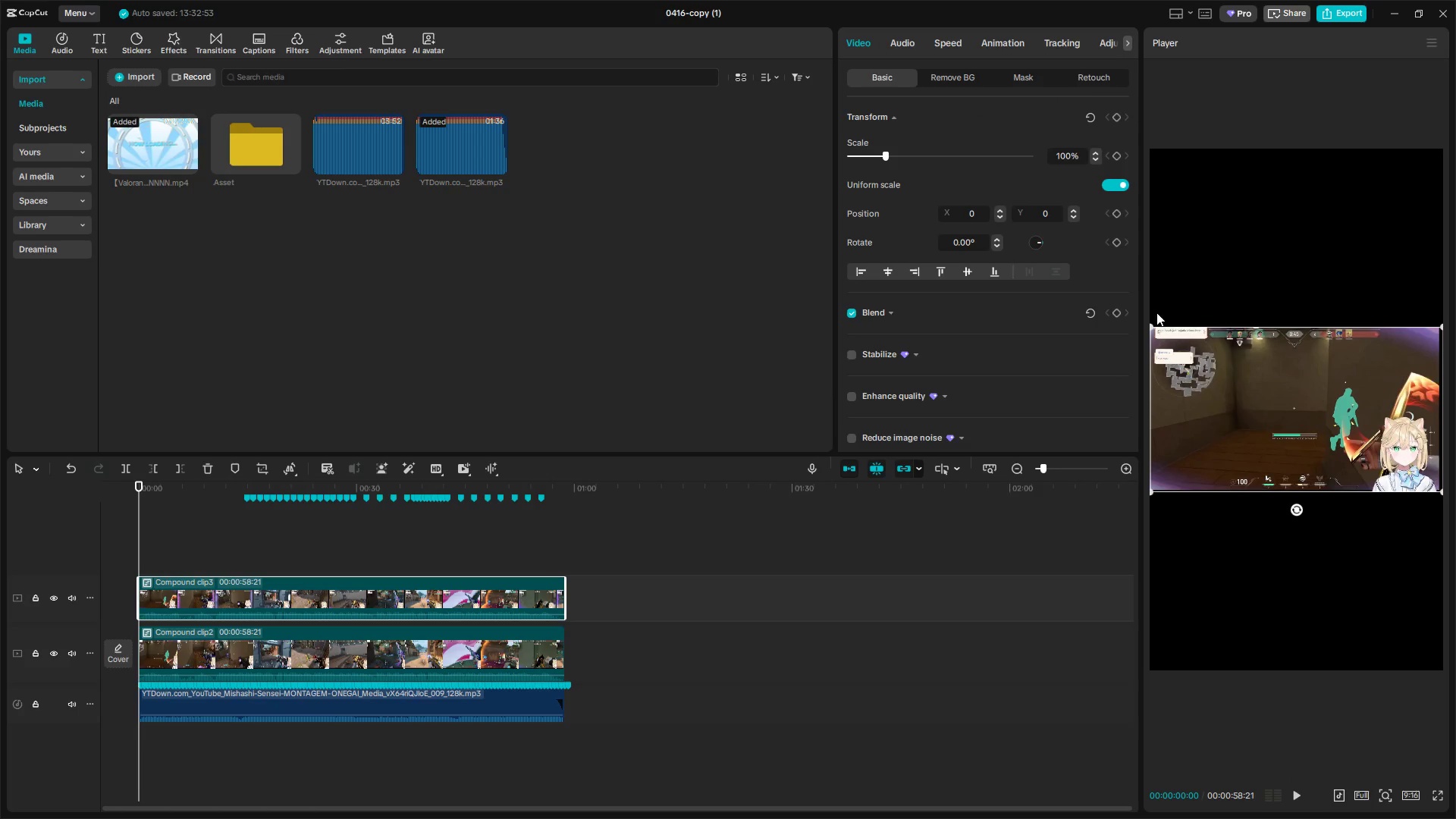 
left_click_drag(start_coordinate=[1153, 320], to_coordinate=[1134, 314])
 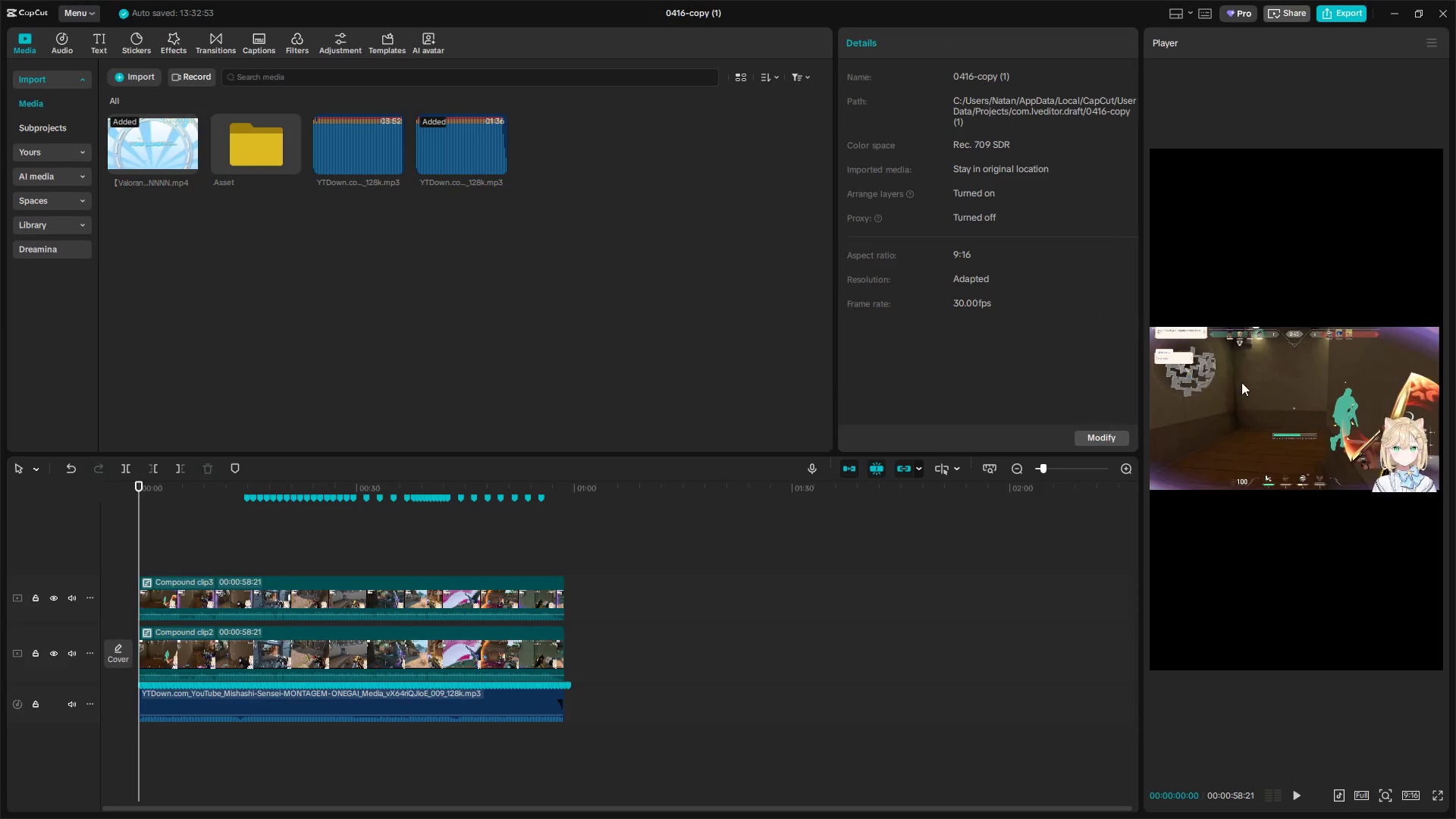 
left_click([1241, 382])
 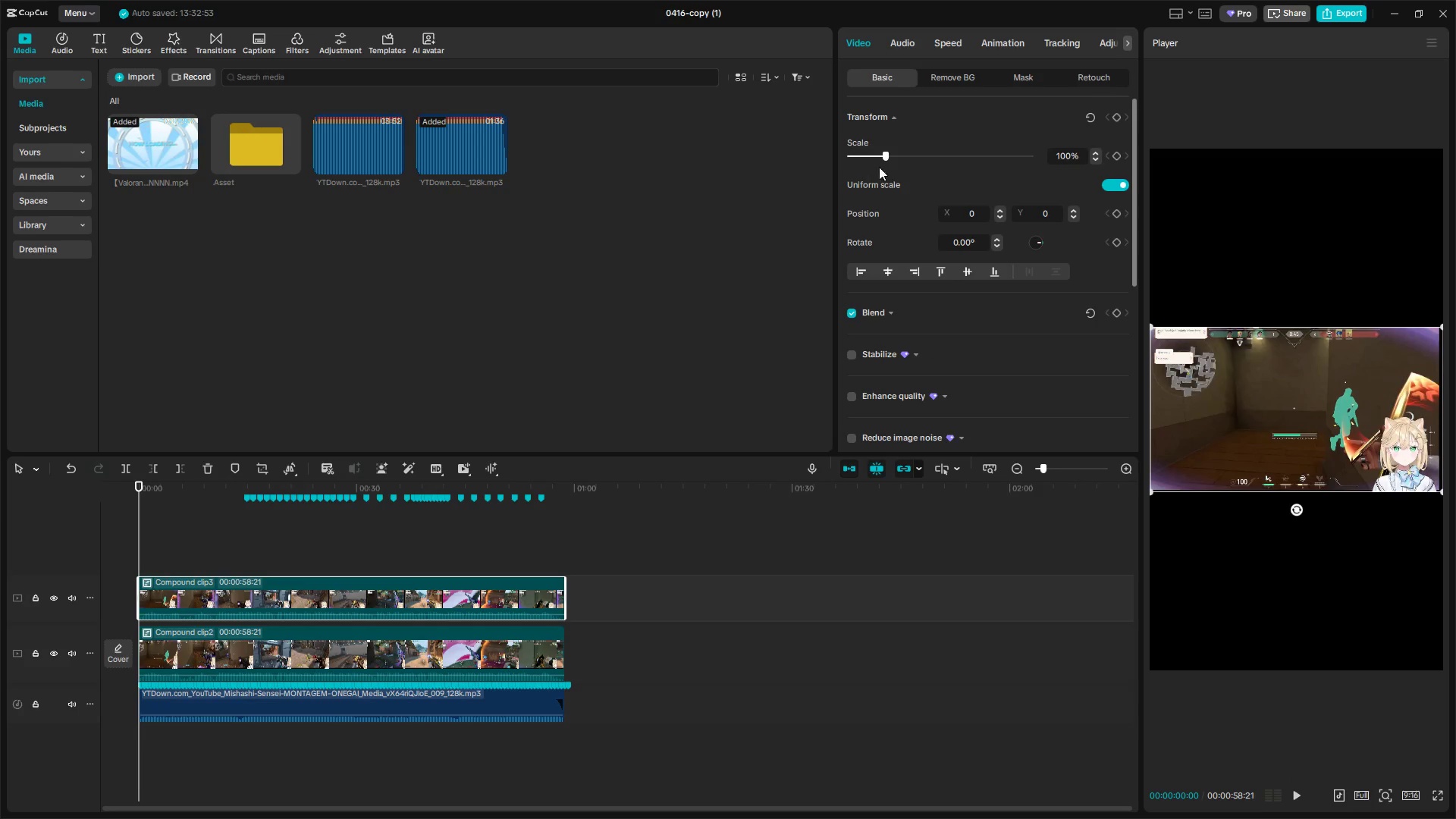 
left_click_drag(start_coordinate=[885, 158], to_coordinate=[933, 165])
 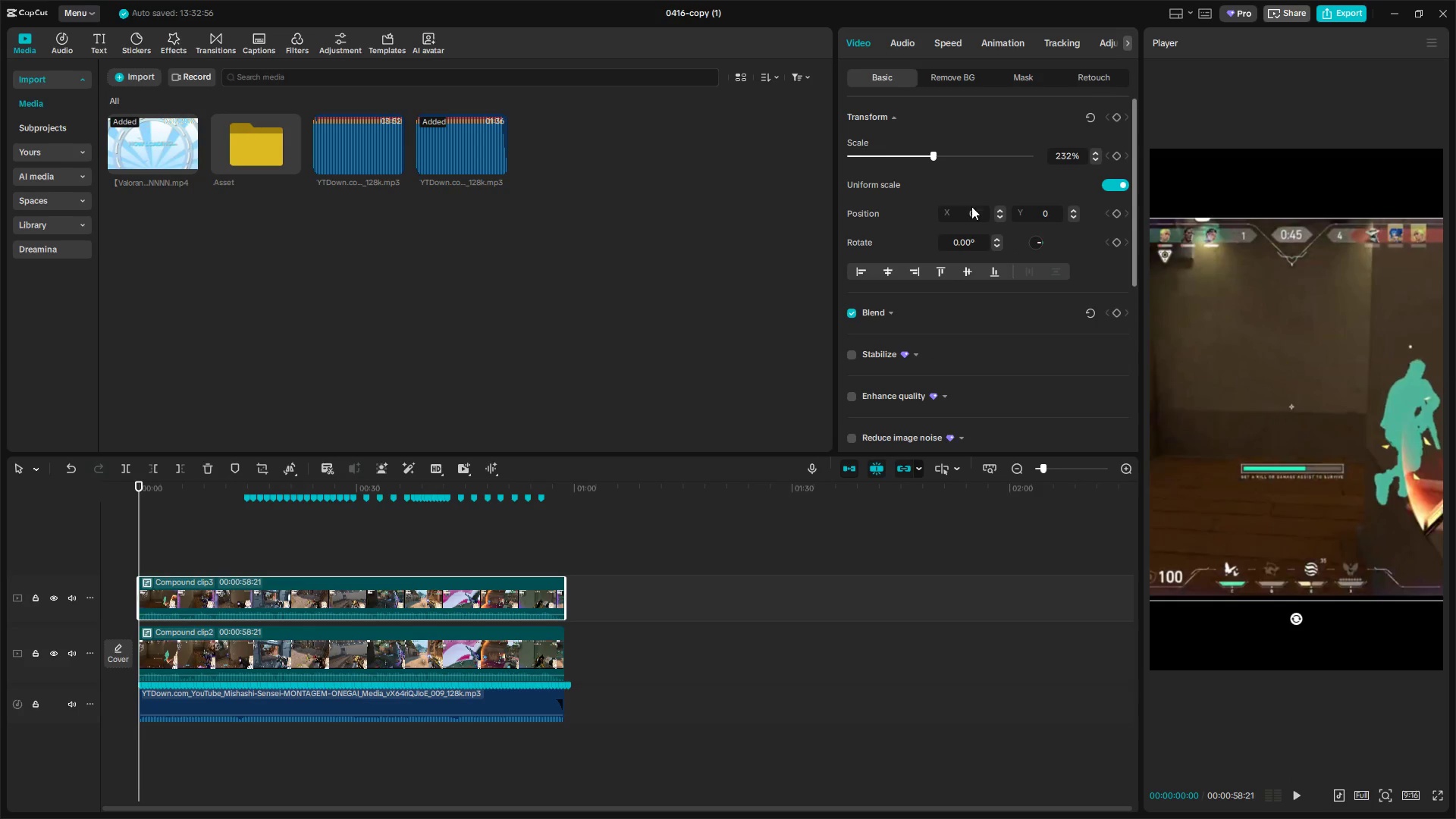 
left_click_drag(start_coordinate=[1380, 415], to_coordinate=[1364, 347])
 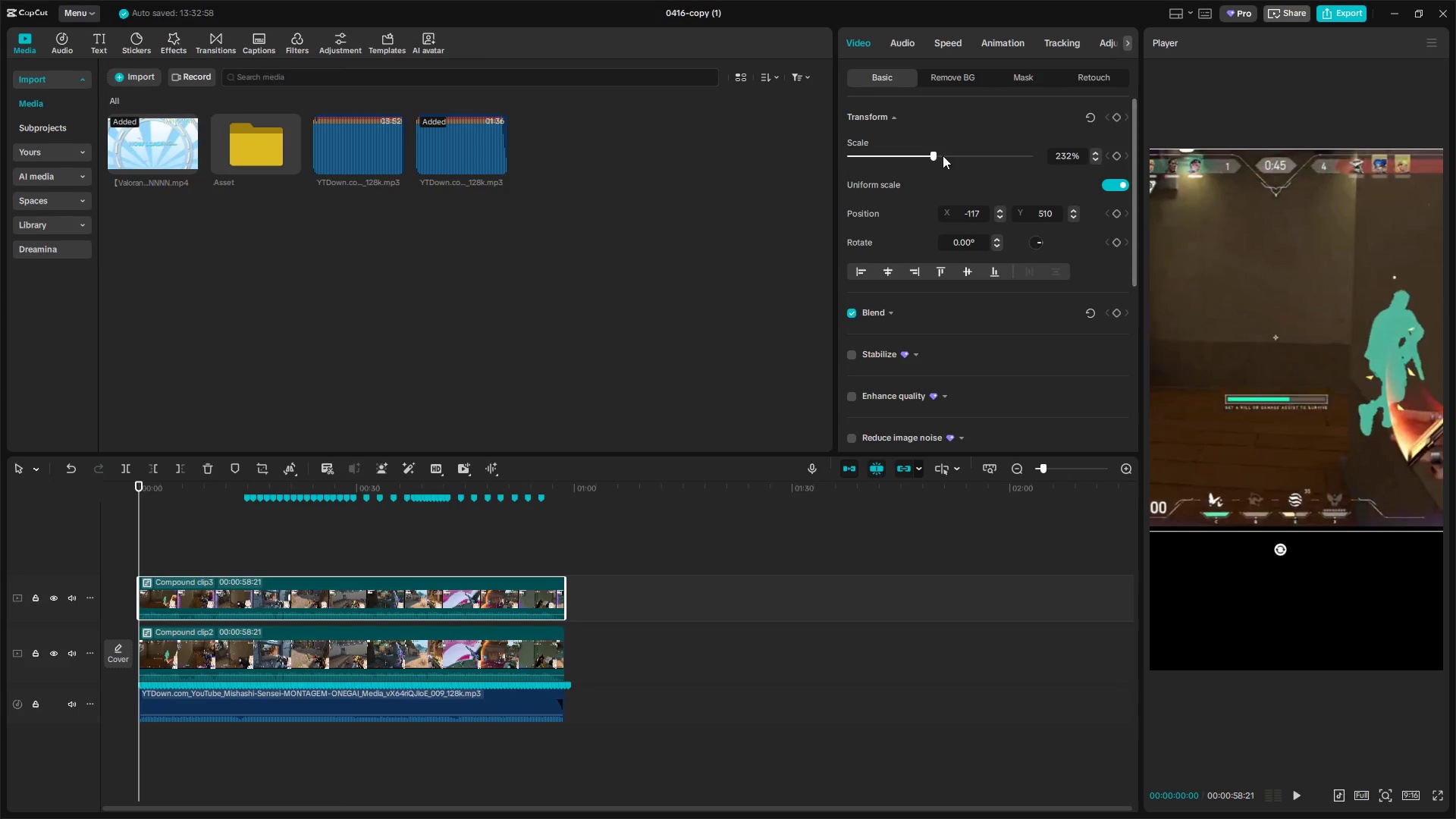 
left_click_drag(start_coordinate=[934, 152], to_coordinate=[923, 152])
 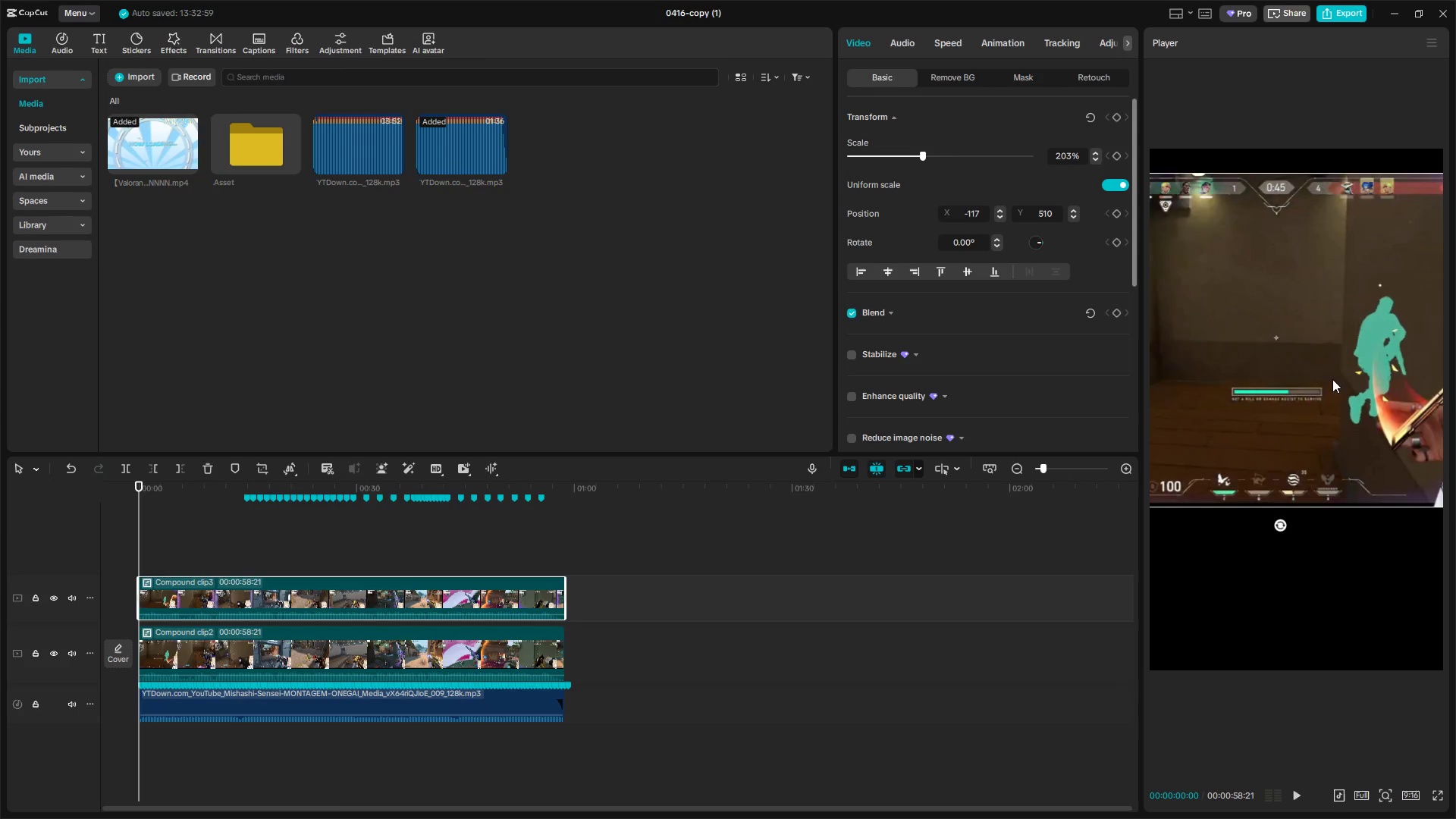 
left_click_drag(start_coordinate=[1335, 381], to_coordinate=[1365, 358])
 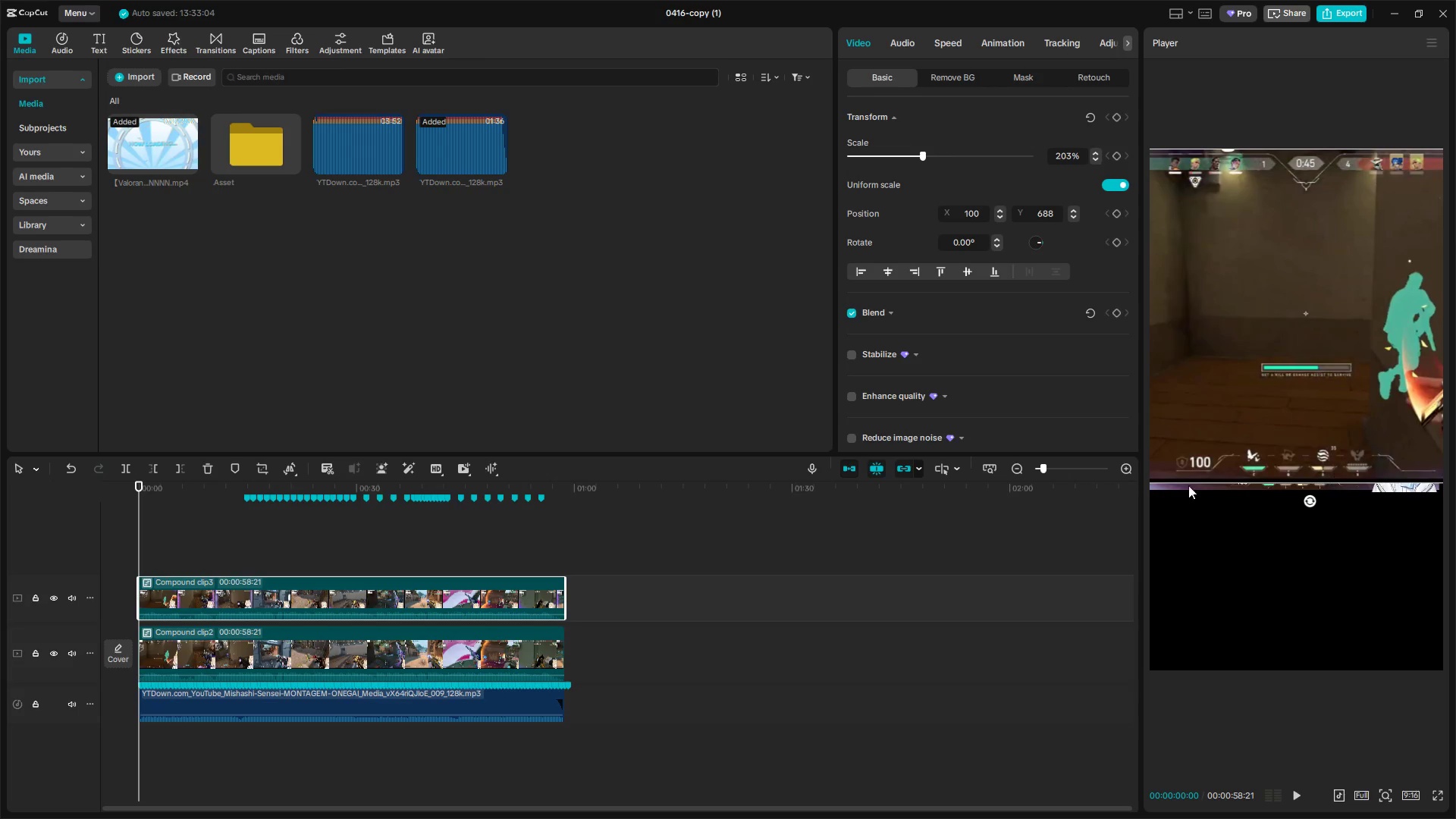 
left_click([502, 656])
 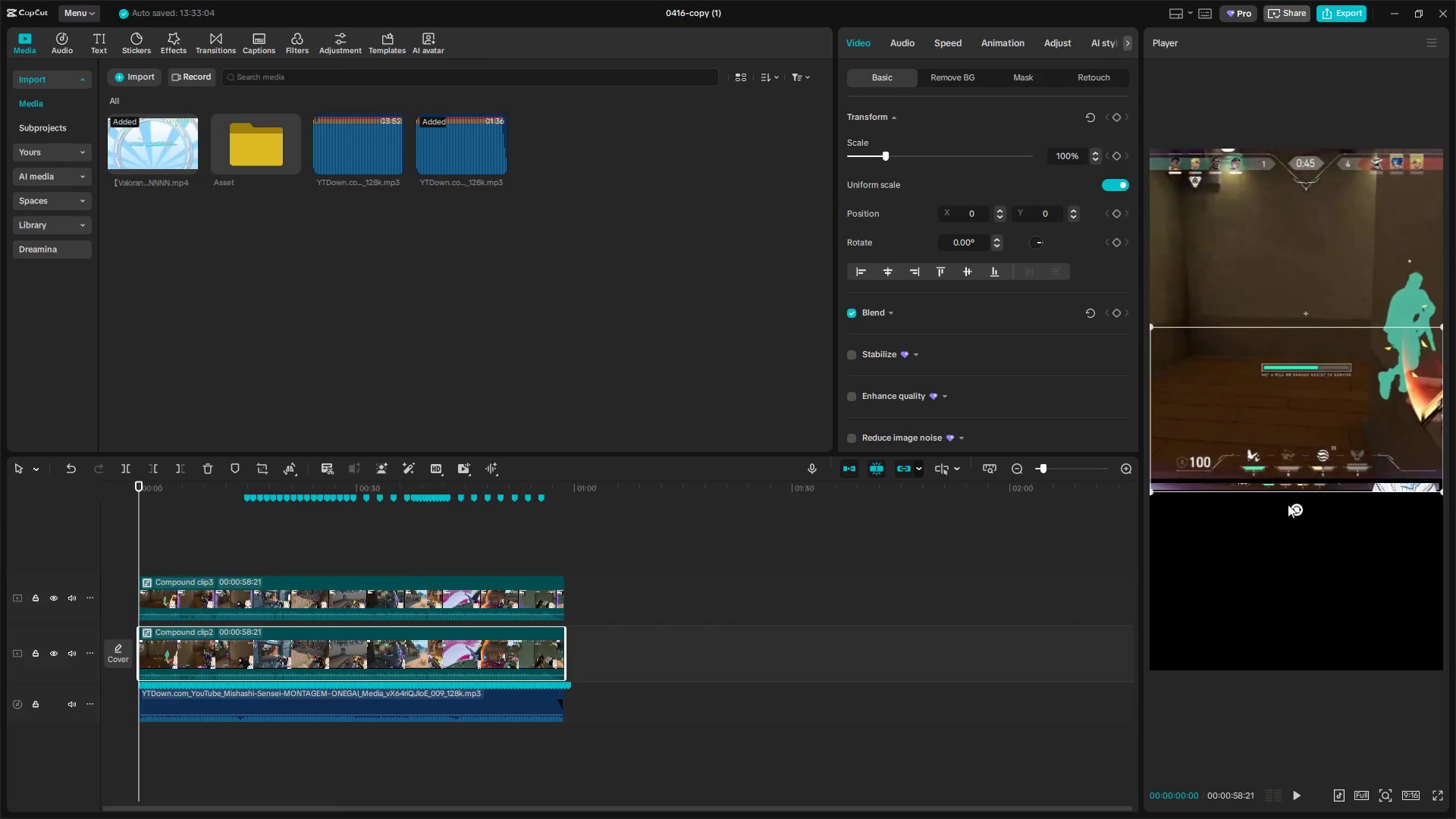 
left_click_drag(start_coordinate=[1282, 491], to_coordinate=[1272, 553])
 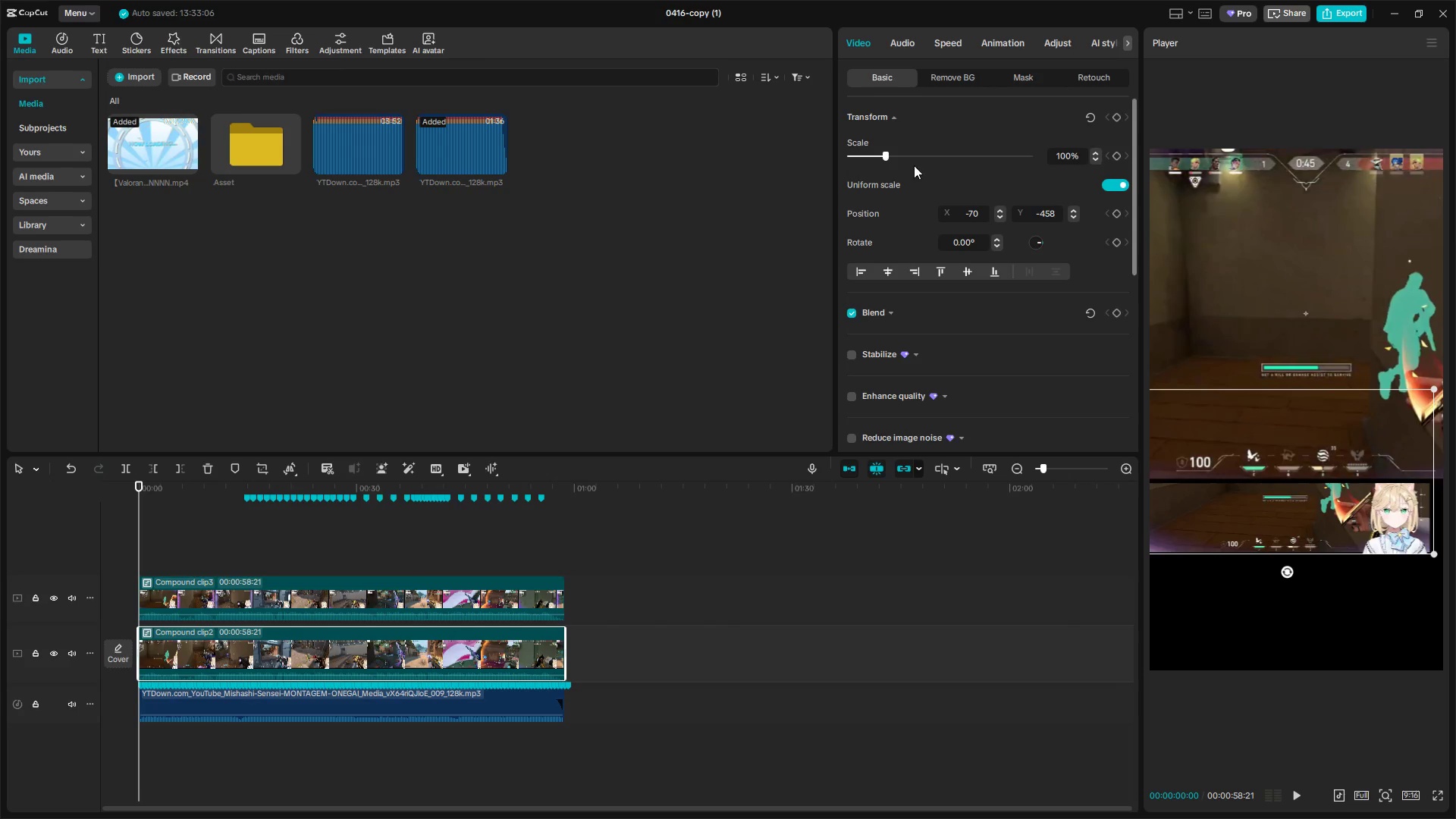 
left_click_drag(start_coordinate=[893, 147], to_coordinate=[916, 152])
 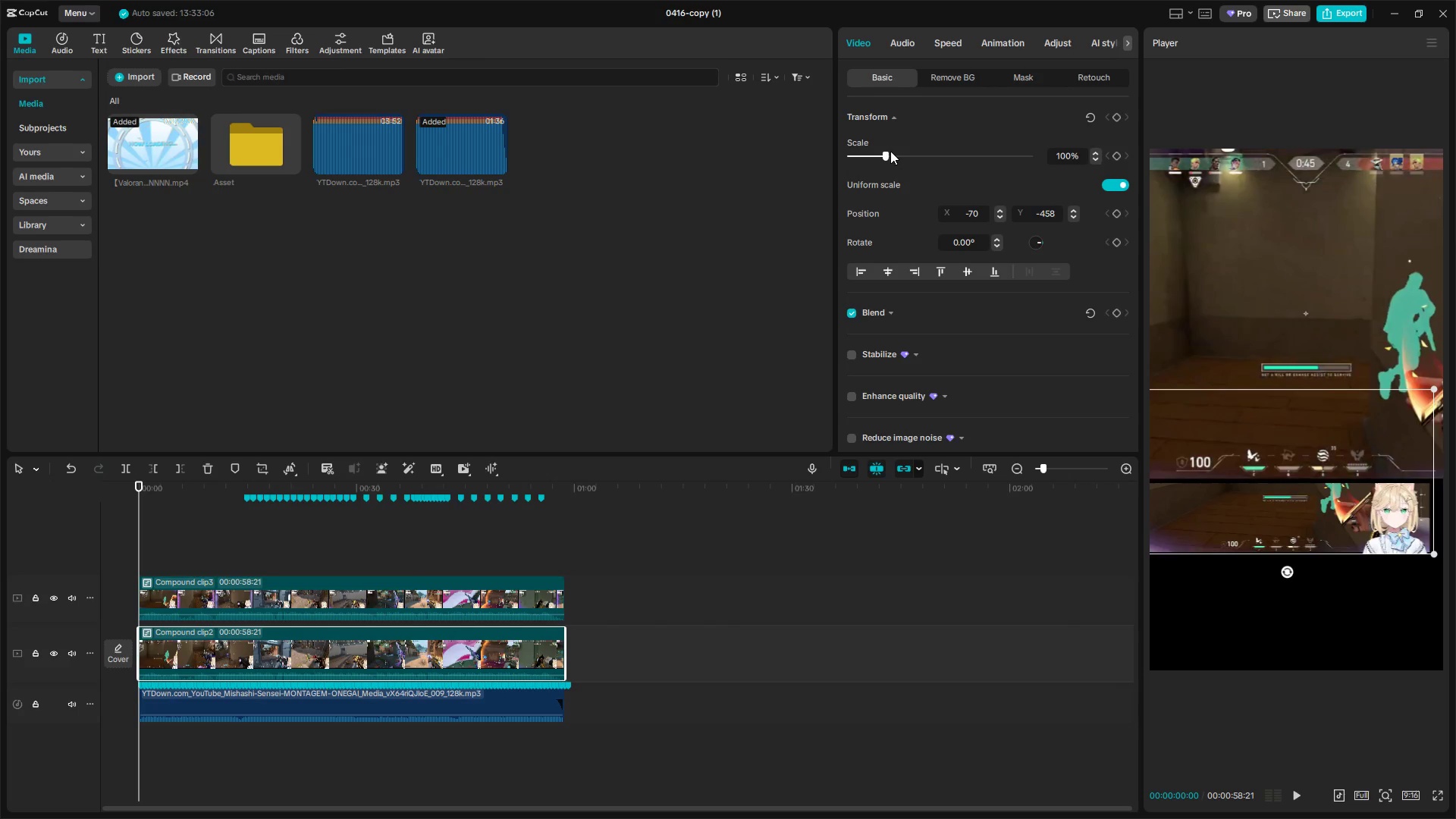 
left_click_drag(start_coordinate=[890, 151], to_coordinate=[941, 155])
 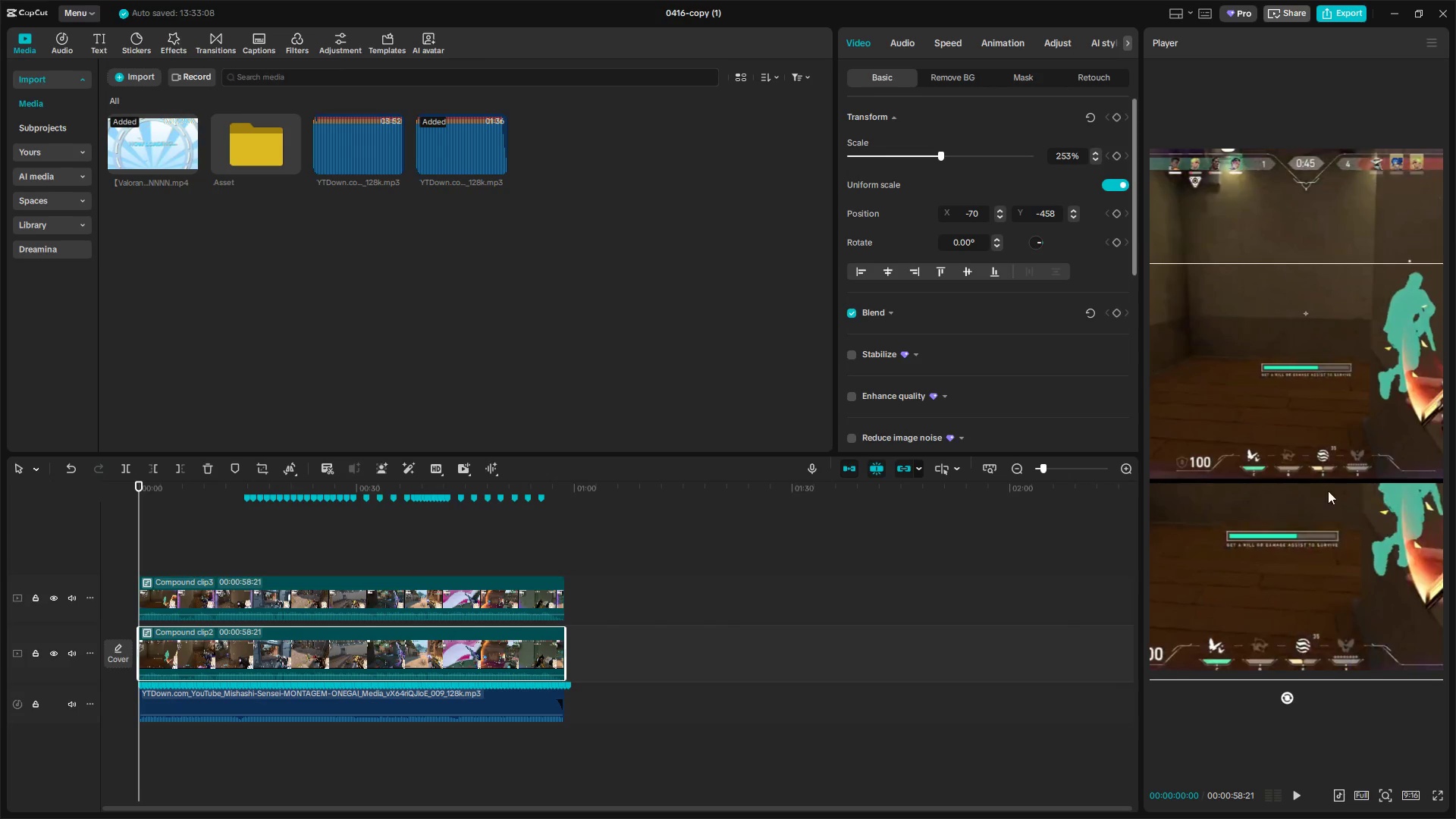 
left_click_drag(start_coordinate=[1360, 524], to_coordinate=[1156, 522])
 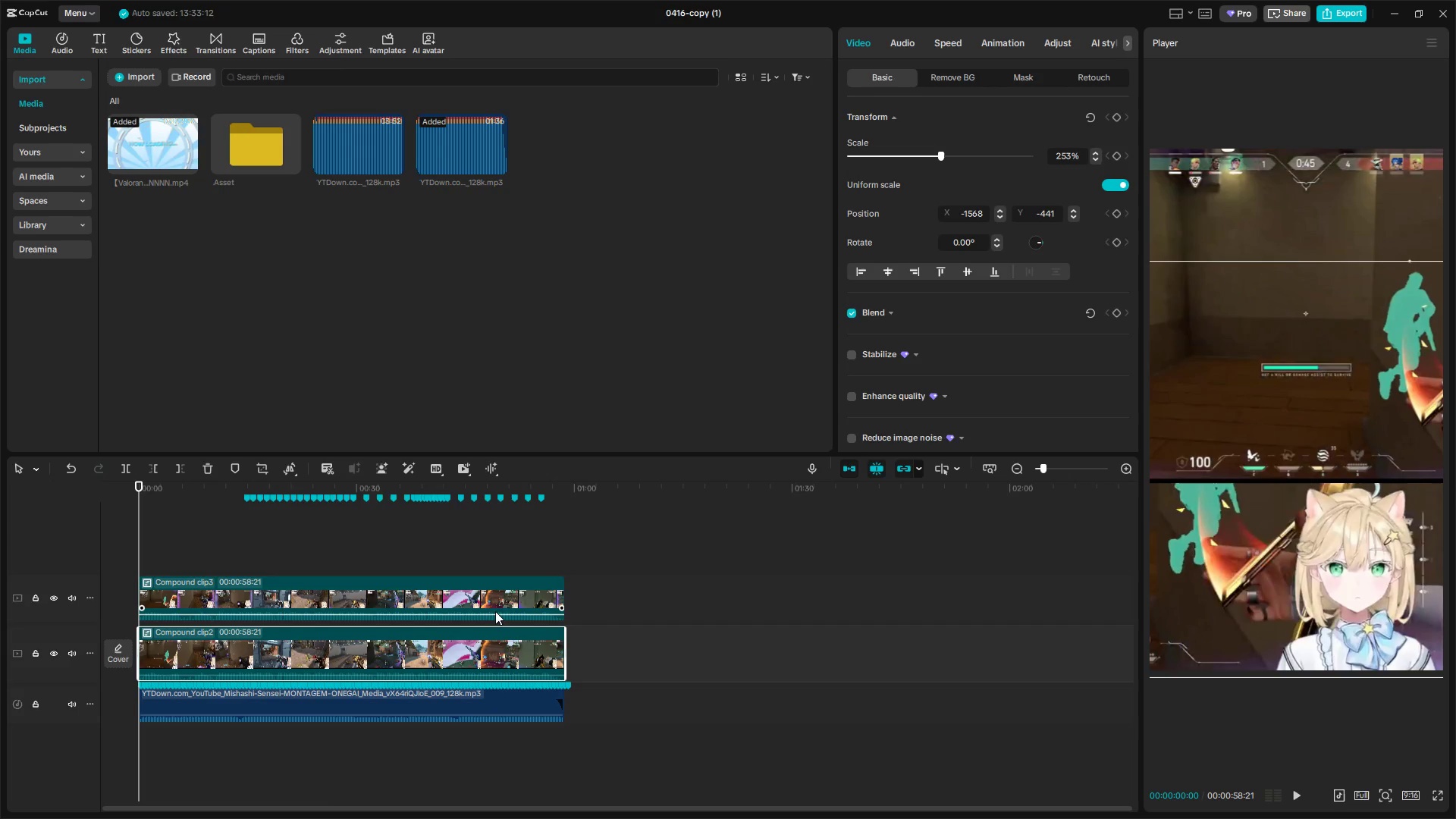 
left_click([494, 604])
 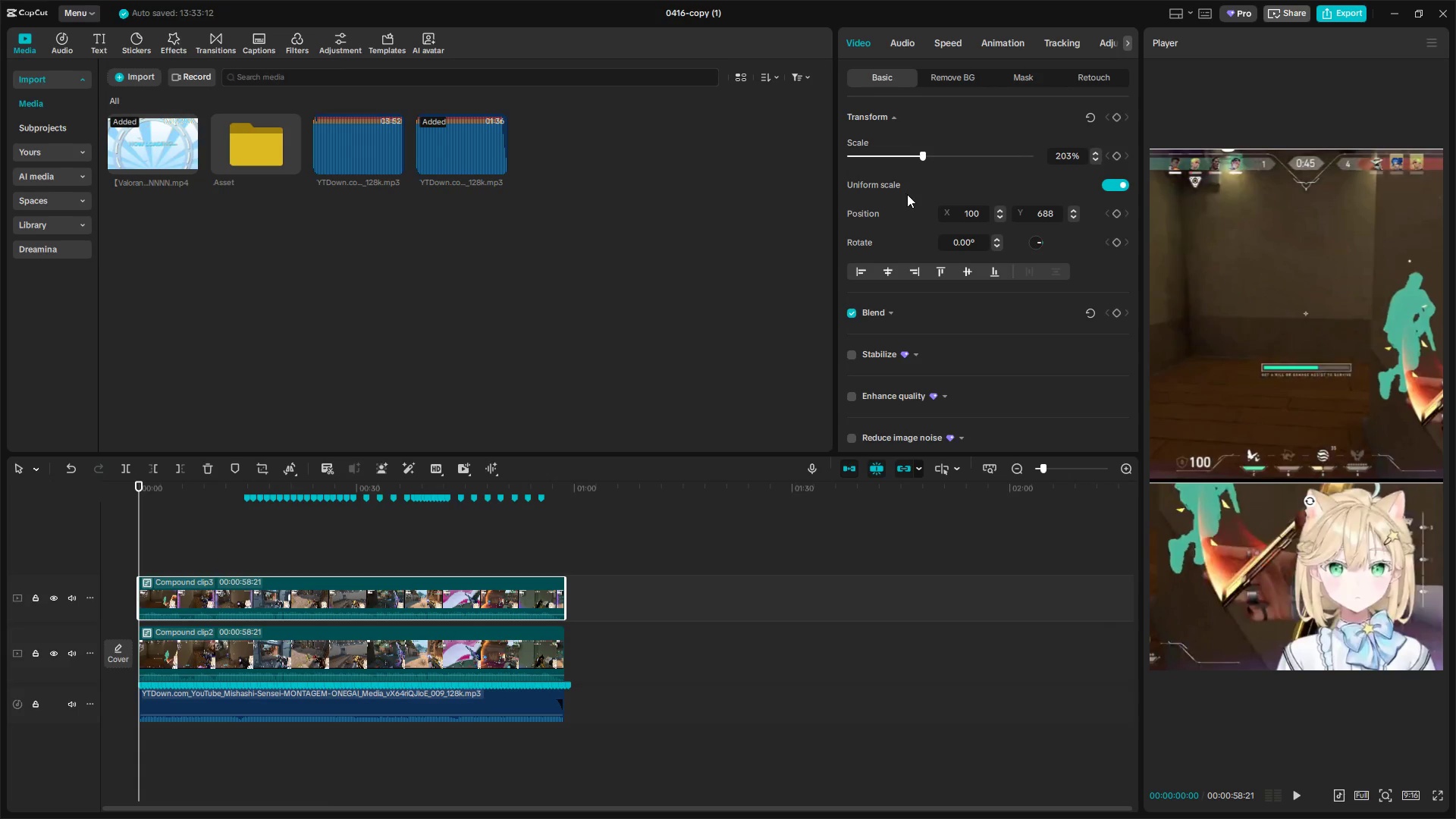 
left_click([1020, 81])
 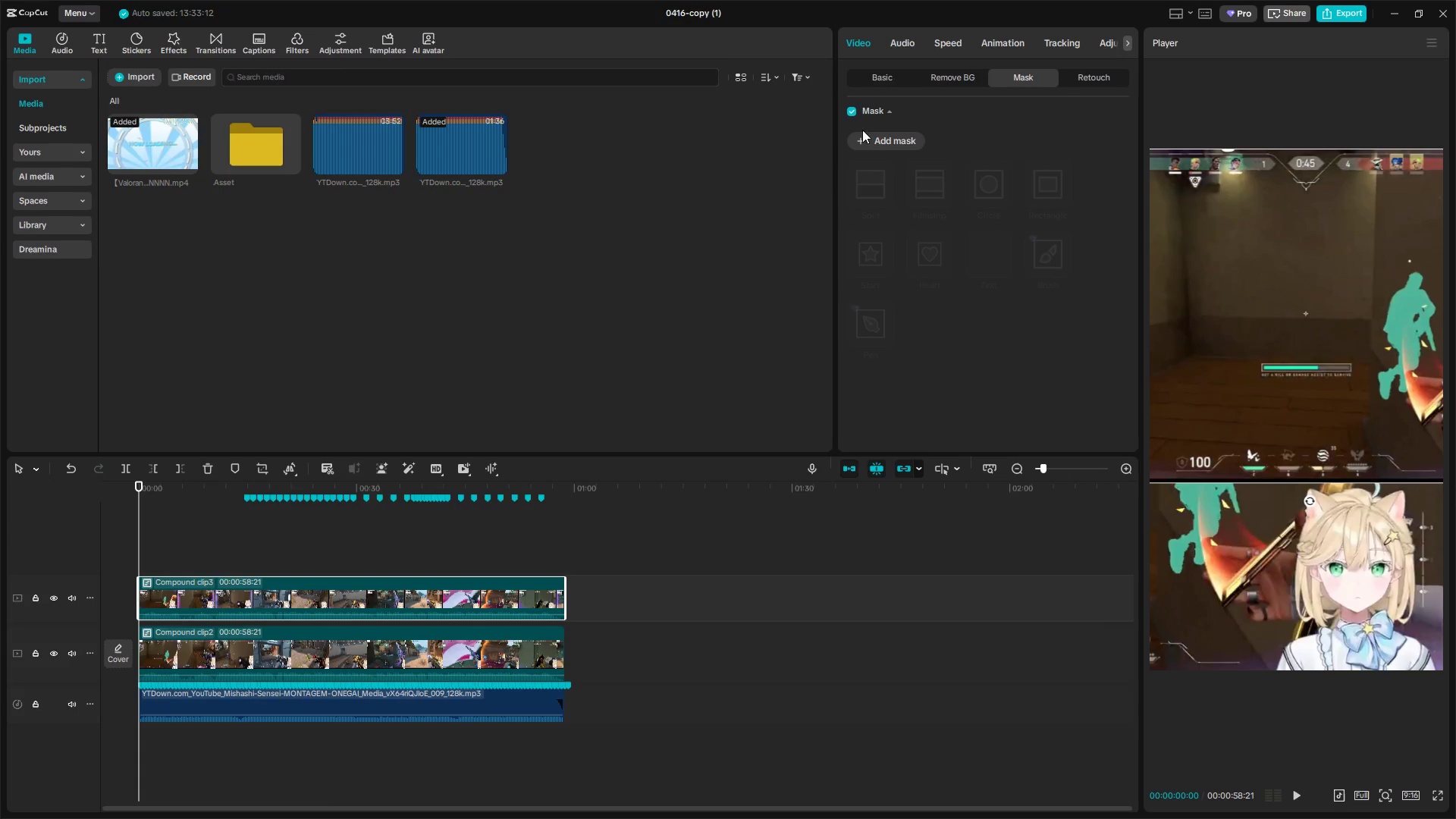 
double_click([863, 142])
 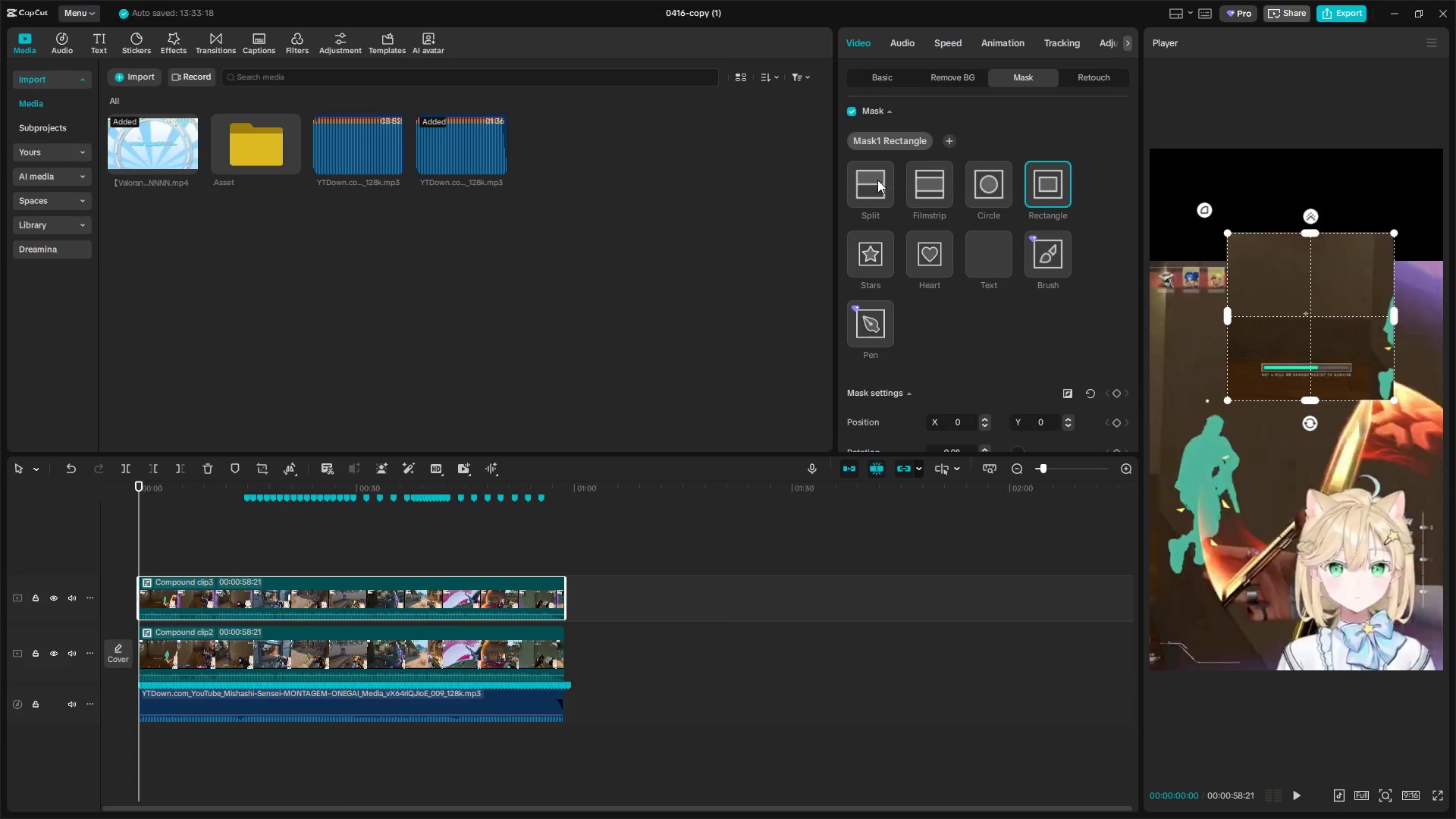 
triple_click([877, 181])
 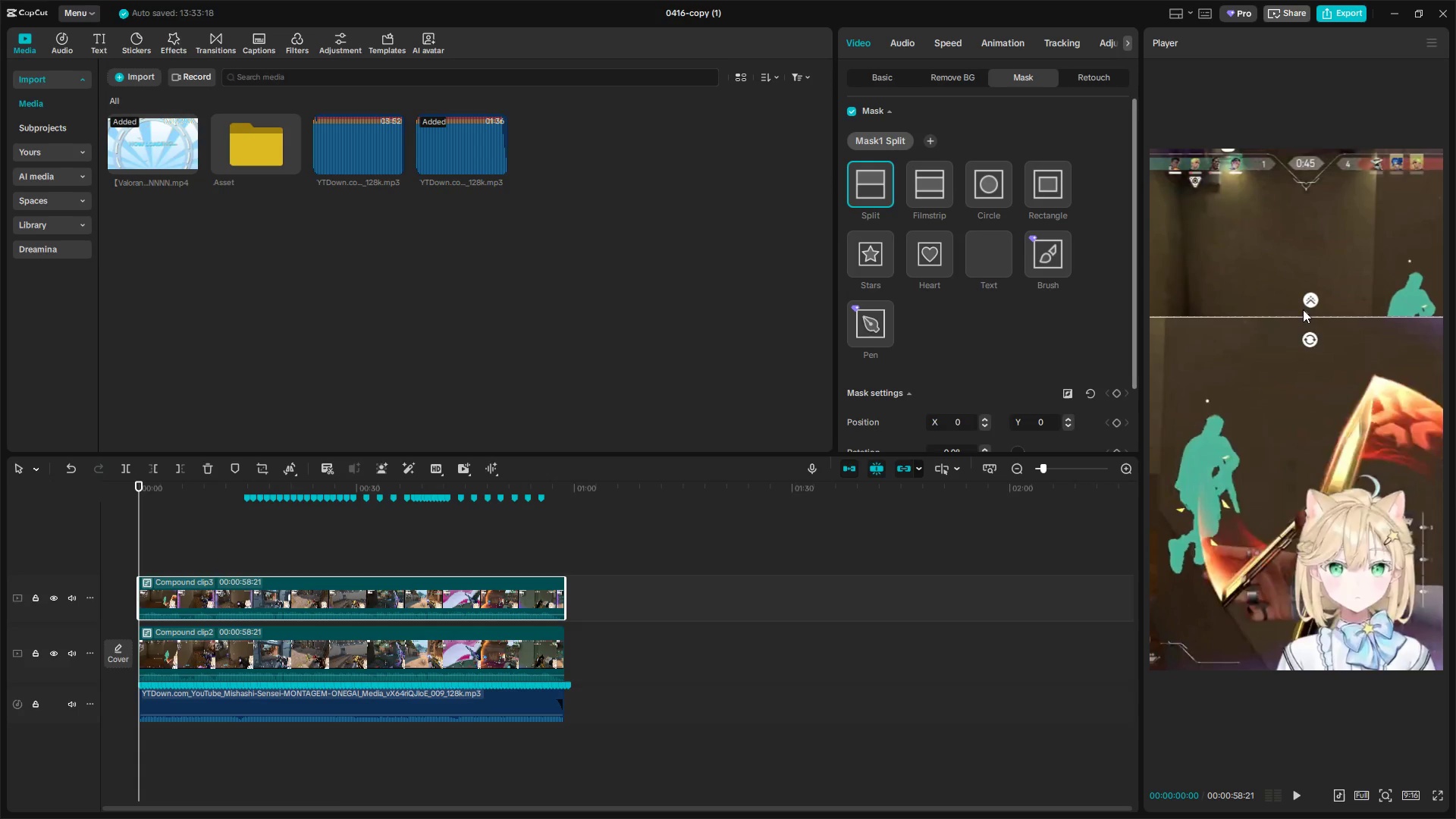 
left_click_drag(start_coordinate=[1324, 315], to_coordinate=[1332, 476])
 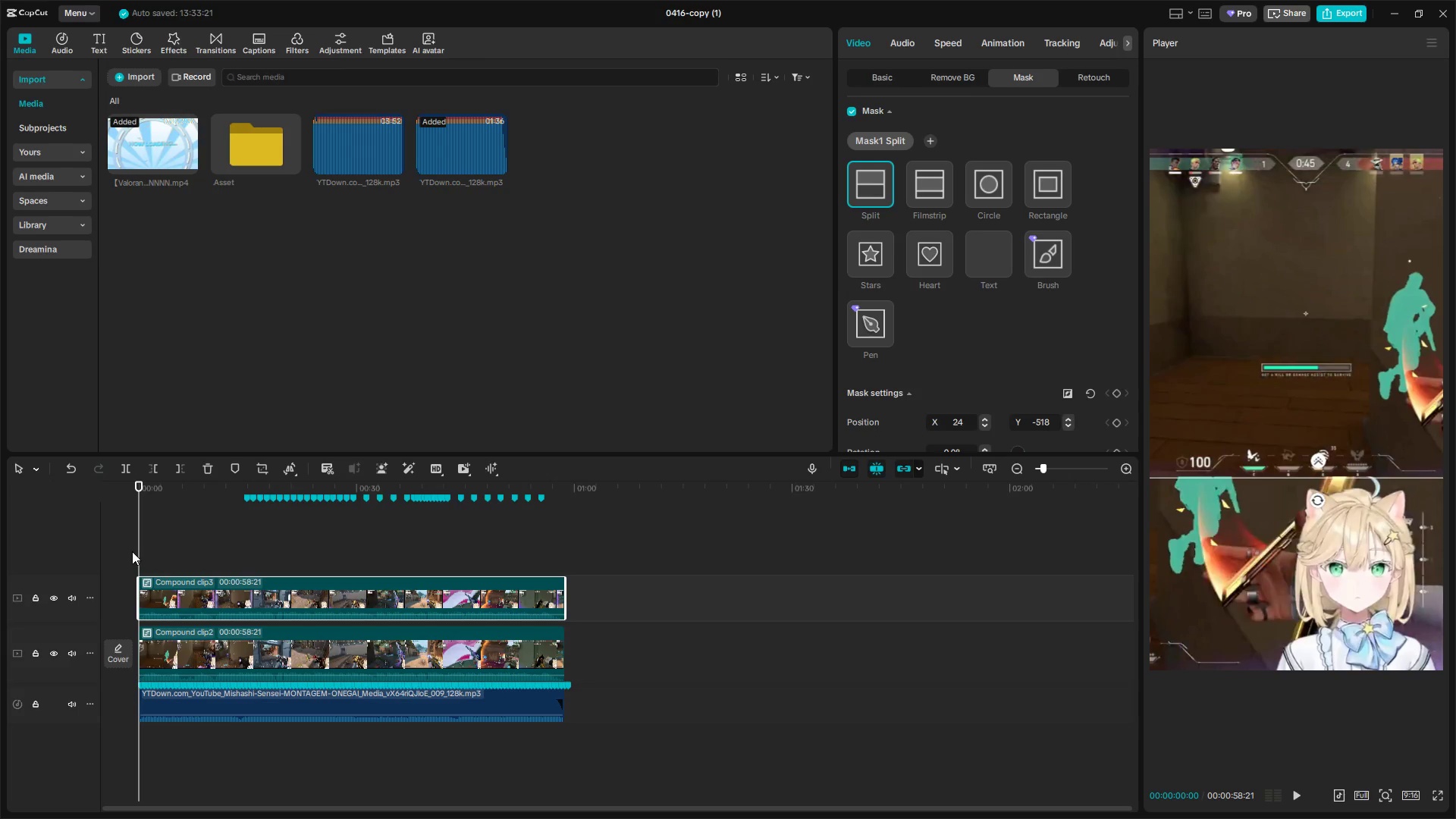 
double_click([140, 550])
 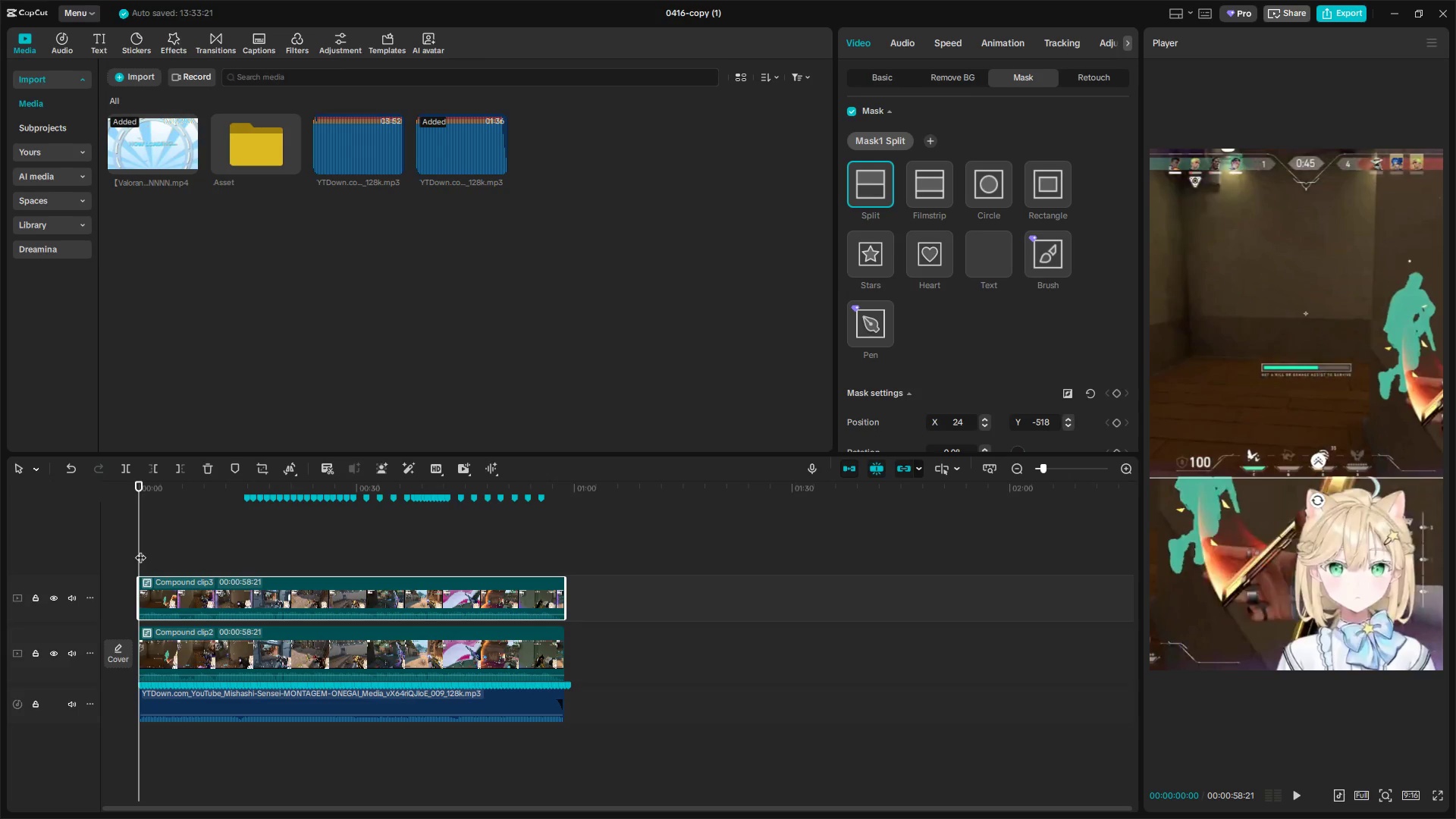 
left_click_drag(start_coordinate=[140, 550], to_coordinate=[136, 550])
 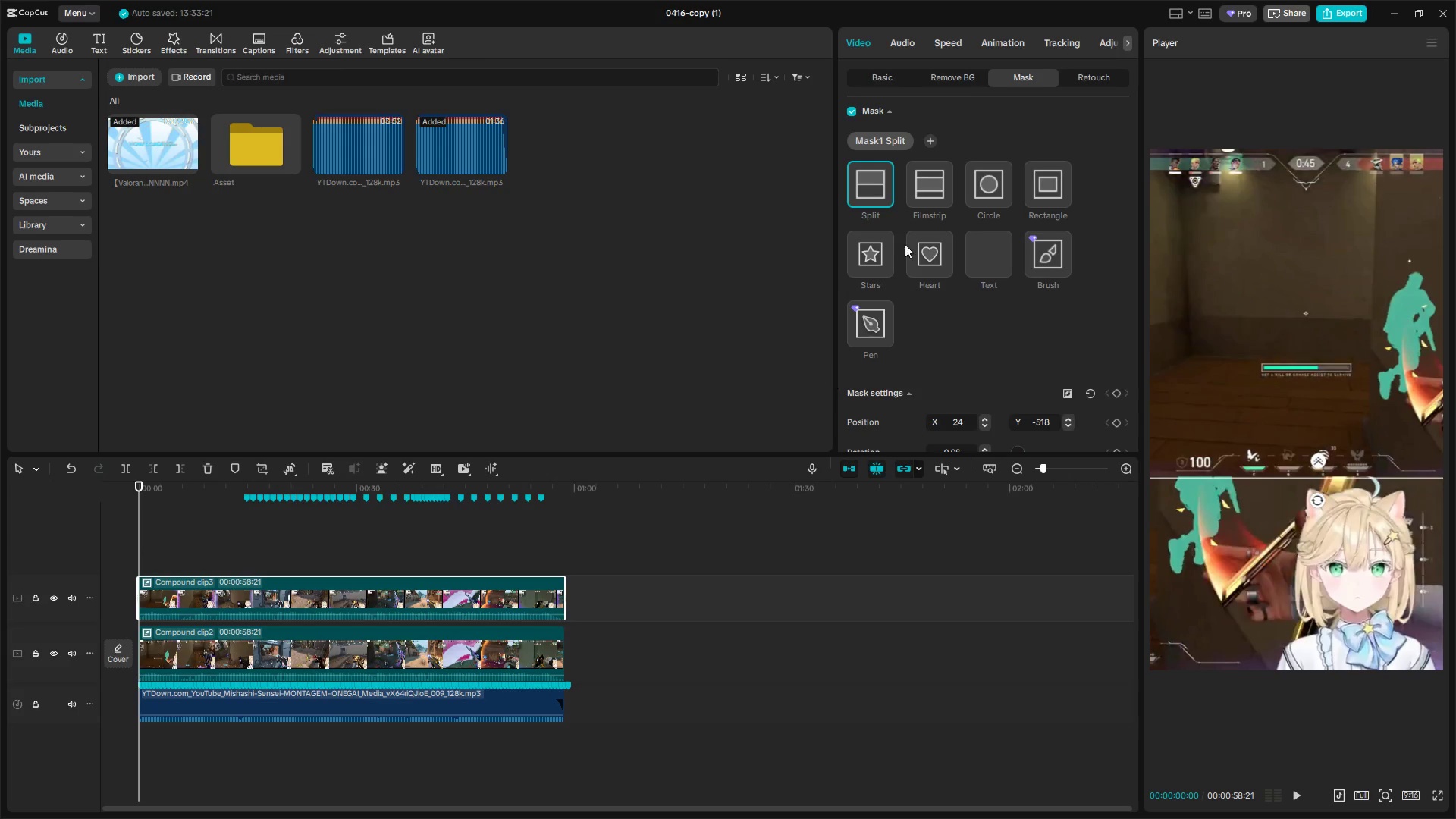 
left_click([881, 74])
 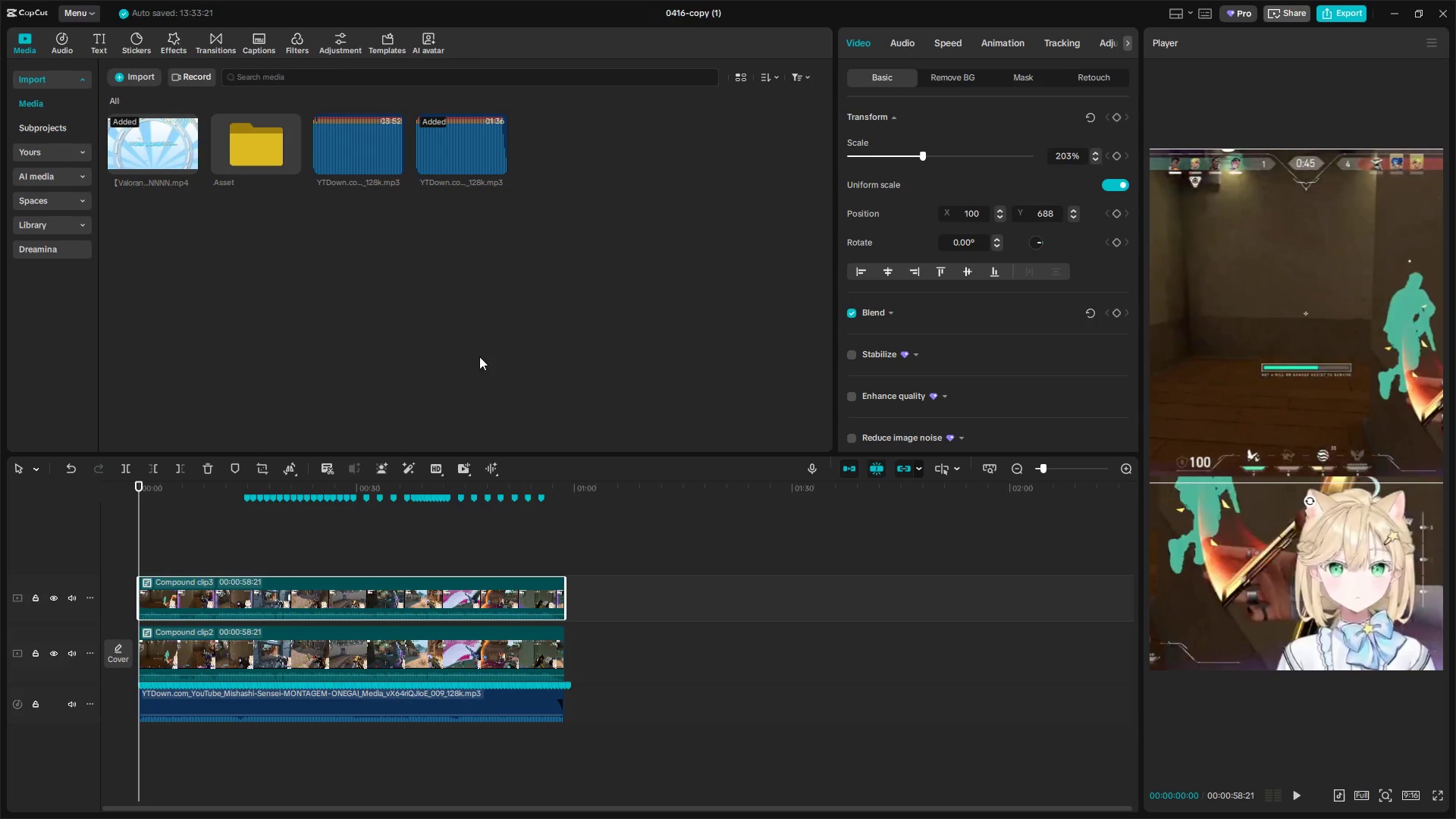 
key(Space)
 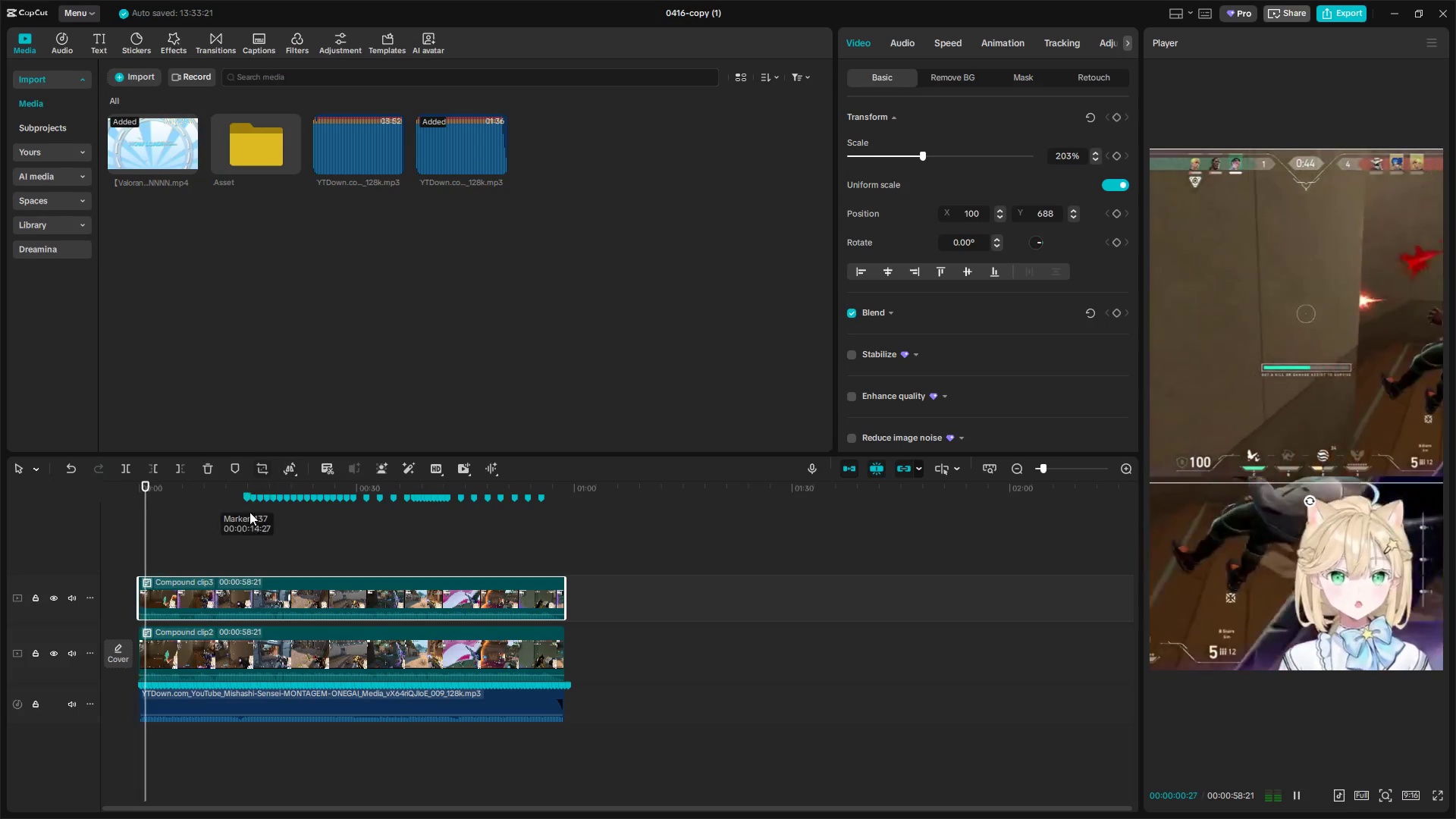 
left_click([177, 547])
 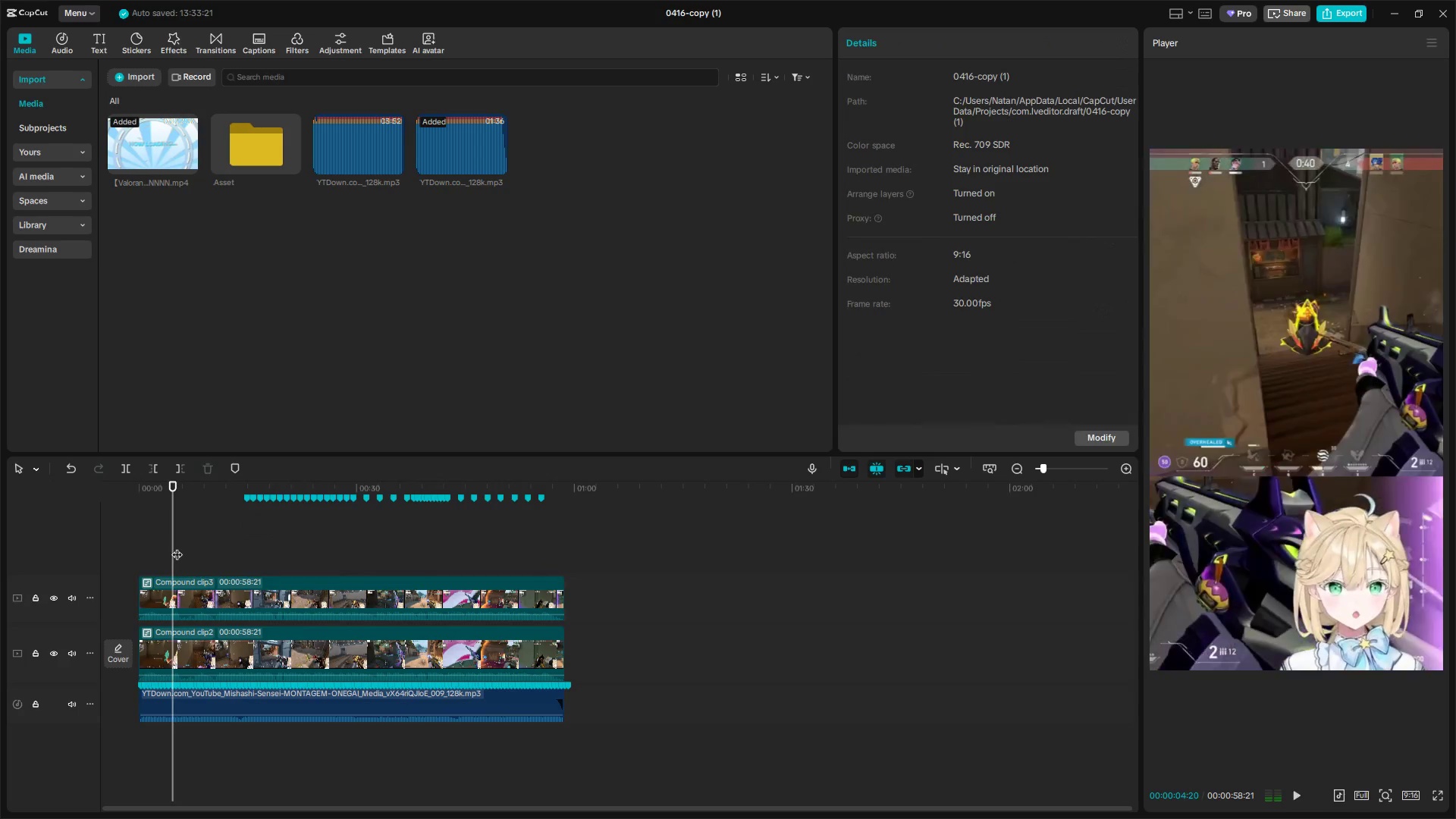 
key(Space)
 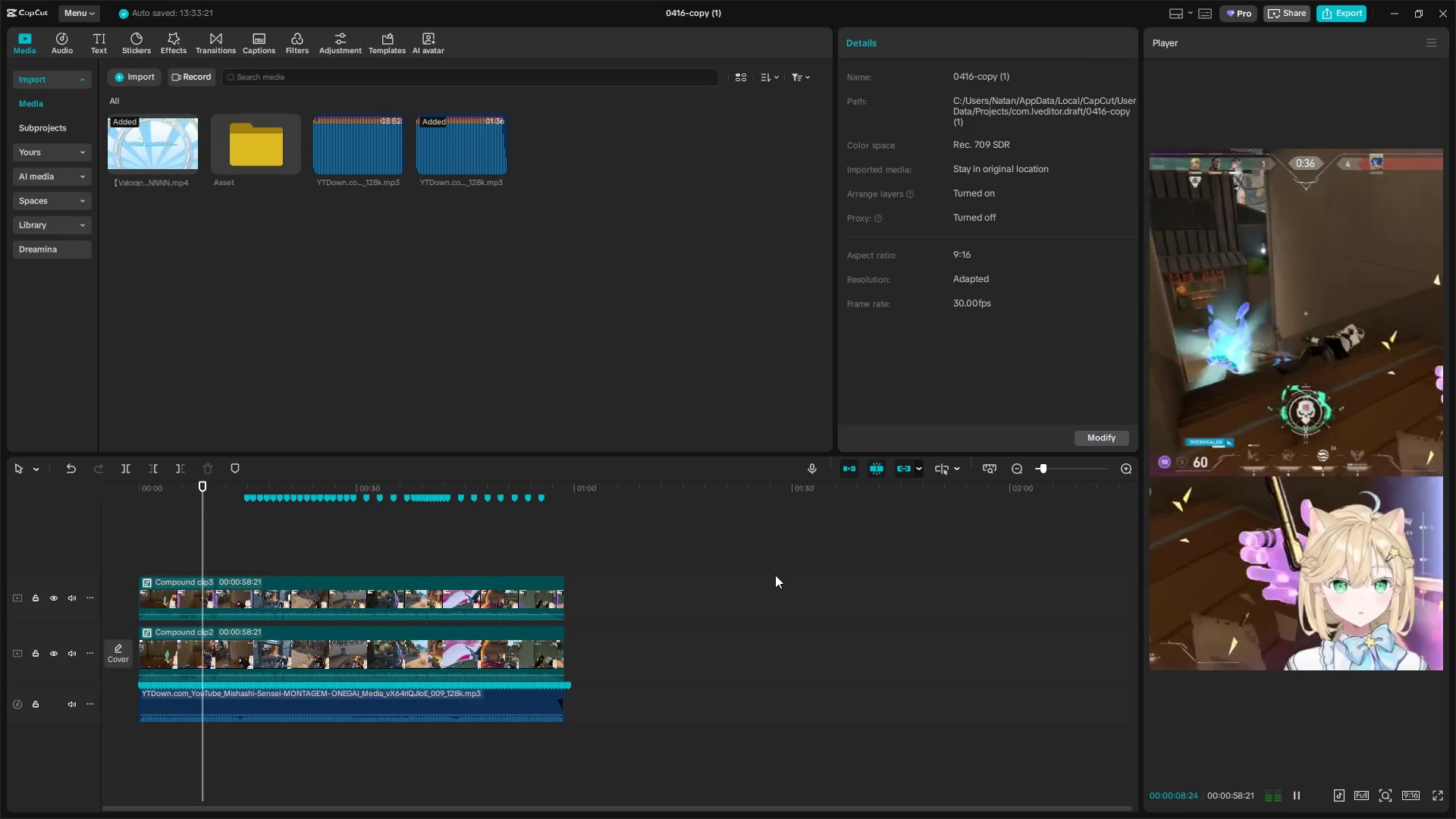 
wait(5.61)
 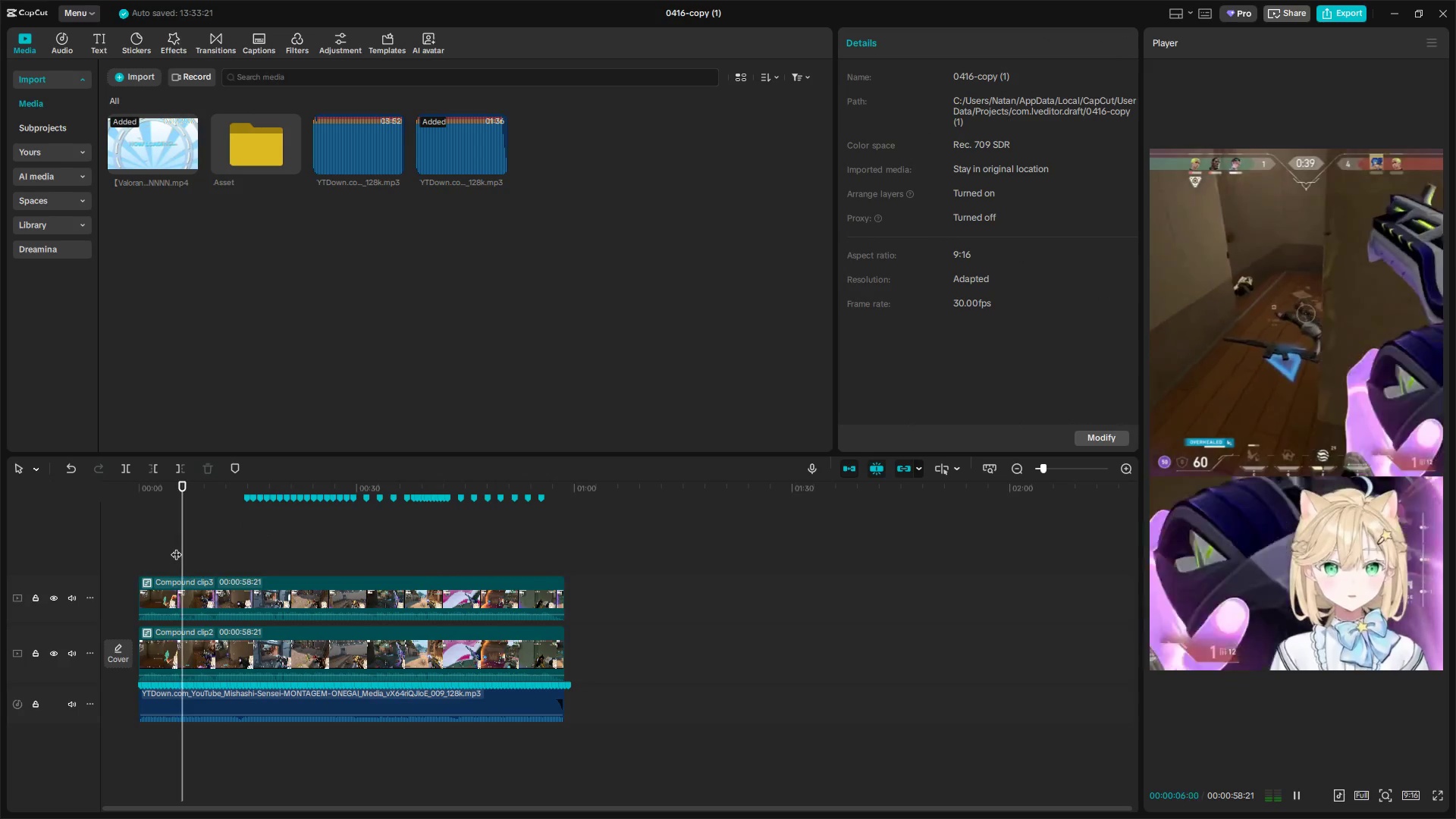 
key(Space)
 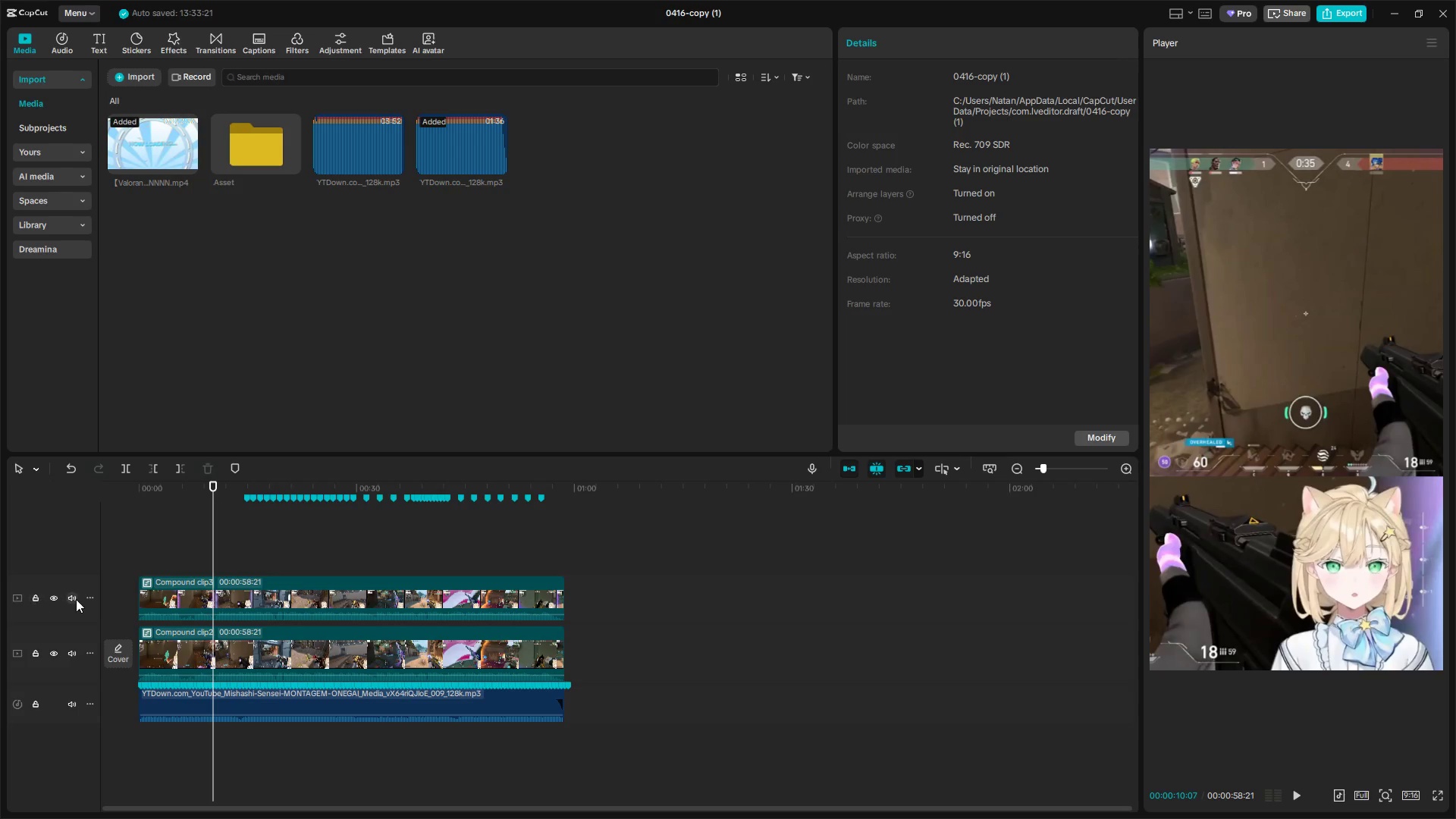 
left_click([71, 598])
 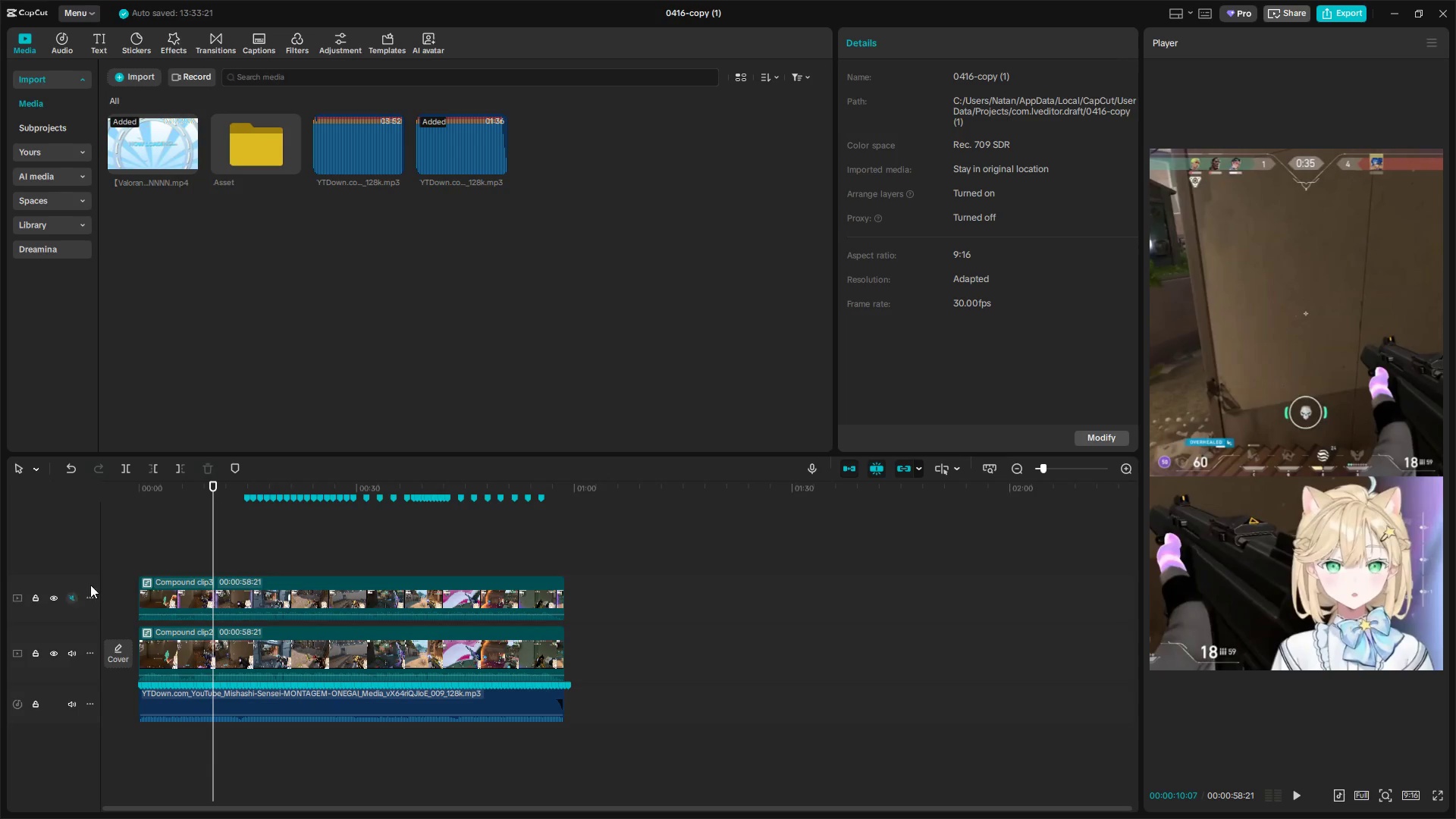 
key(Space)
 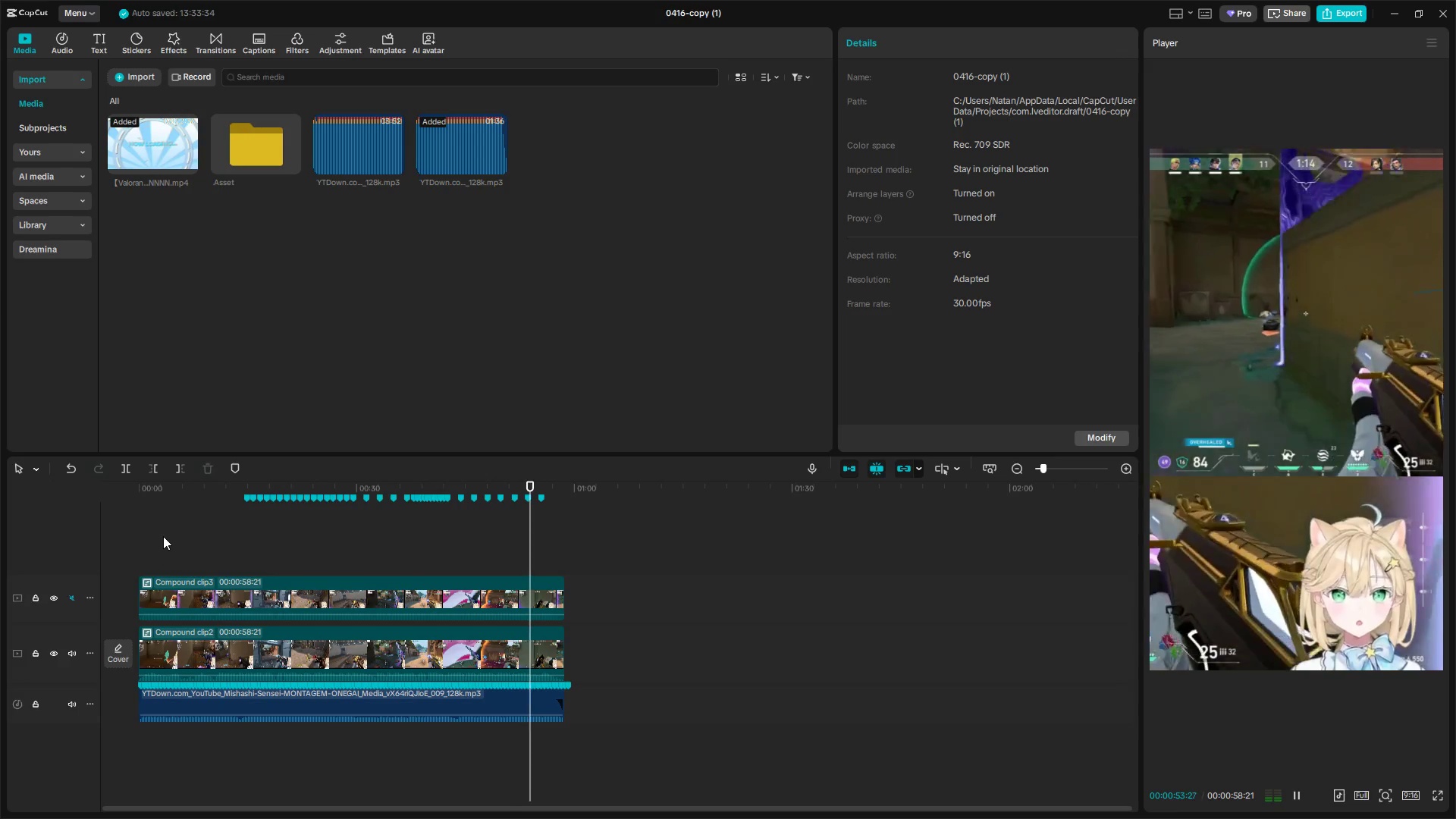 
wait(48.72)
 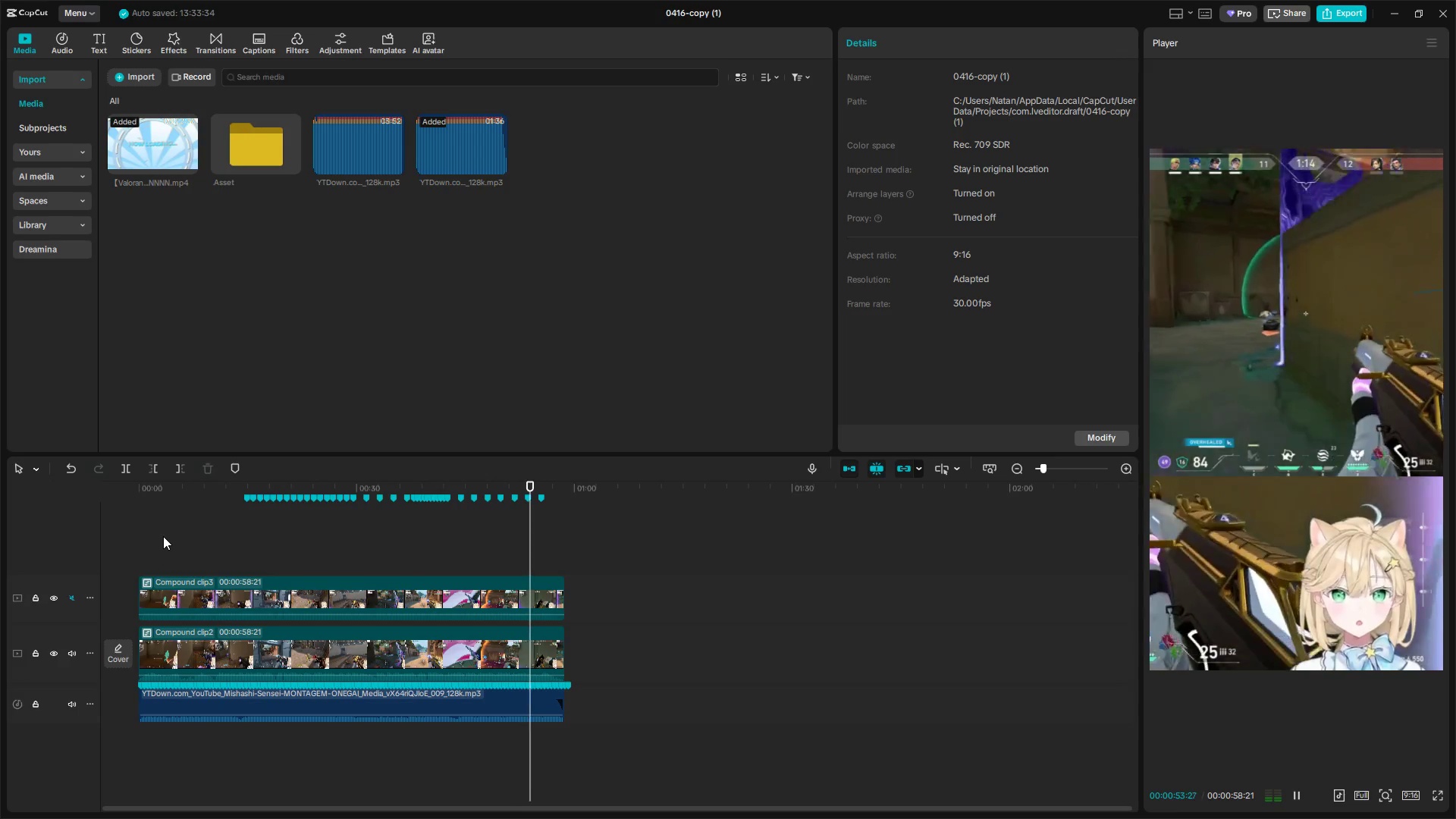 
key(Space)
 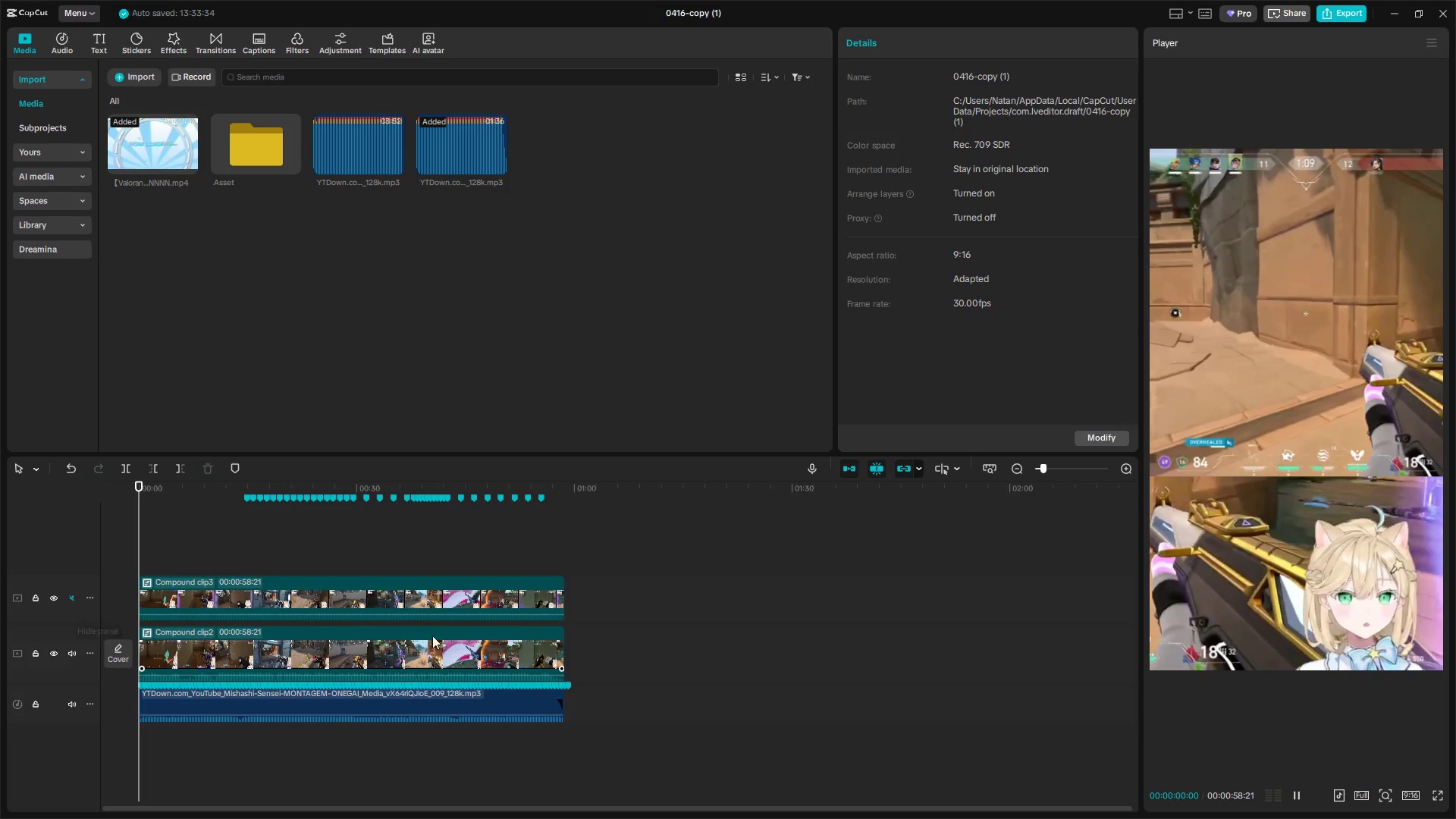 
key(Space)
 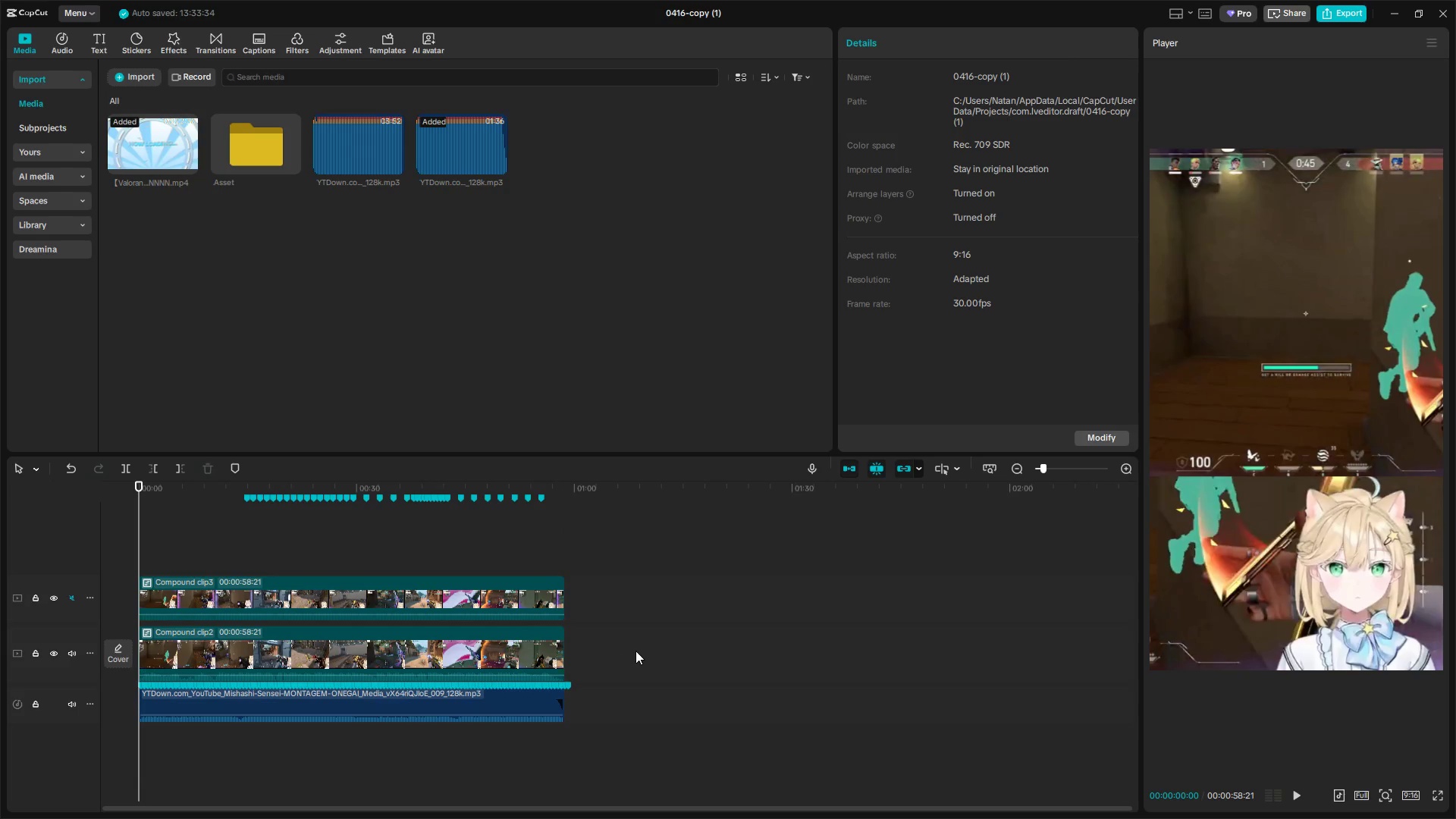 
left_click_drag(start_coordinate=[632, 651], to_coordinate=[373, 592])
 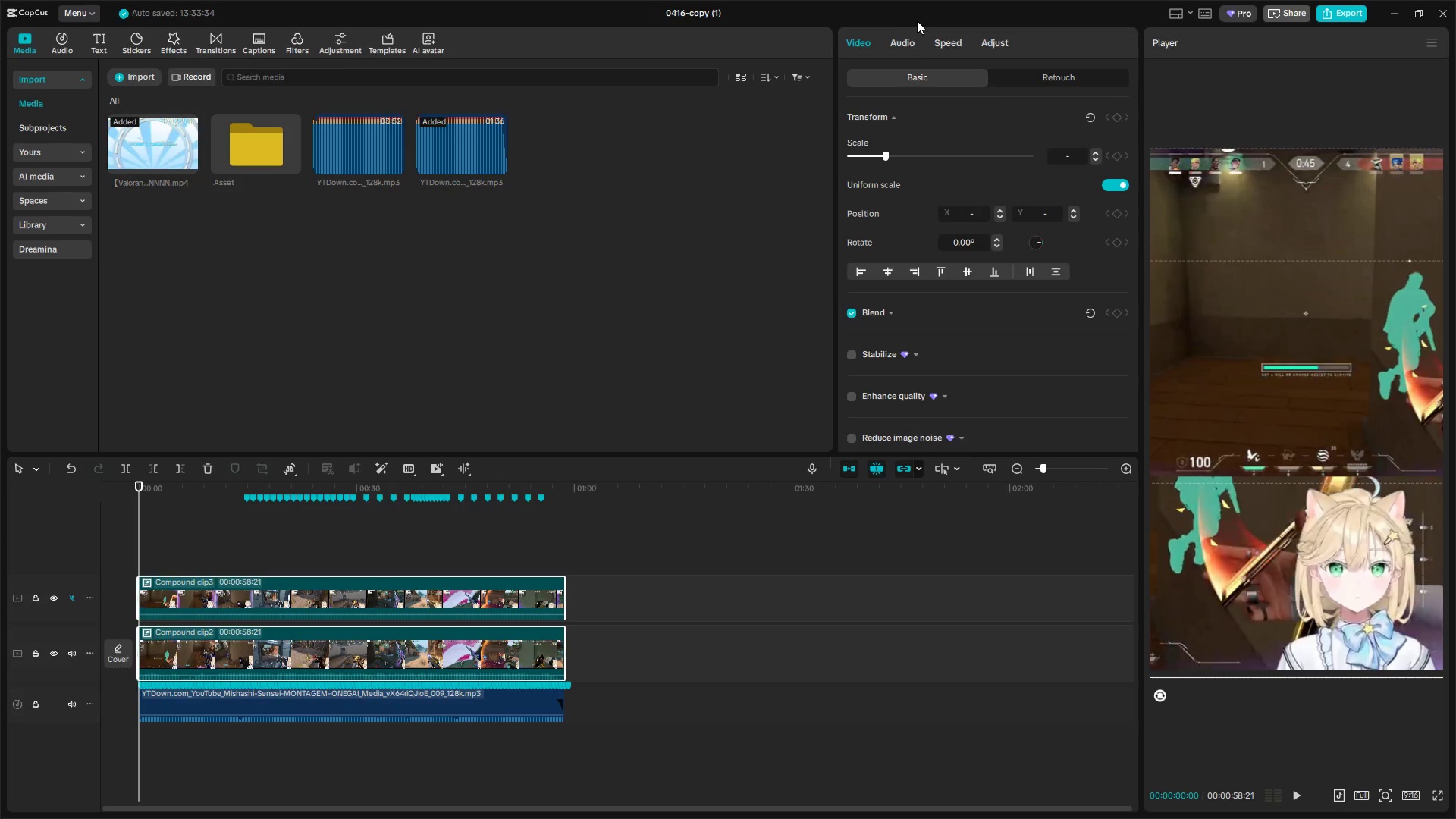 
left_click([909, 46])
 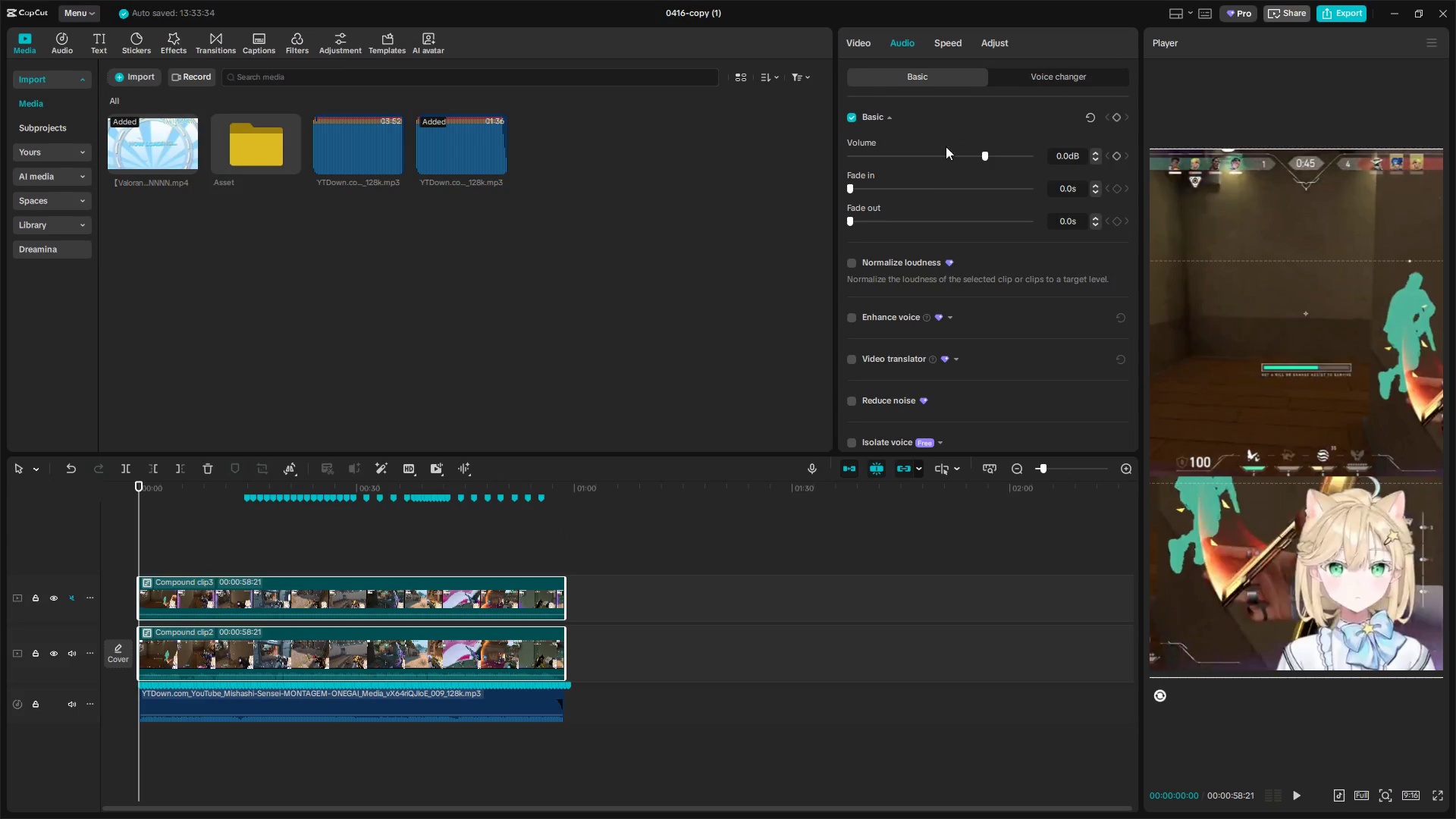 
wait(6.88)
 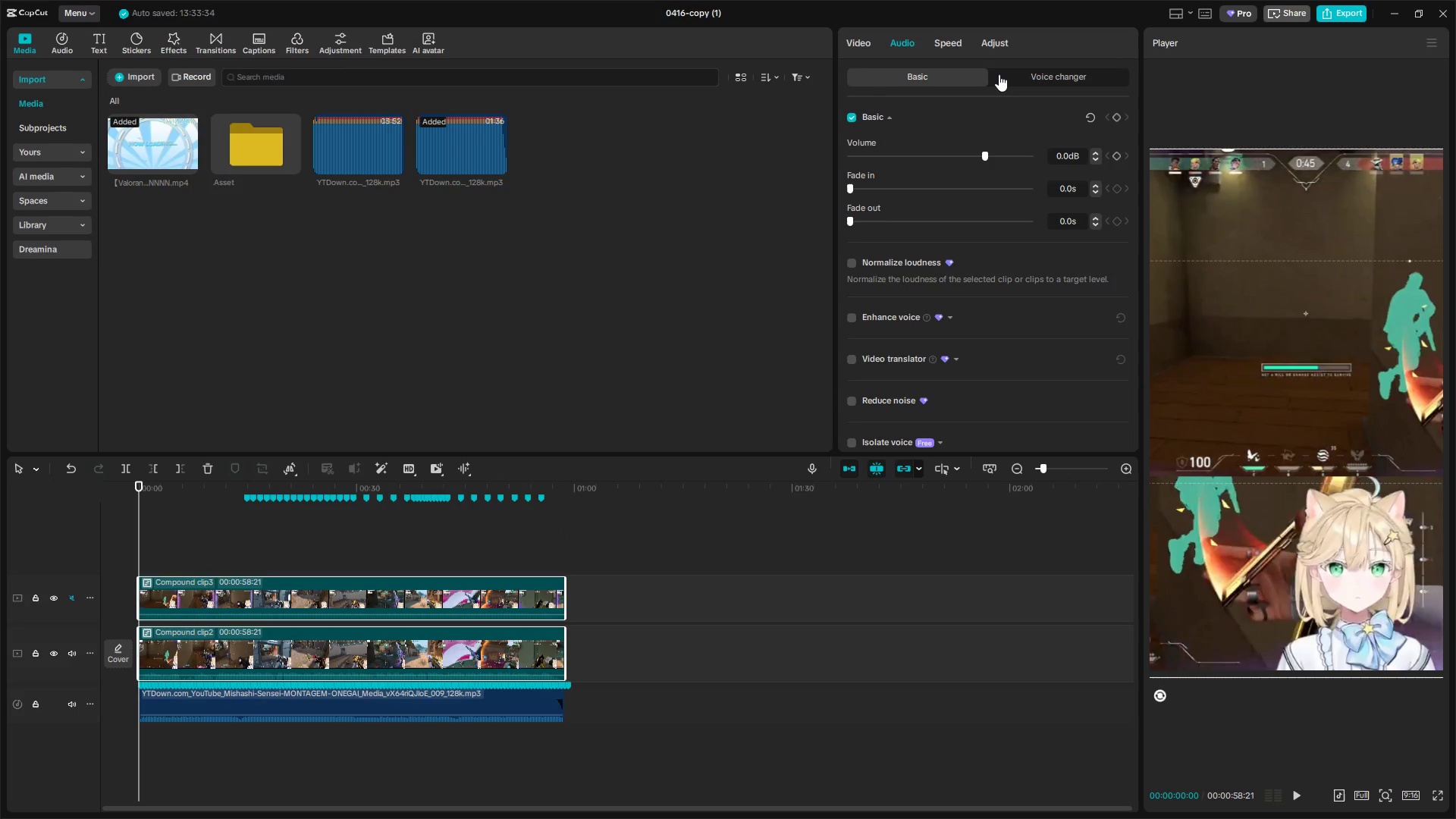 
key(Space)
 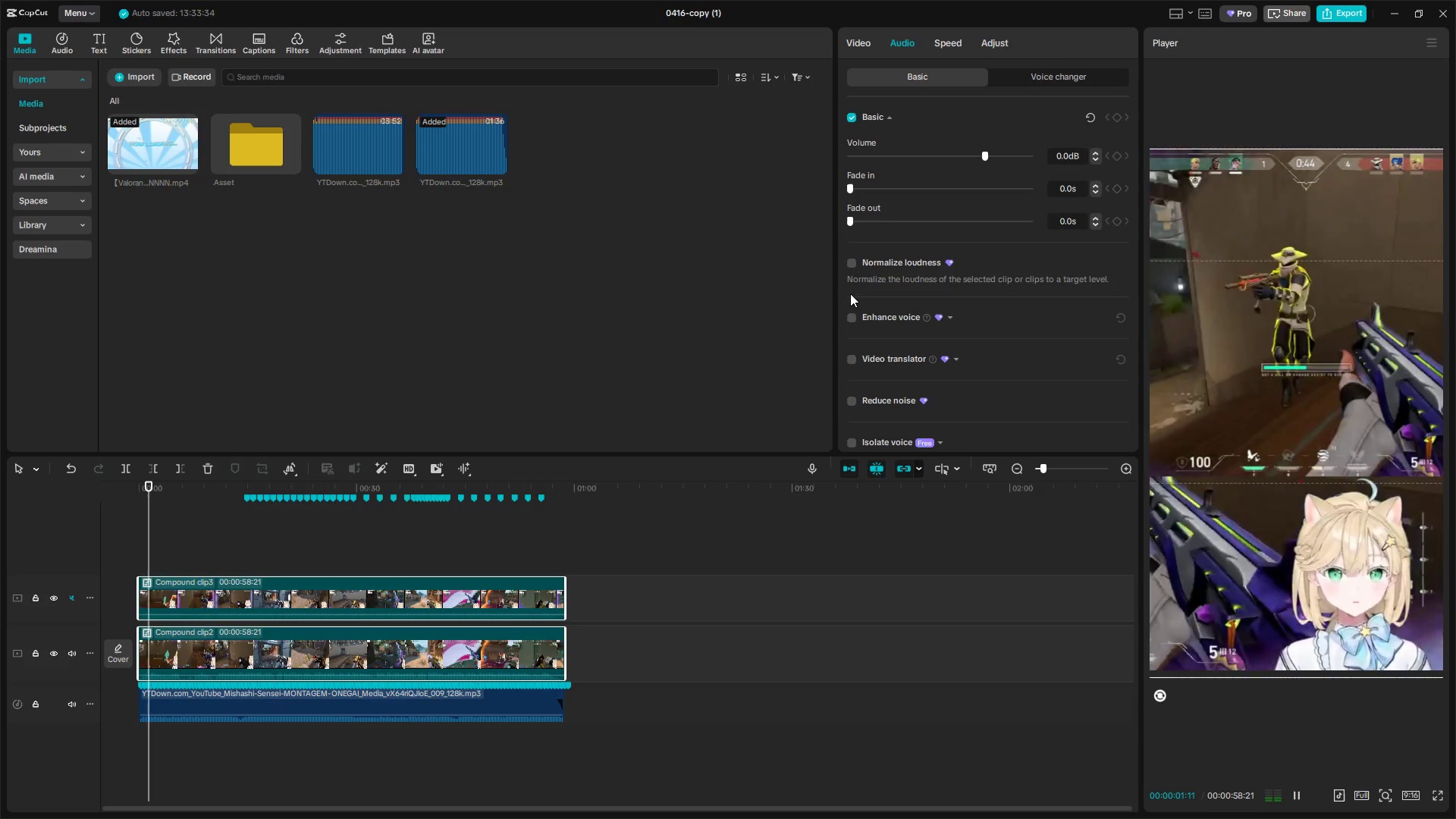 
key(Space)
 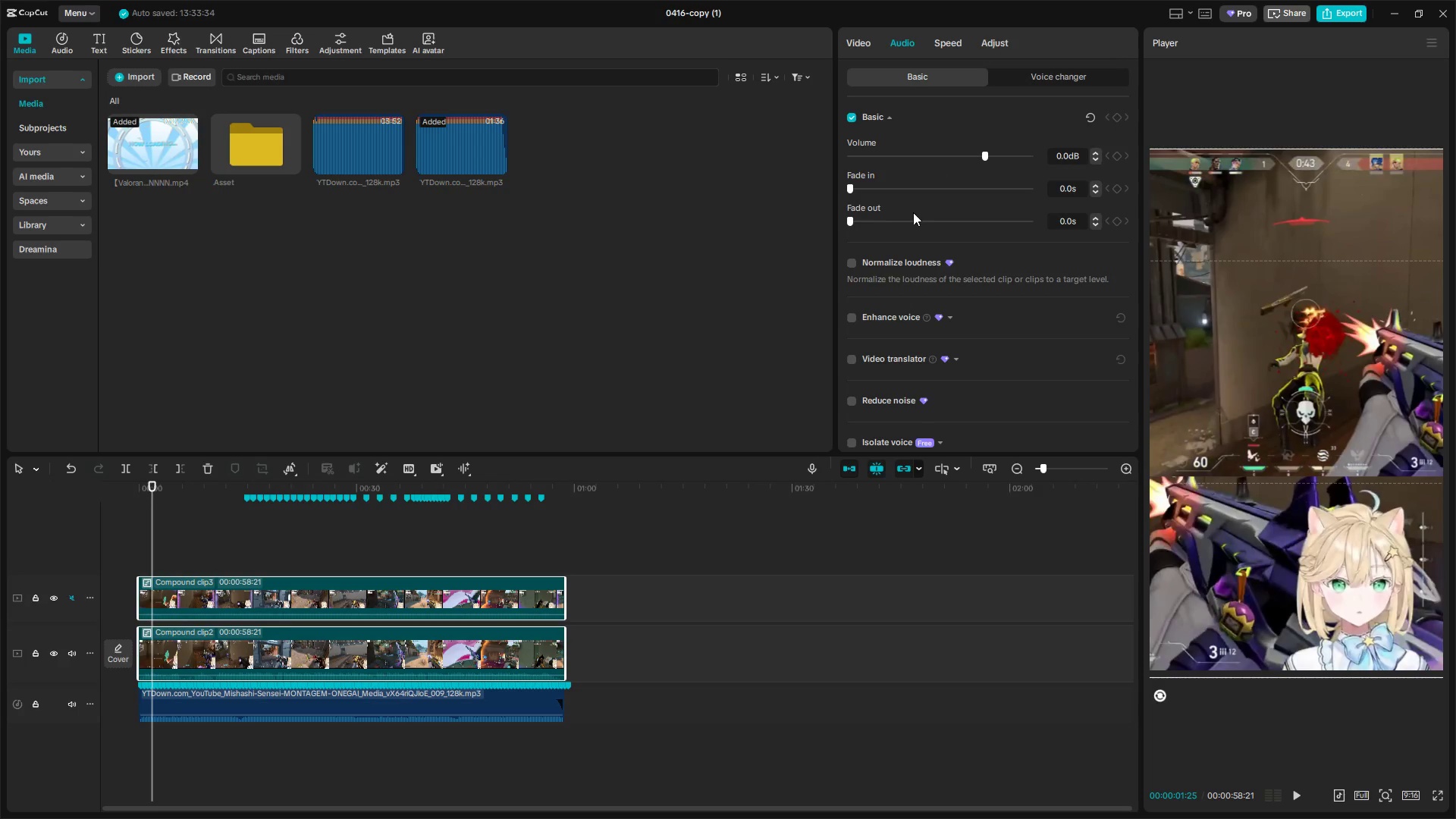 
key(Alt+G)
 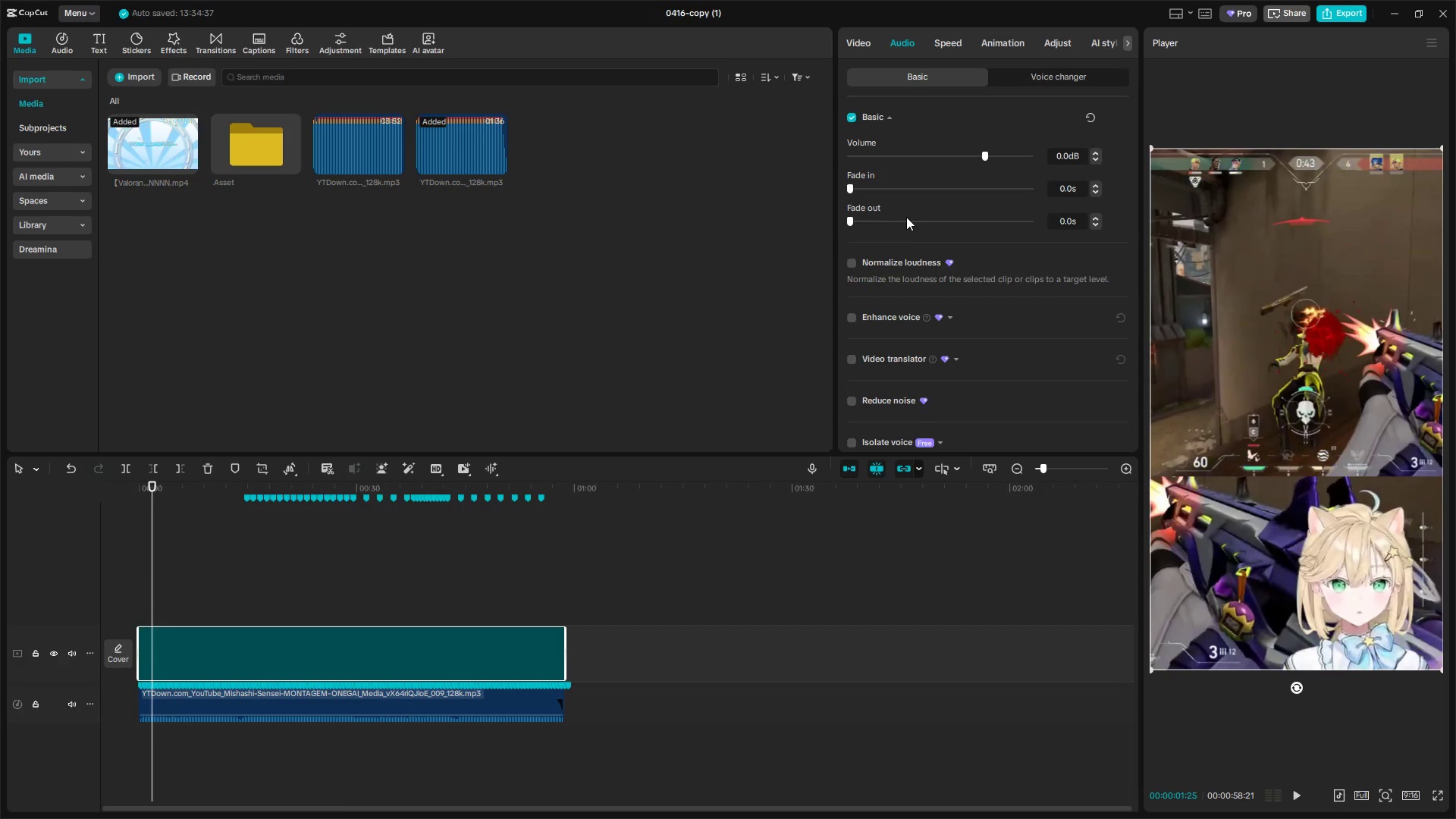 
key(Space)
 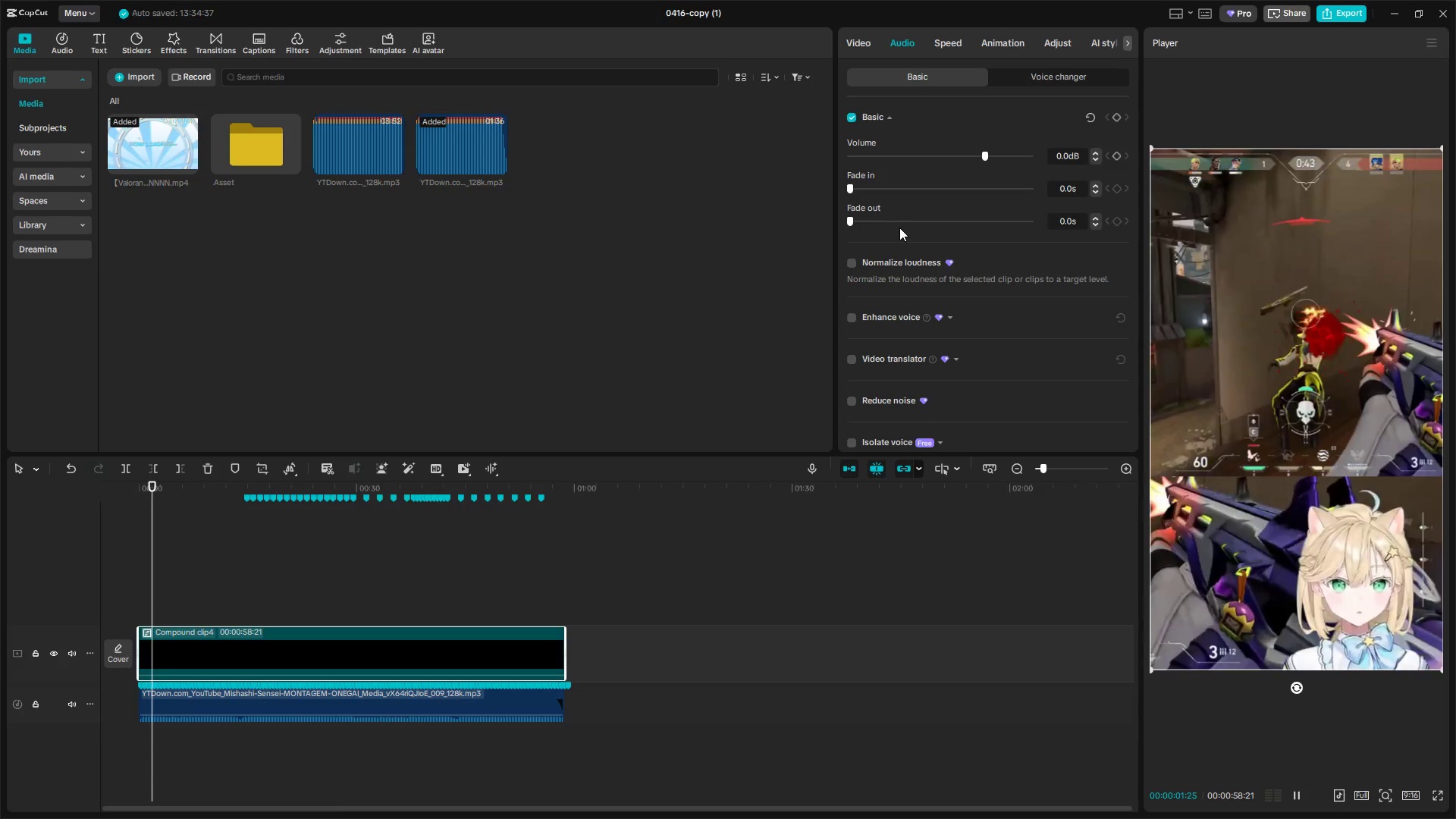 
key(Space)
 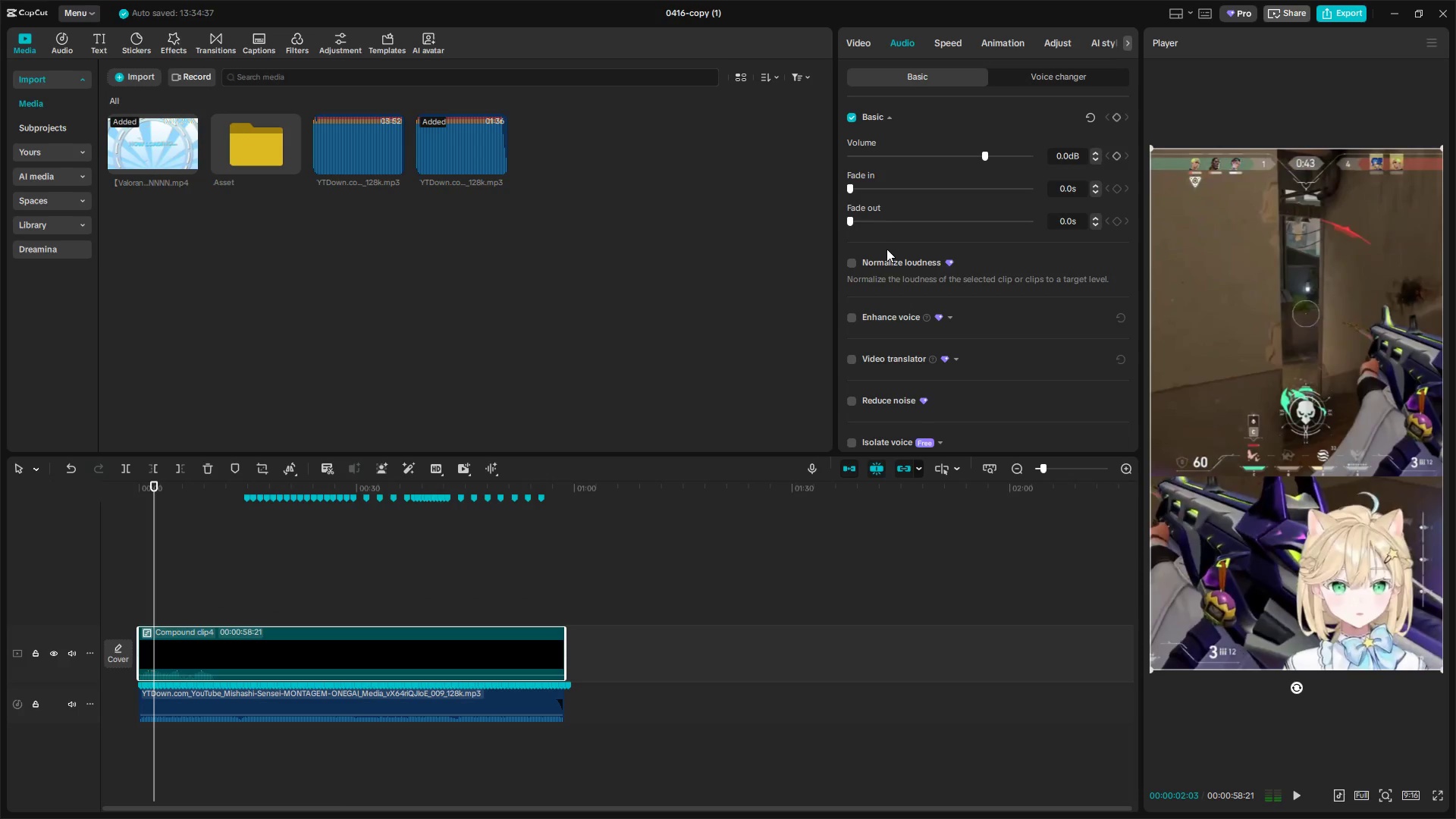 
key(Space)
 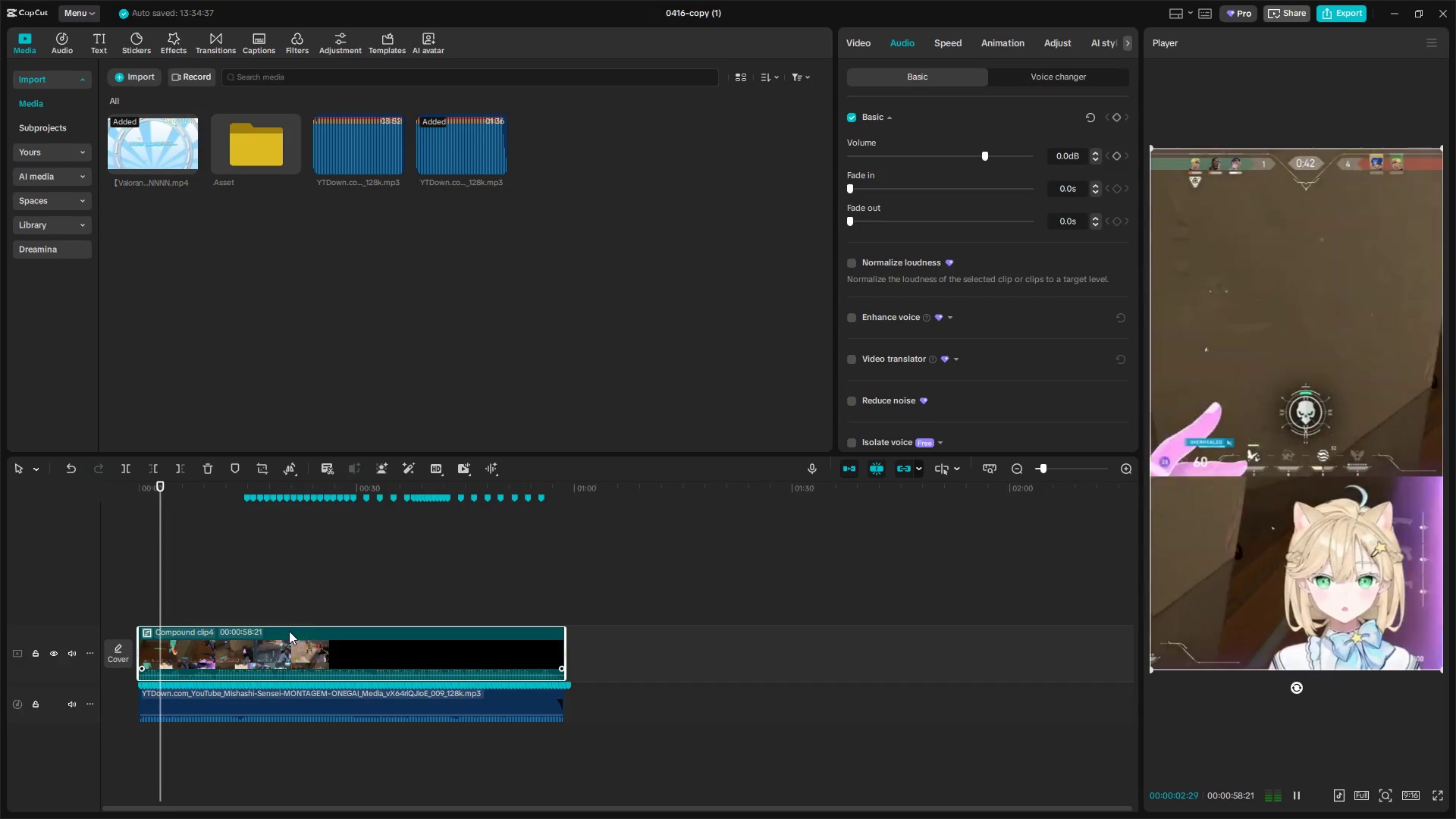 
left_click([288, 632])
 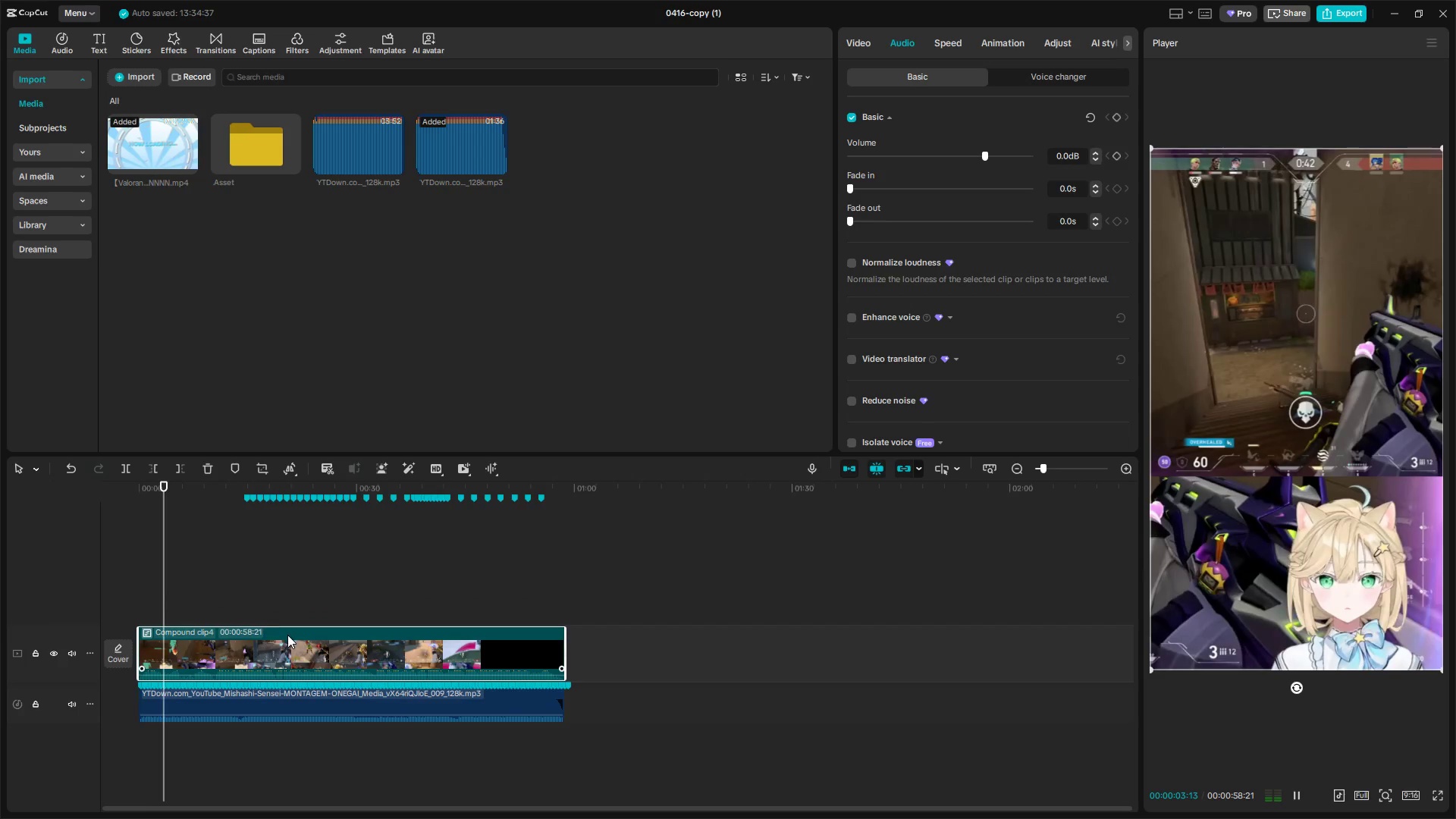 
triple_click([287, 635])
 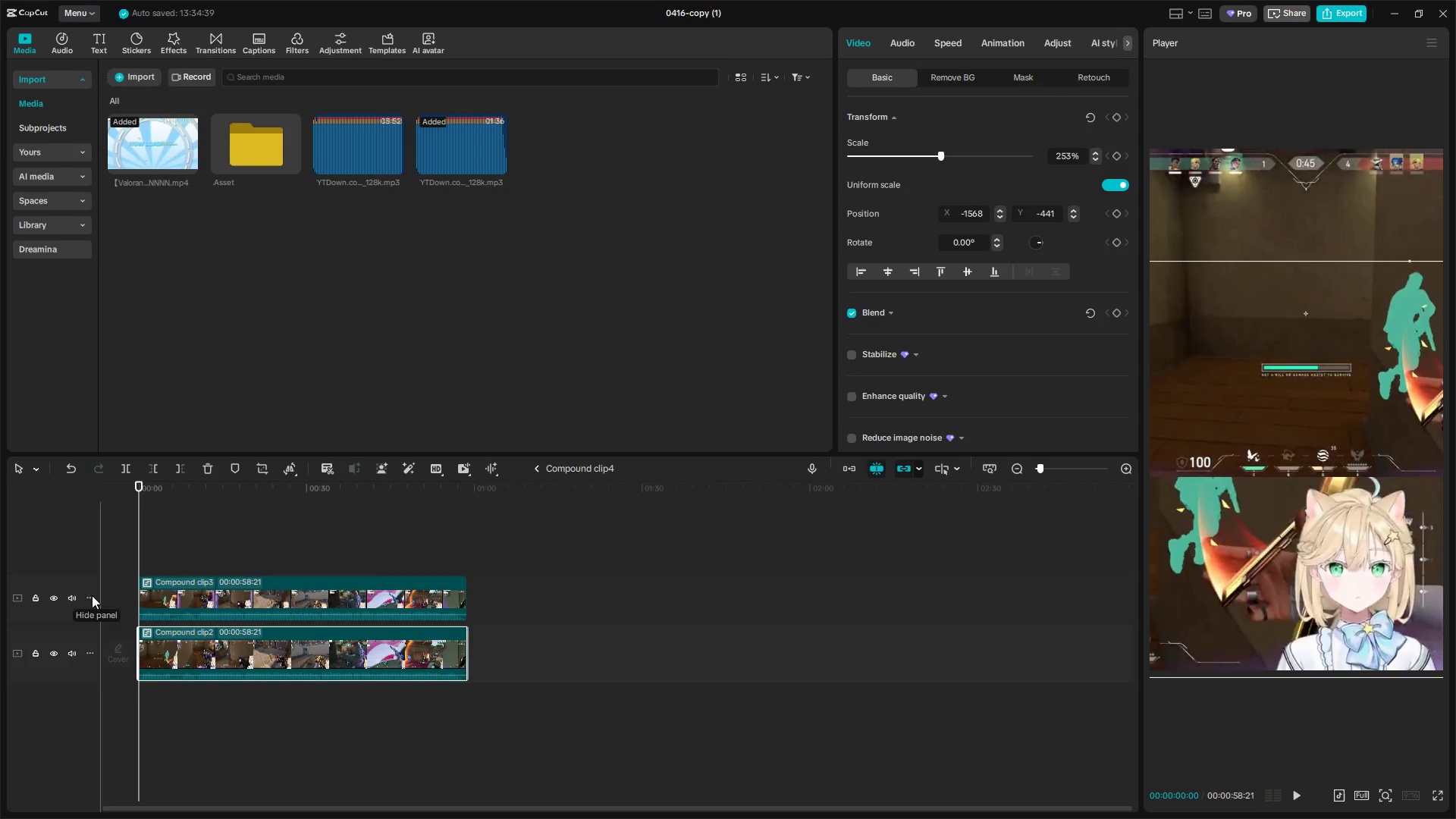 
left_click([77, 601])
 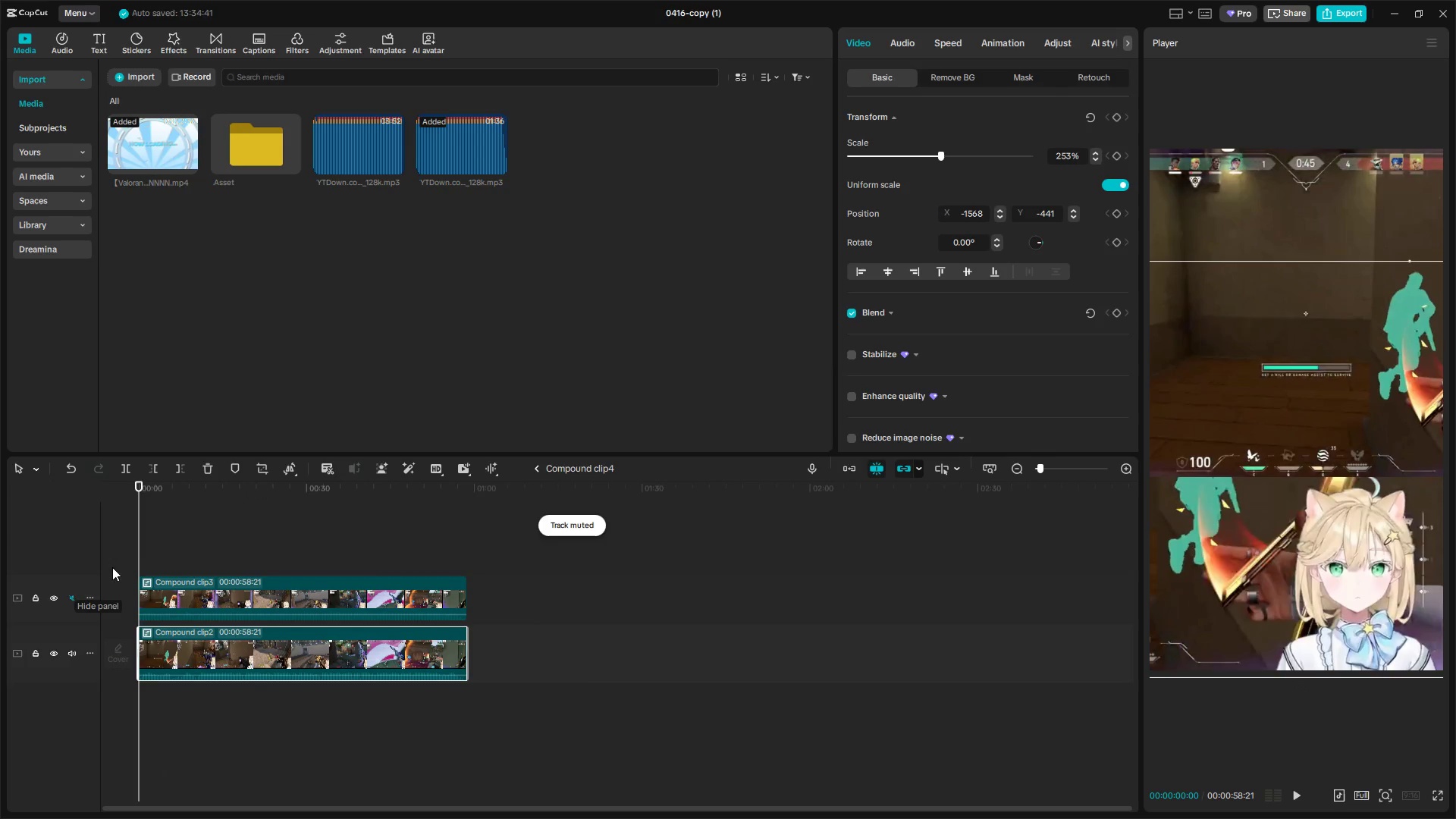 
left_click([135, 548])
 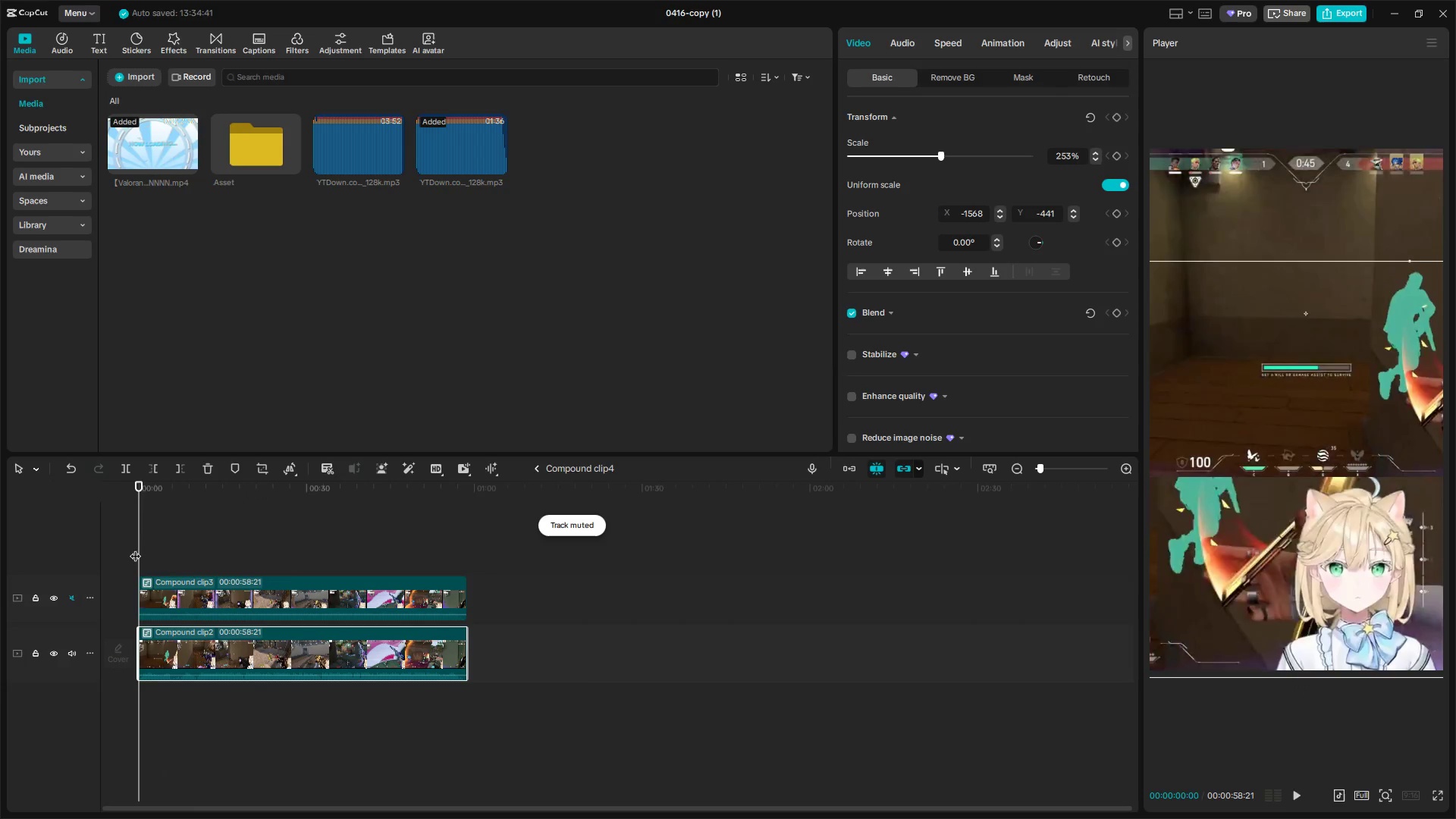 
key(Space)
 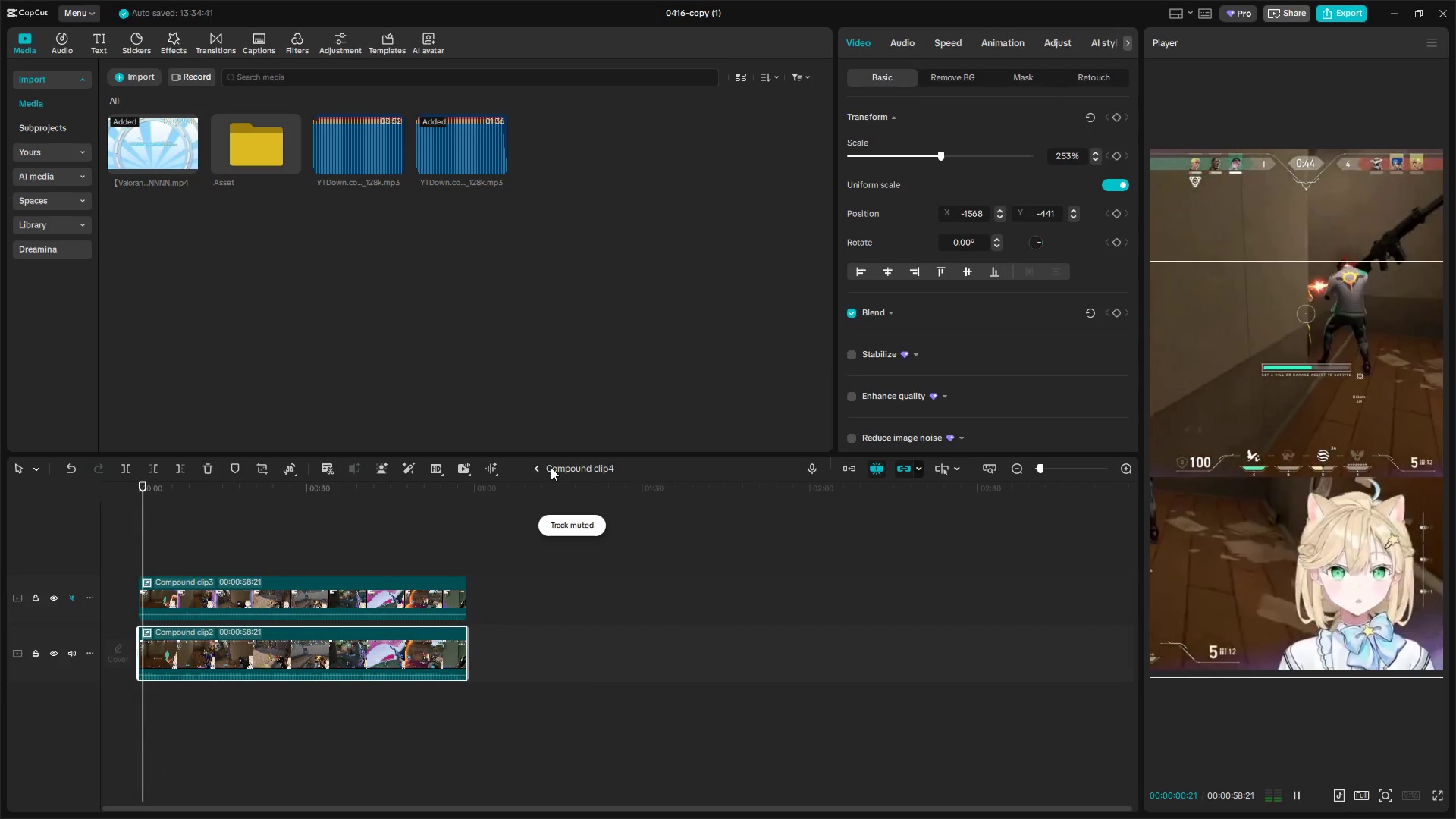 
left_click([540, 465])
 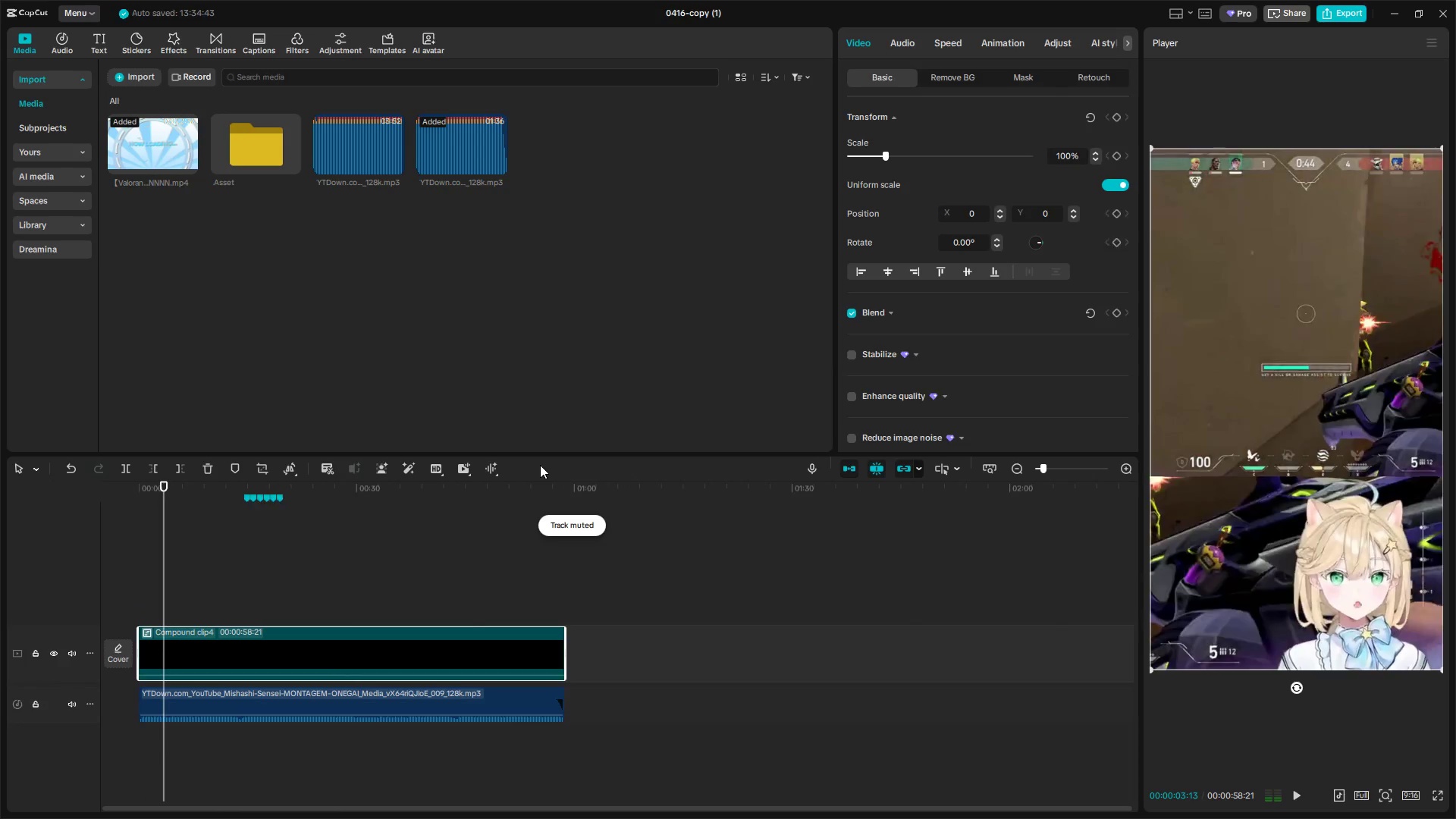 
key(Space)
 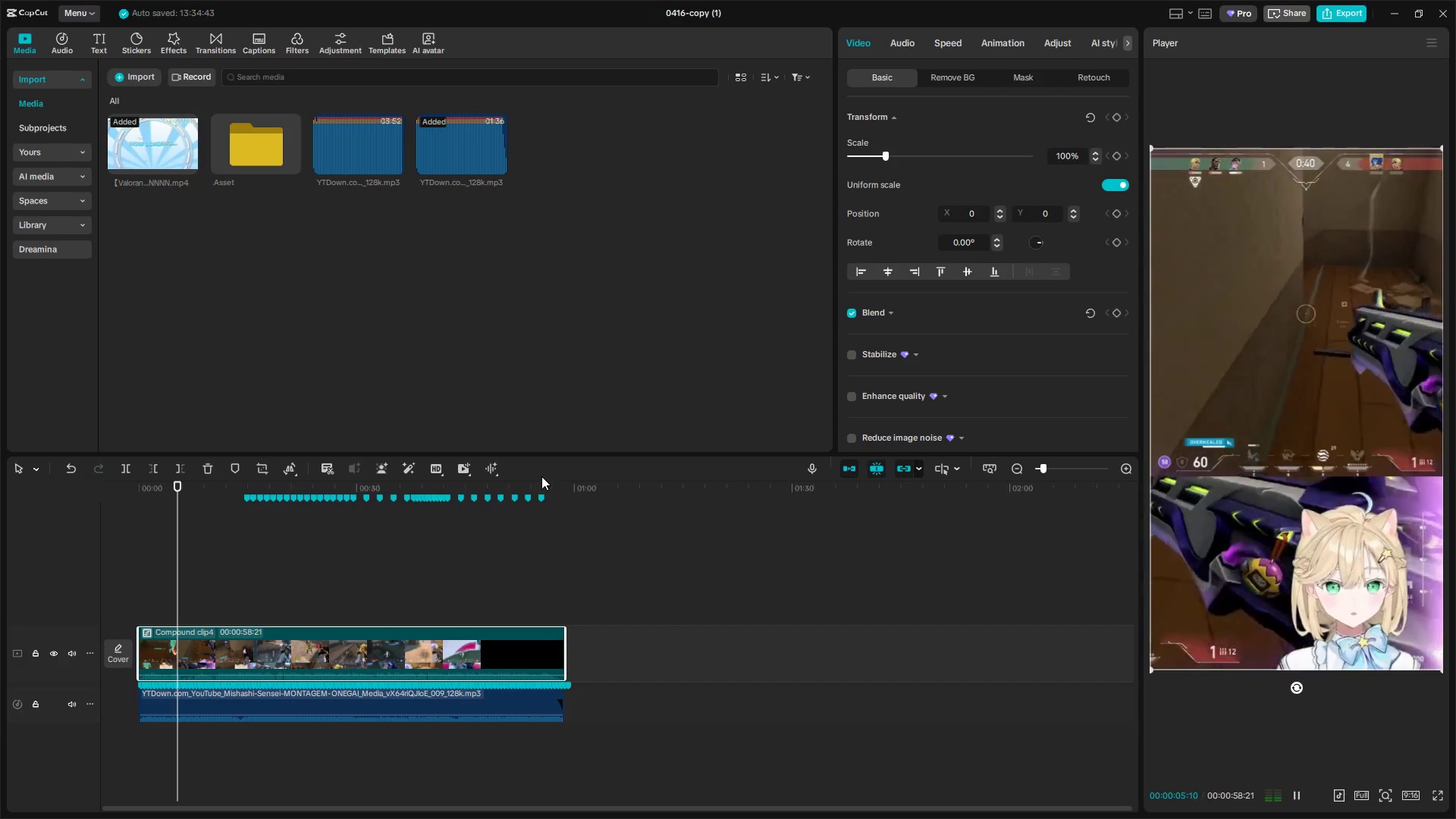 
left_click([554, 576])
 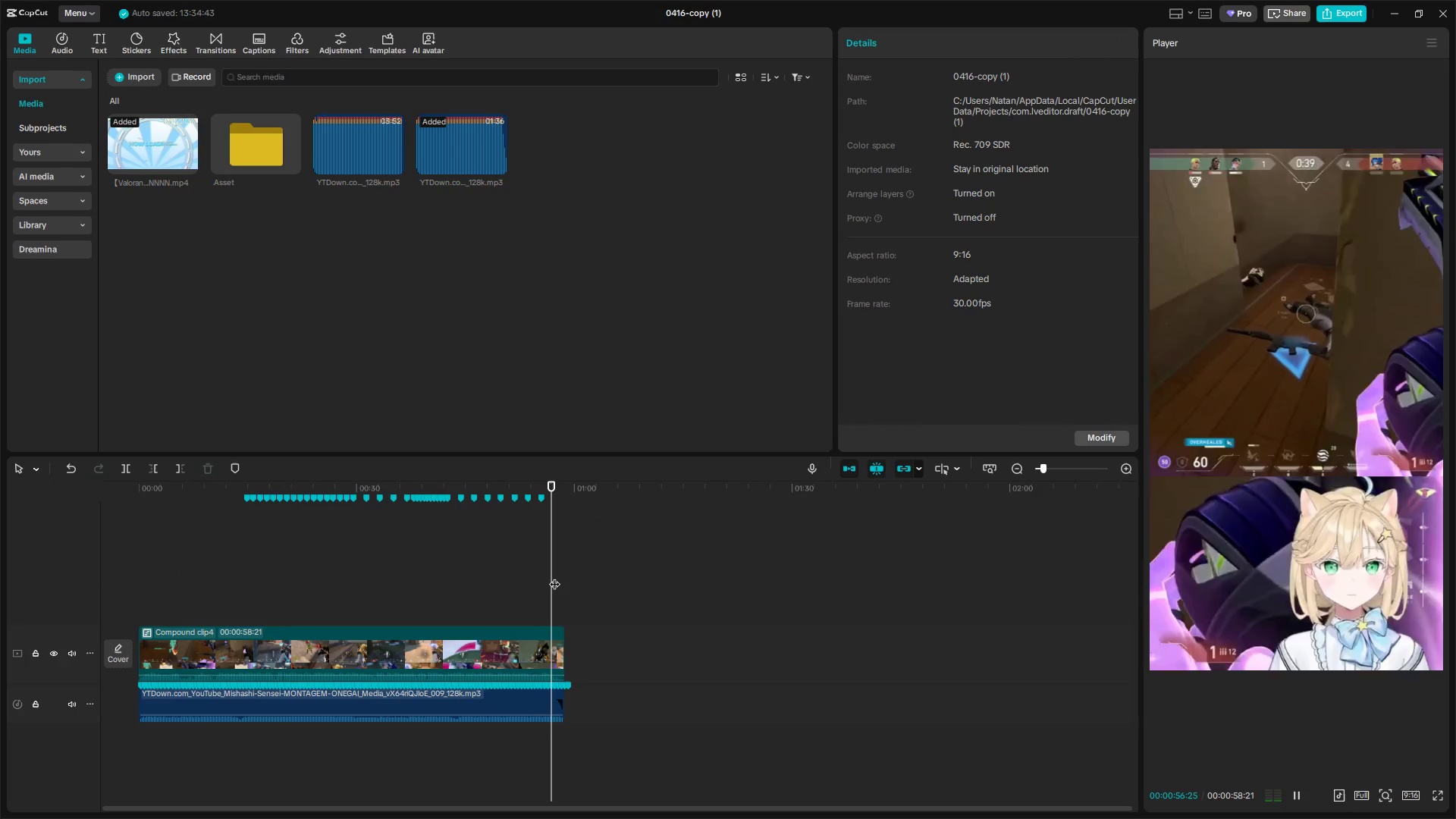 
left_click_drag(start_coordinate=[554, 576], to_coordinate=[563, 578])
 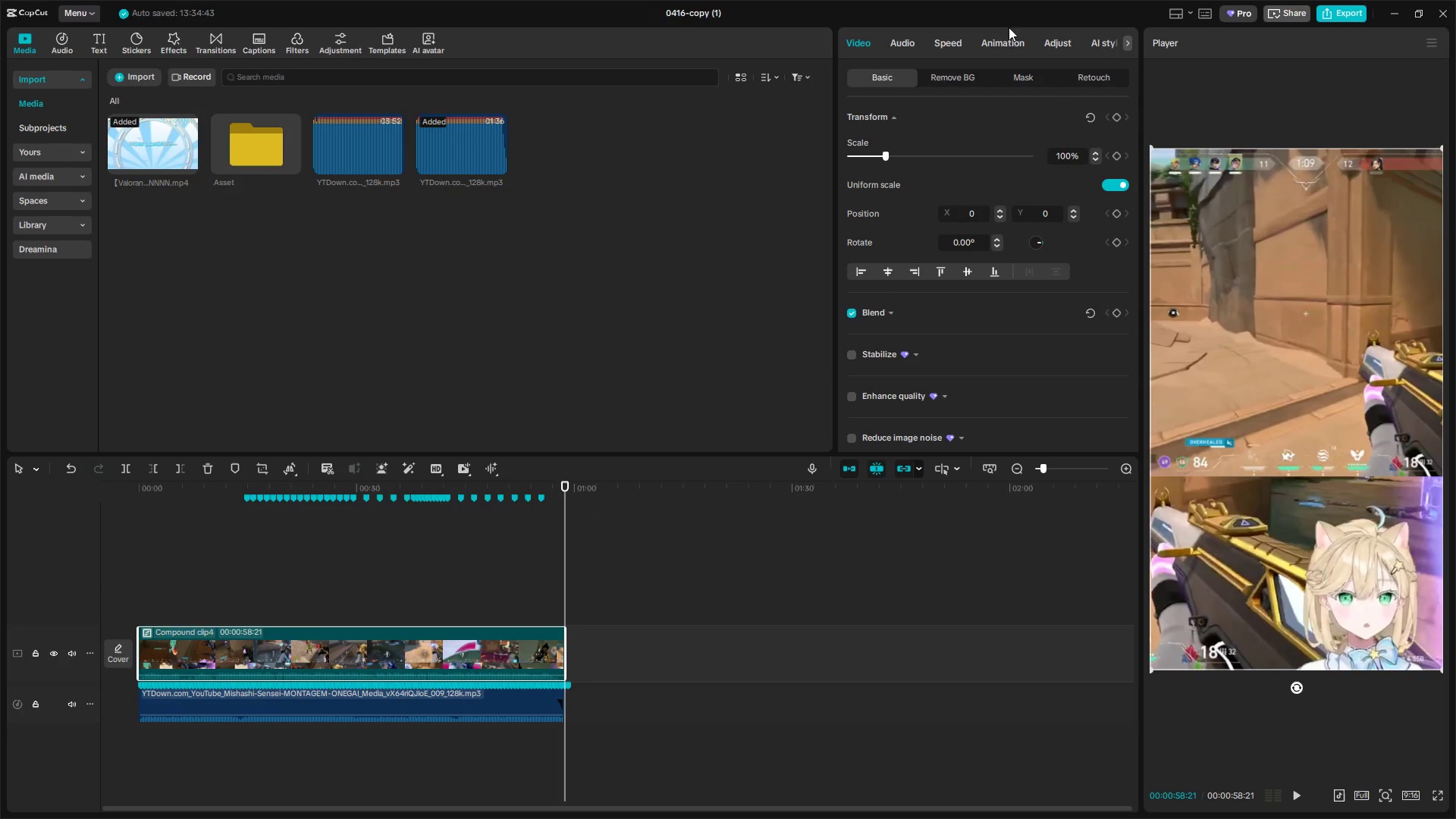 
left_click([1009, 44])
 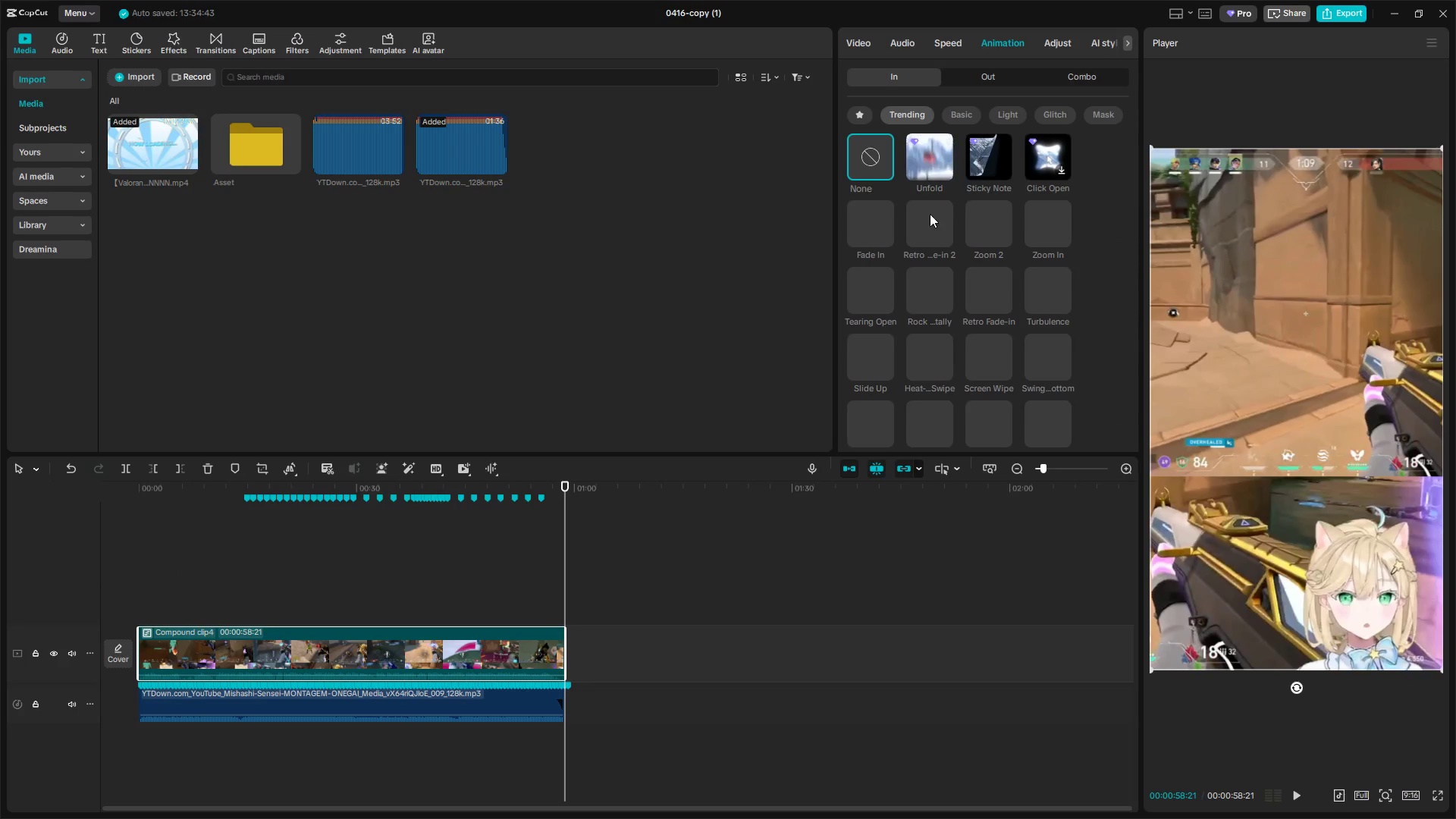 
left_click([986, 80])
 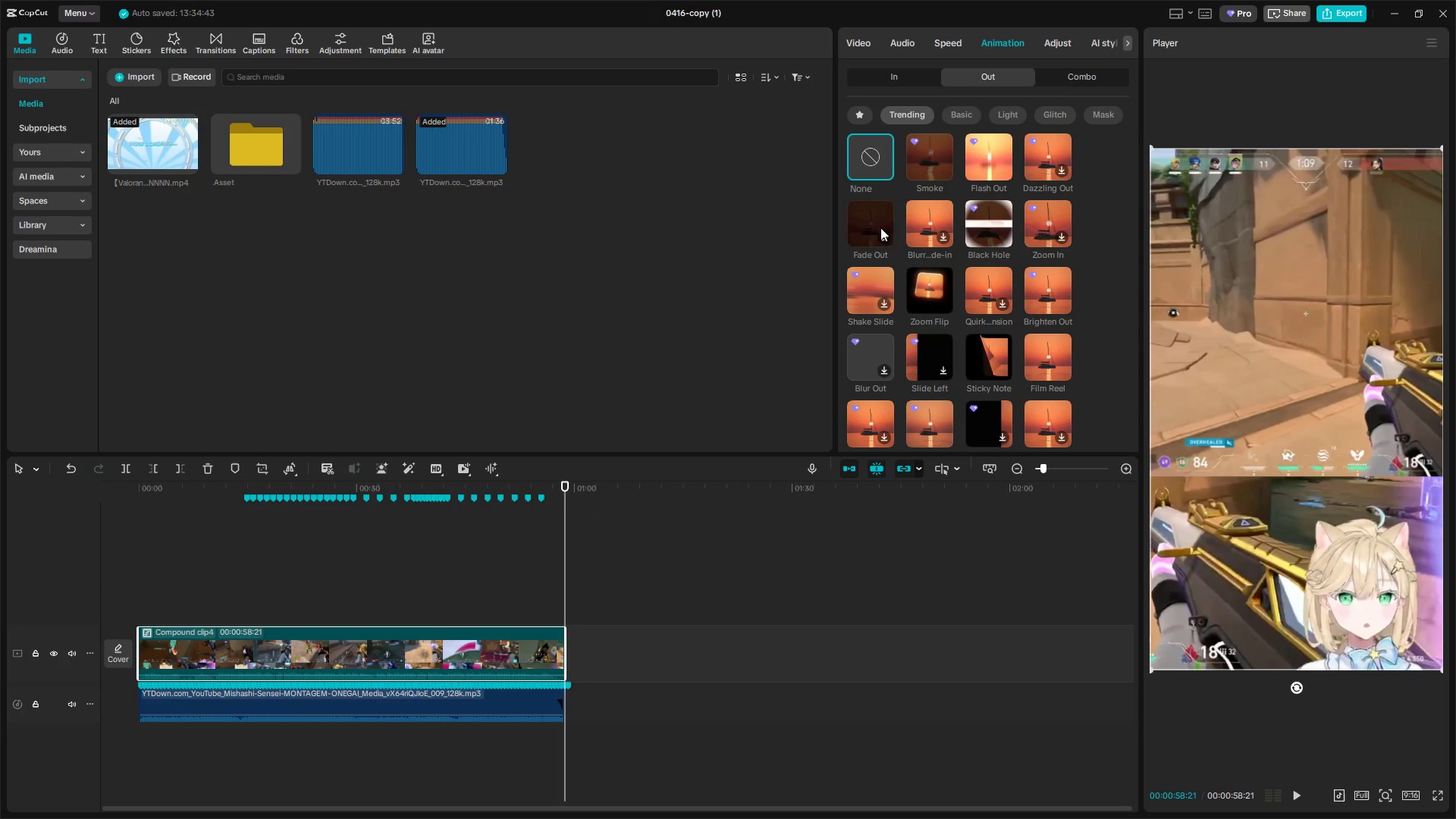 
left_click([878, 228])
 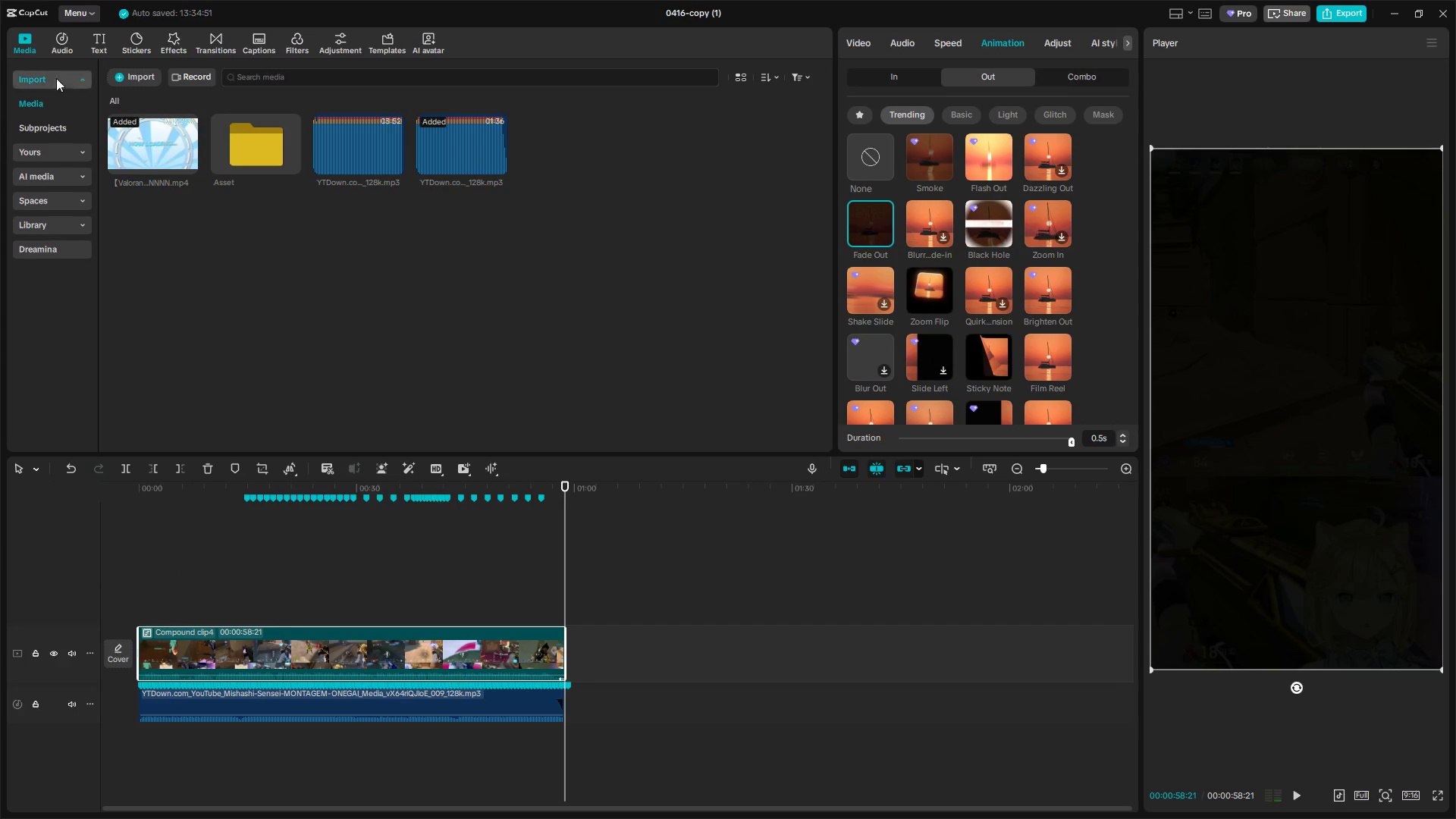 
left_click([177, 42])
 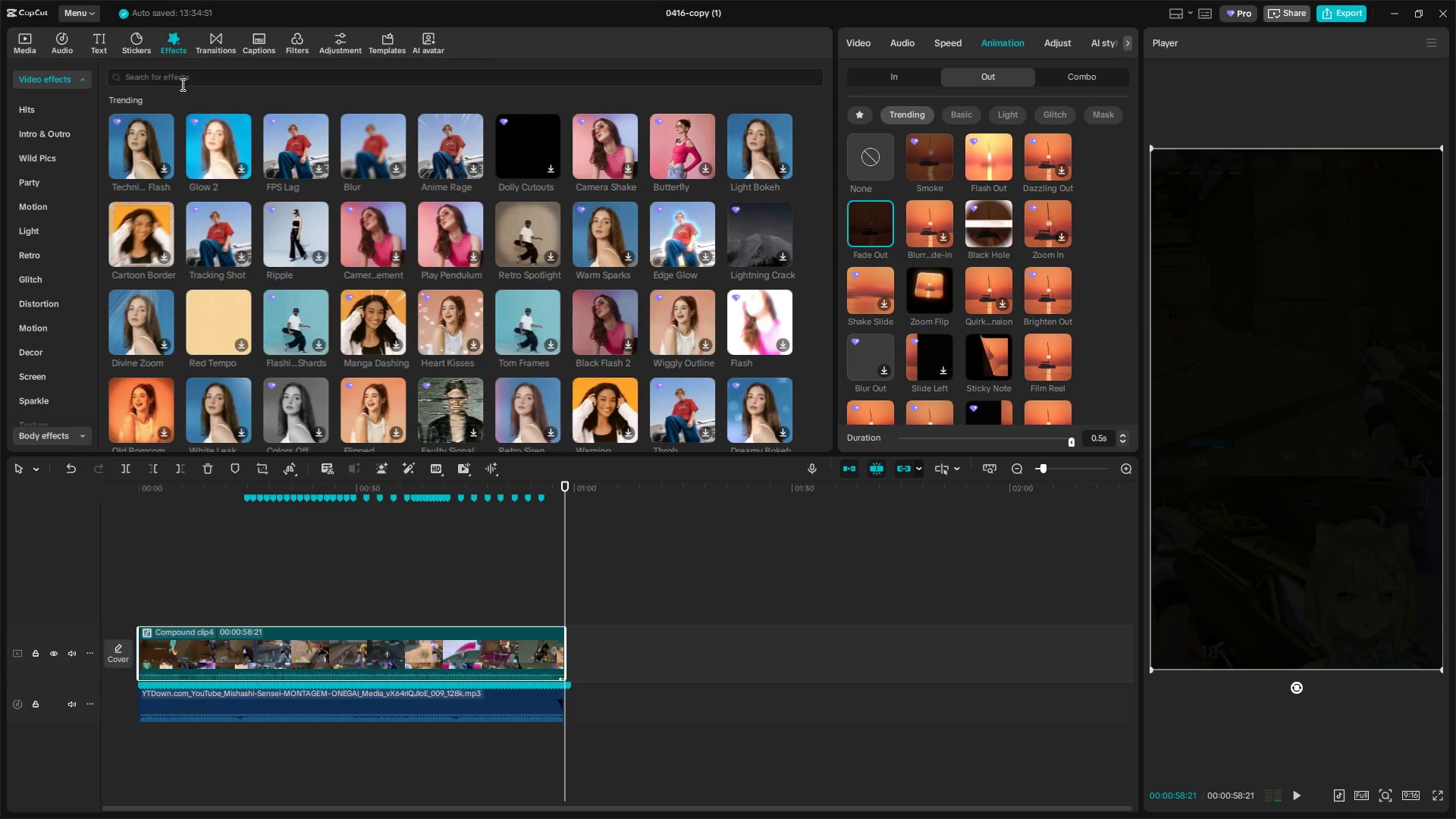 
left_click([185, 80])
 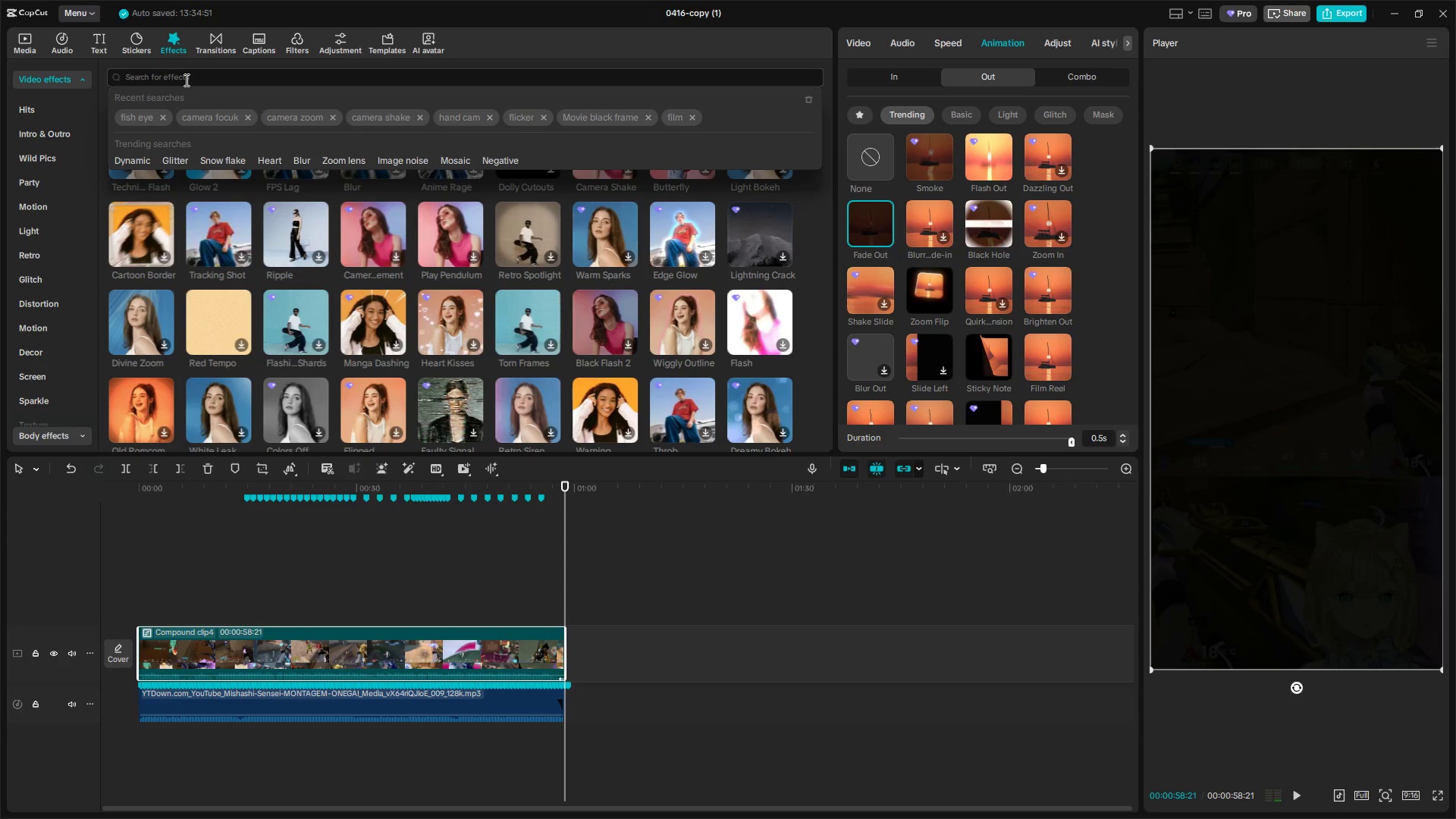 
type(velo)
 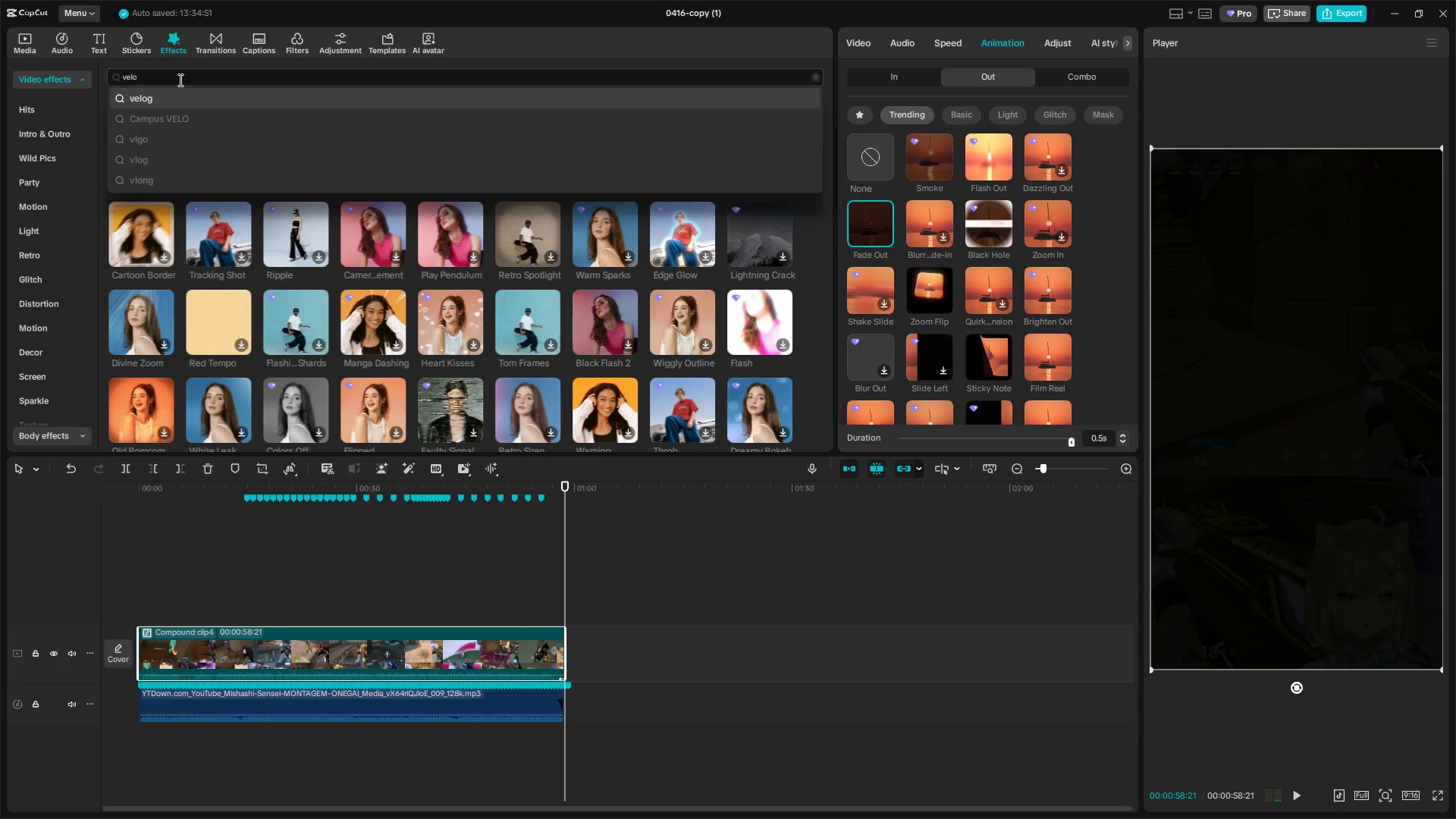 
wait(5.08)
 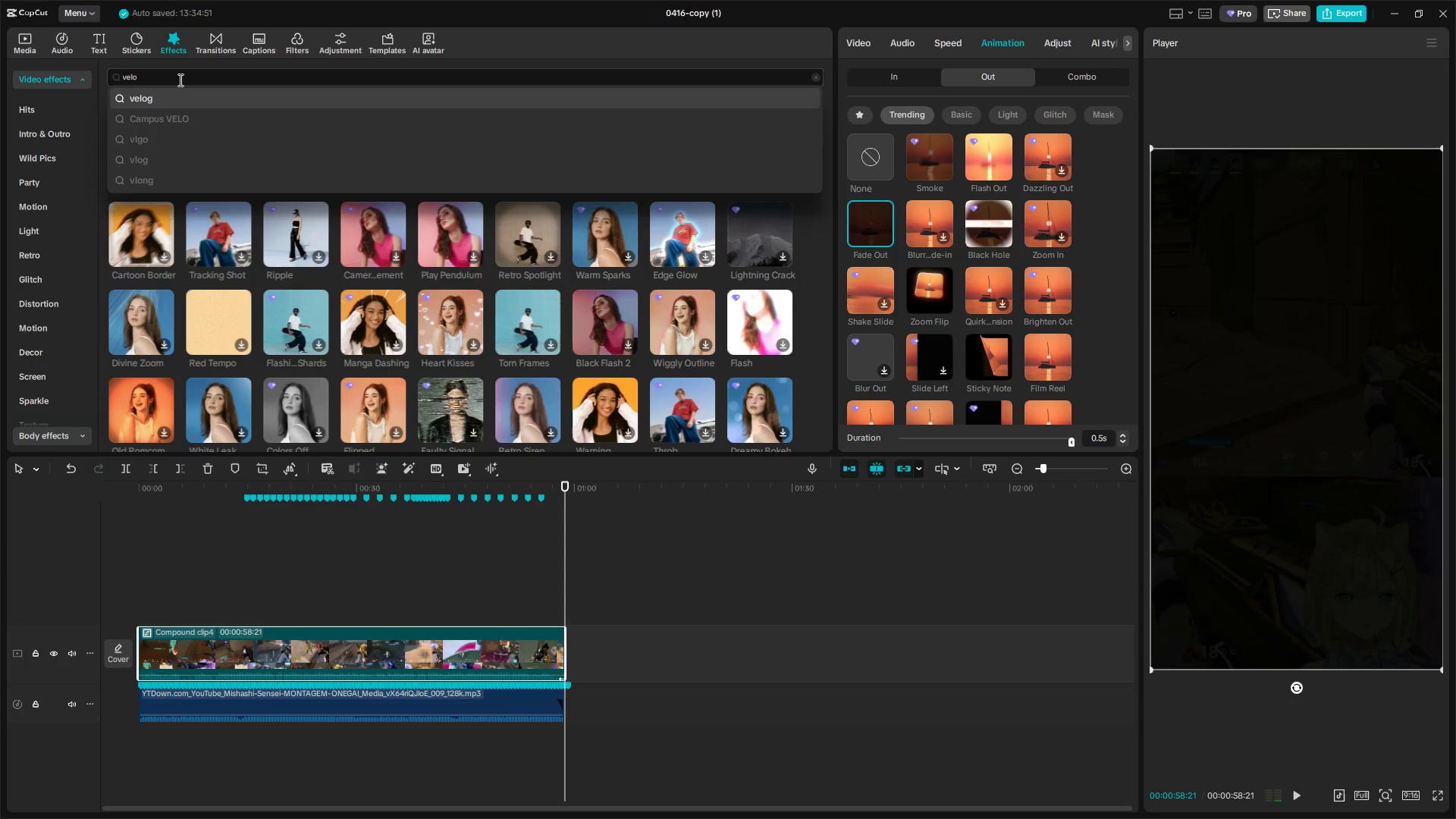 
type(city)
 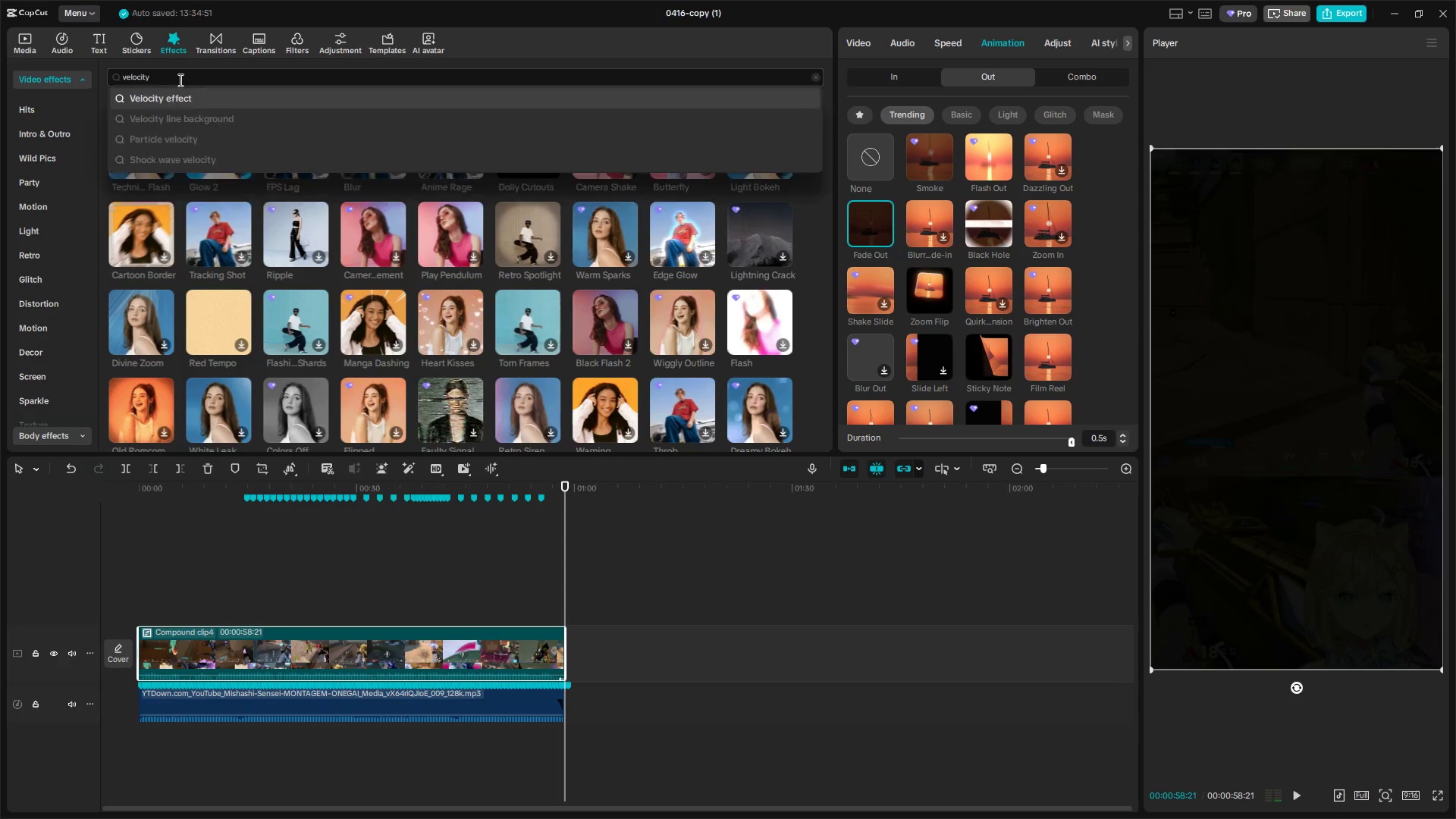 
key(Enter)
 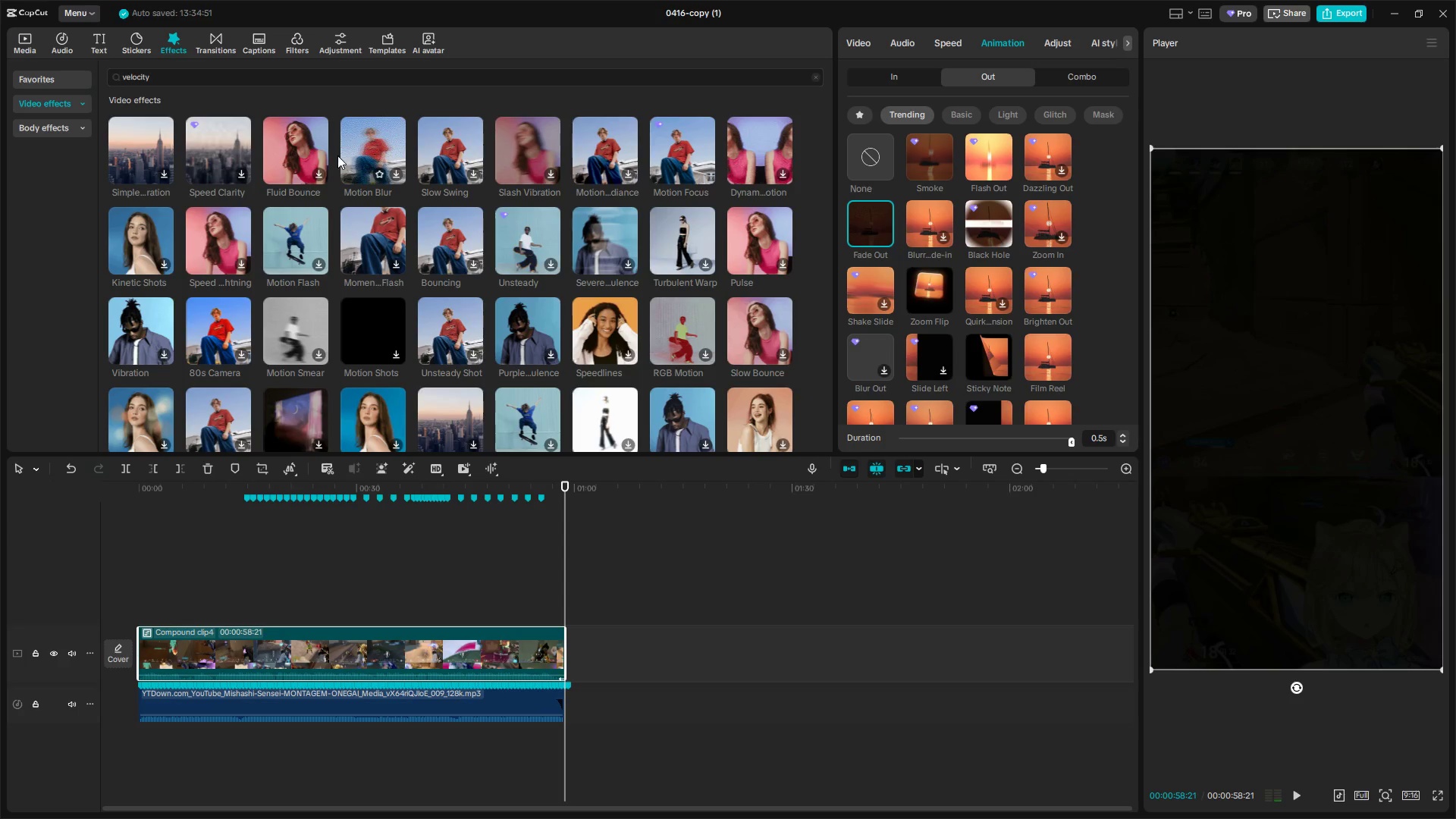 
wait(5.48)
 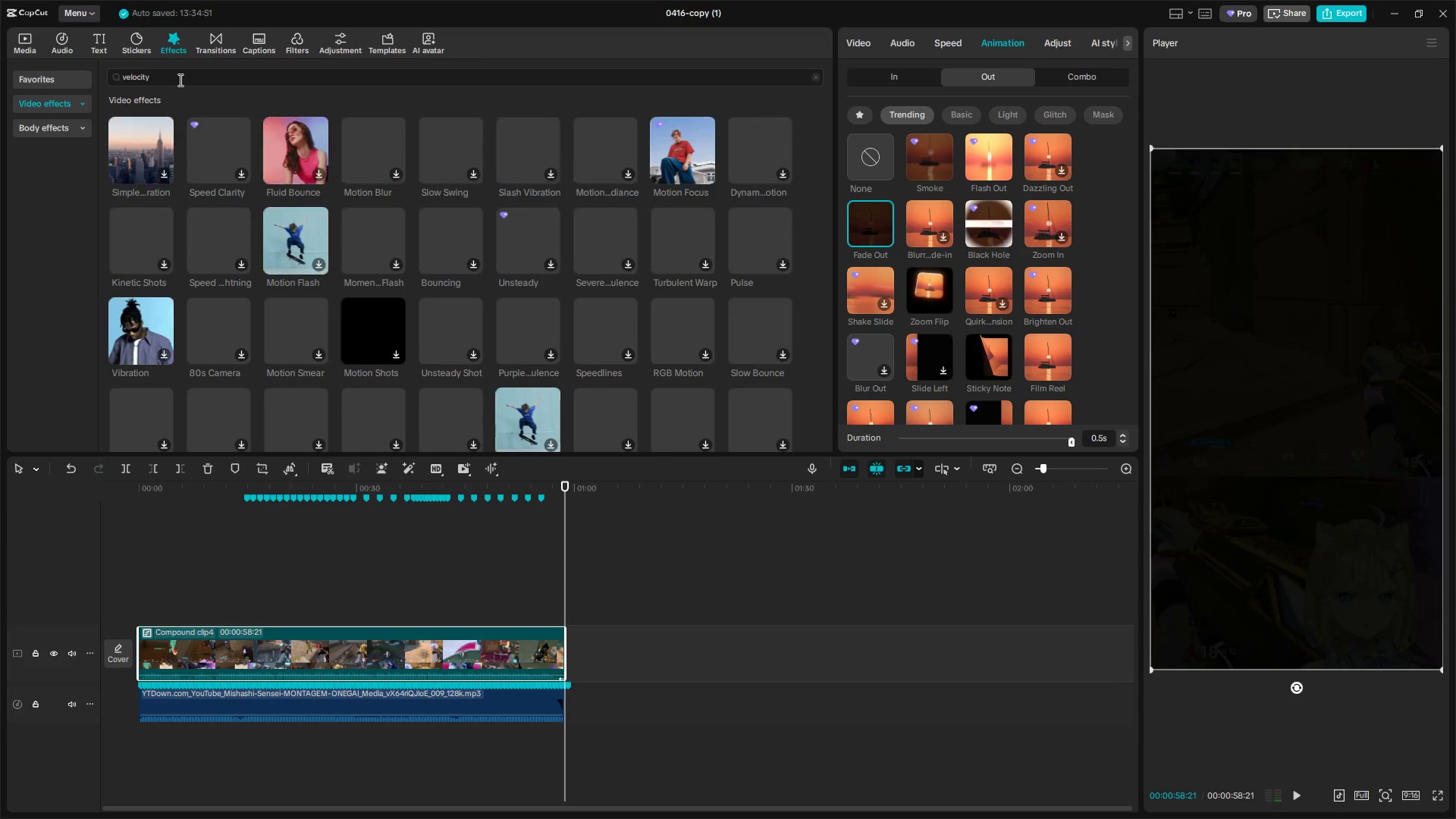 
left_click_drag(start_coordinate=[315, 155], to_coordinate=[127, 606])
 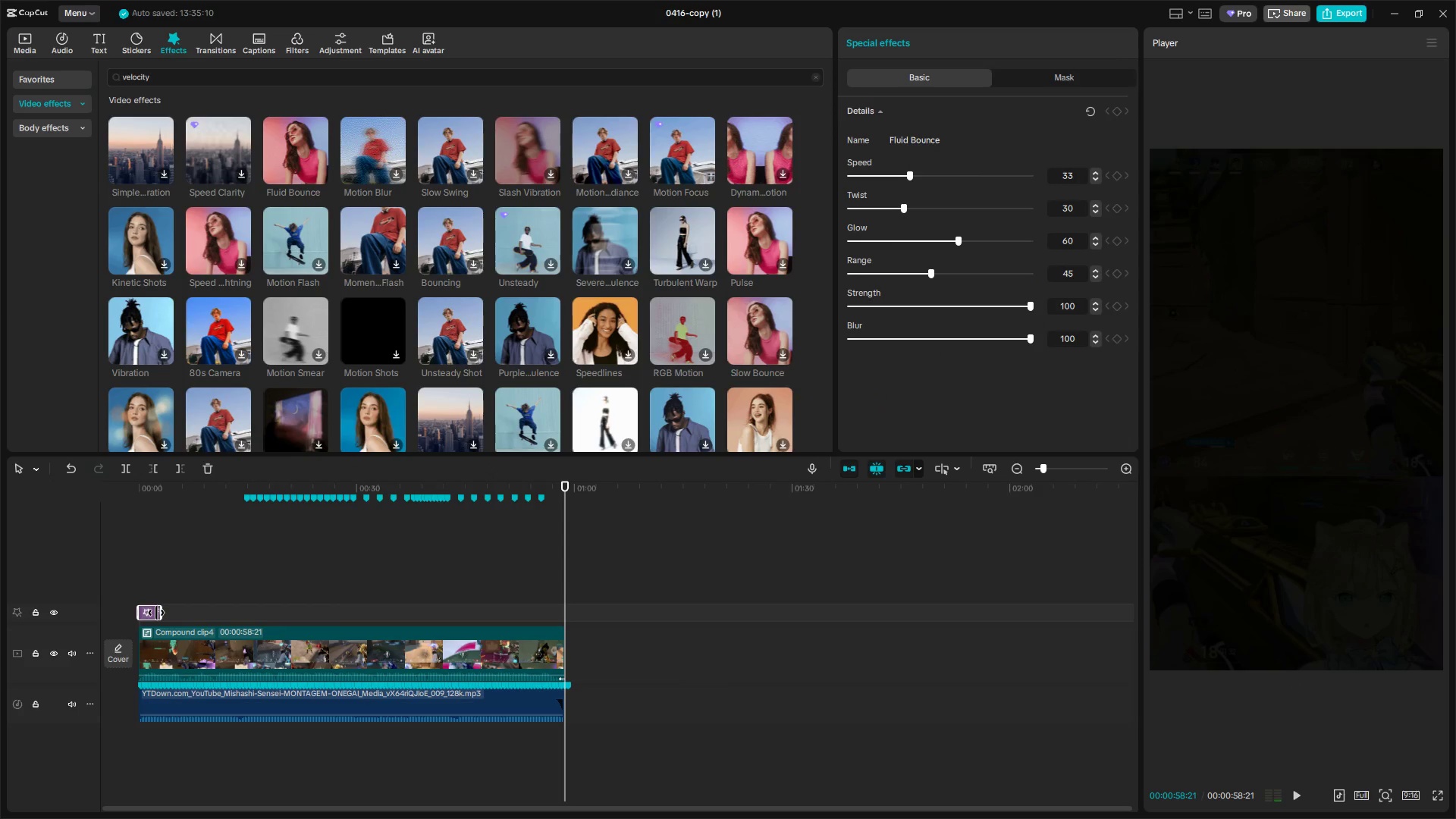 
left_click_drag(start_coordinate=[156, 613], to_coordinate=[259, 616])
 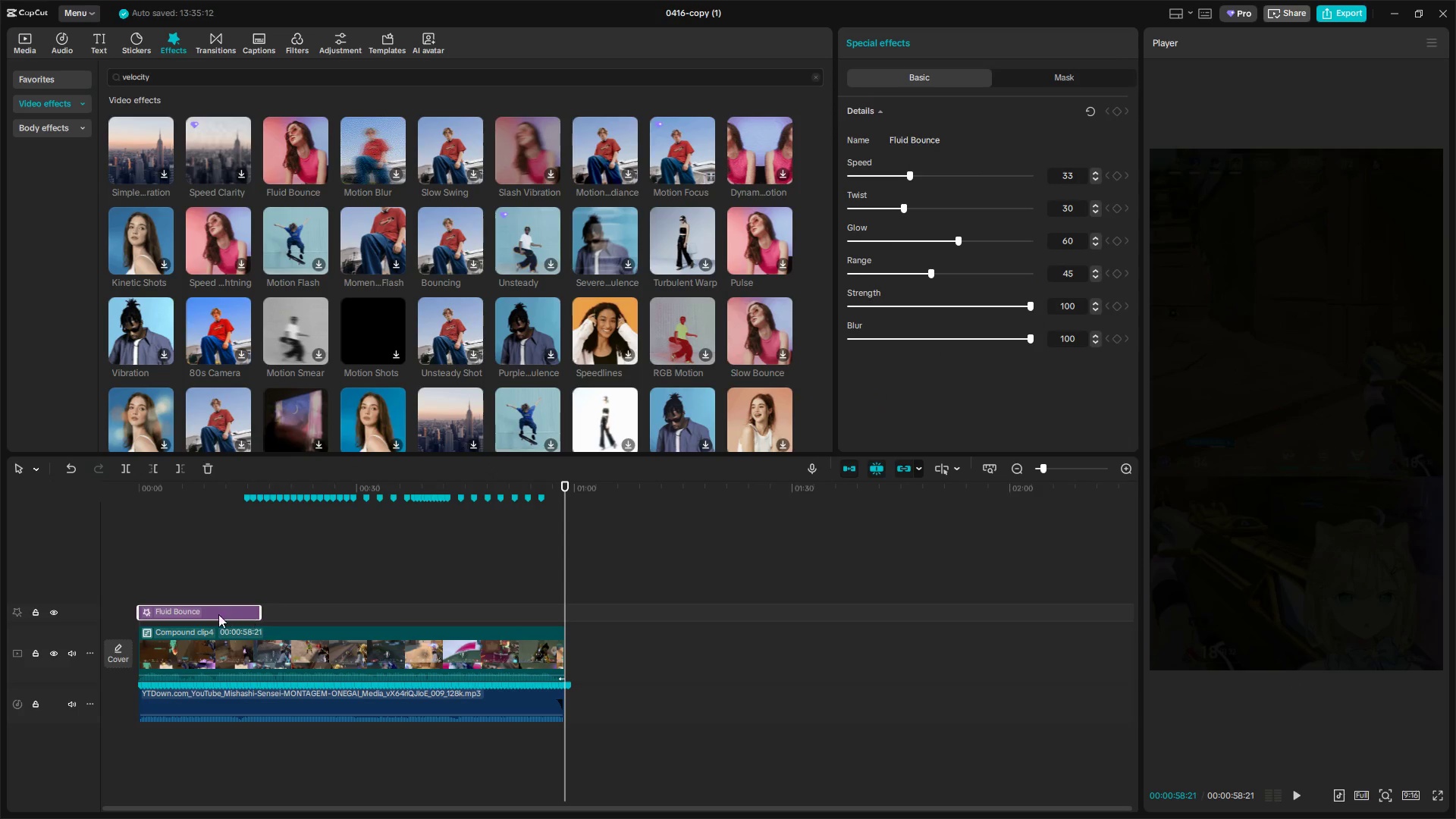 
left_click_drag(start_coordinate=[220, 613], to_coordinate=[330, 610])
 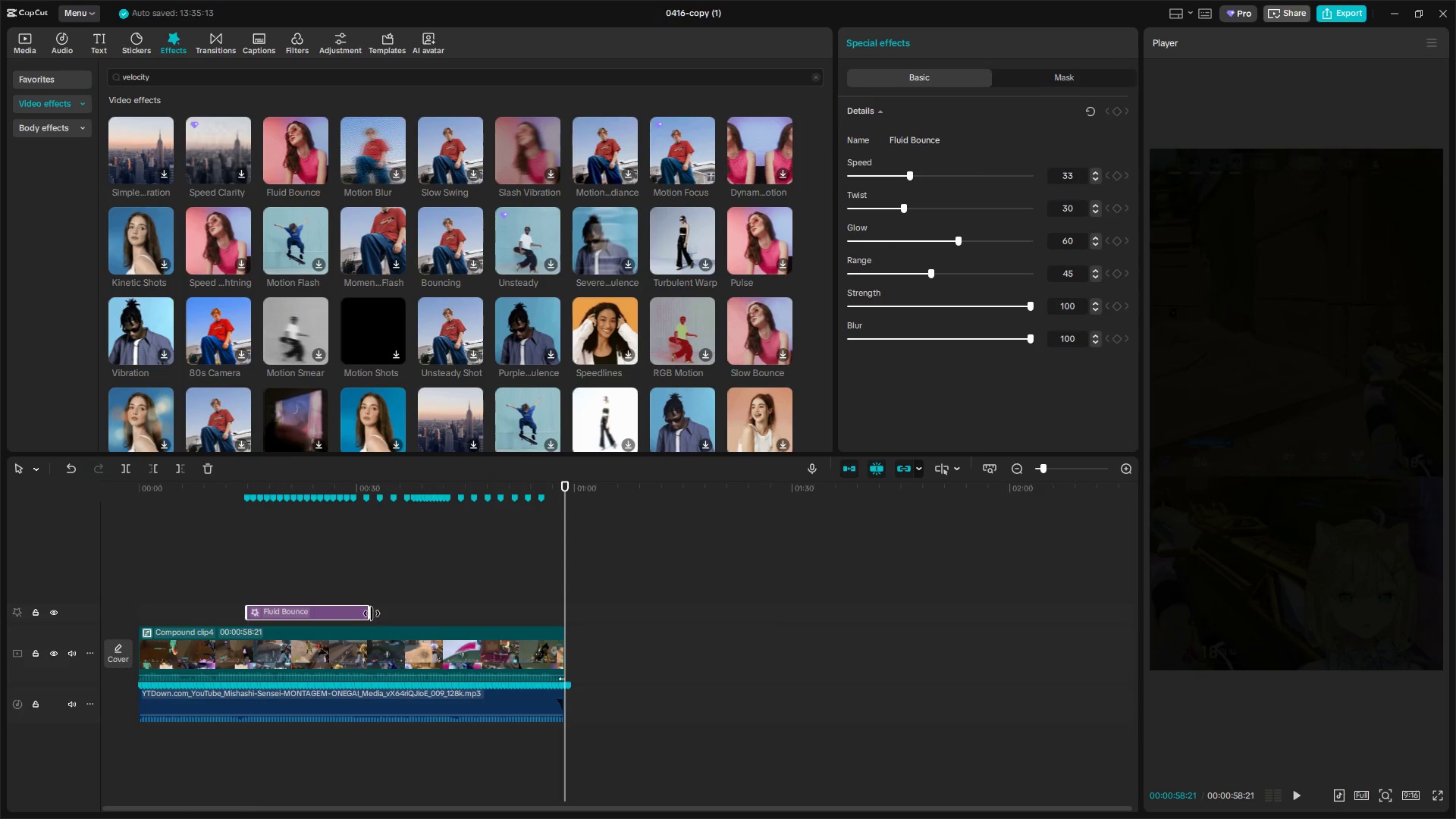 
left_click_drag(start_coordinate=[370, 613], to_coordinate=[564, 622])
 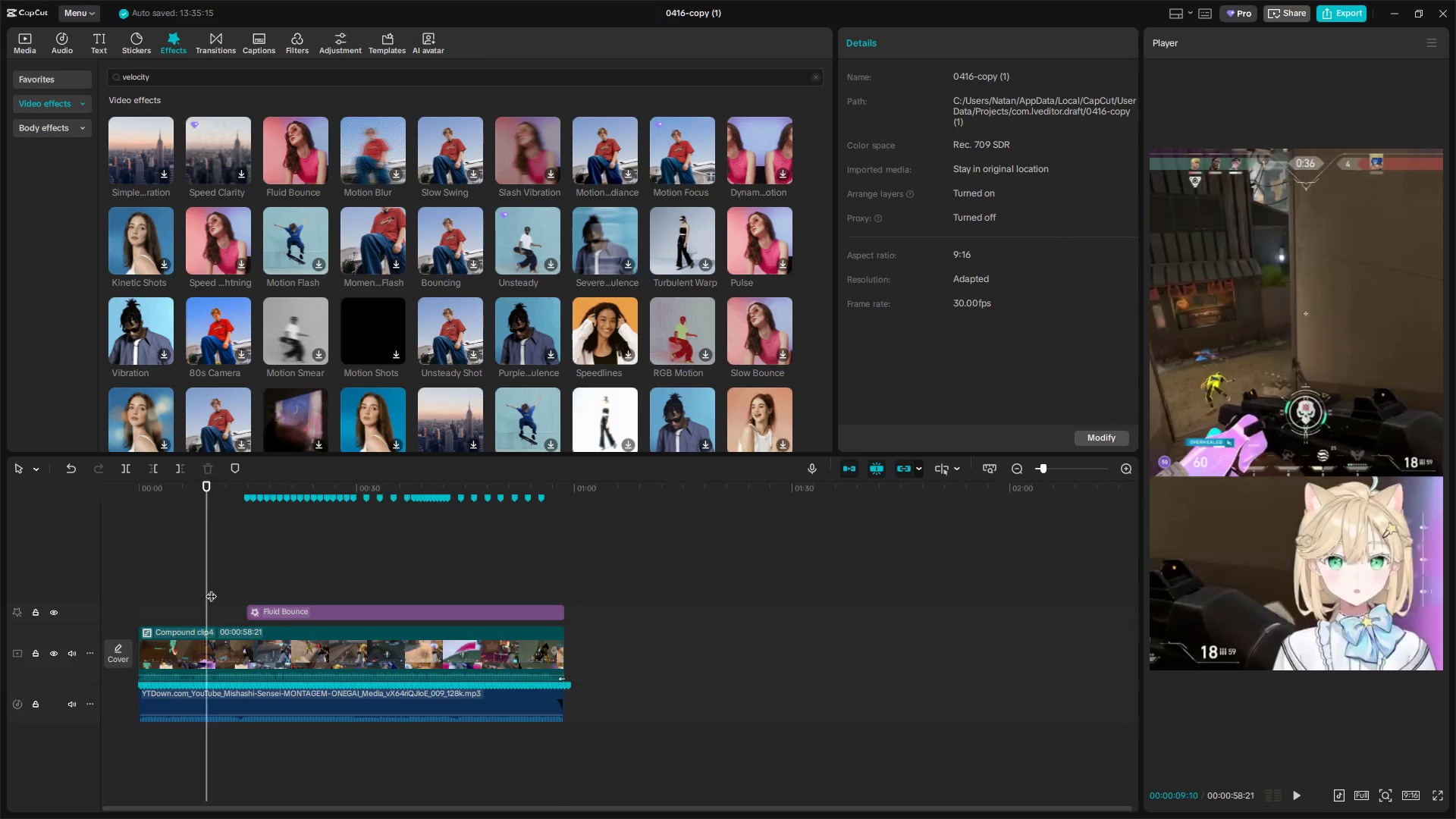 
left_click_drag(start_coordinate=[208, 588], to_coordinate=[105, 587])
 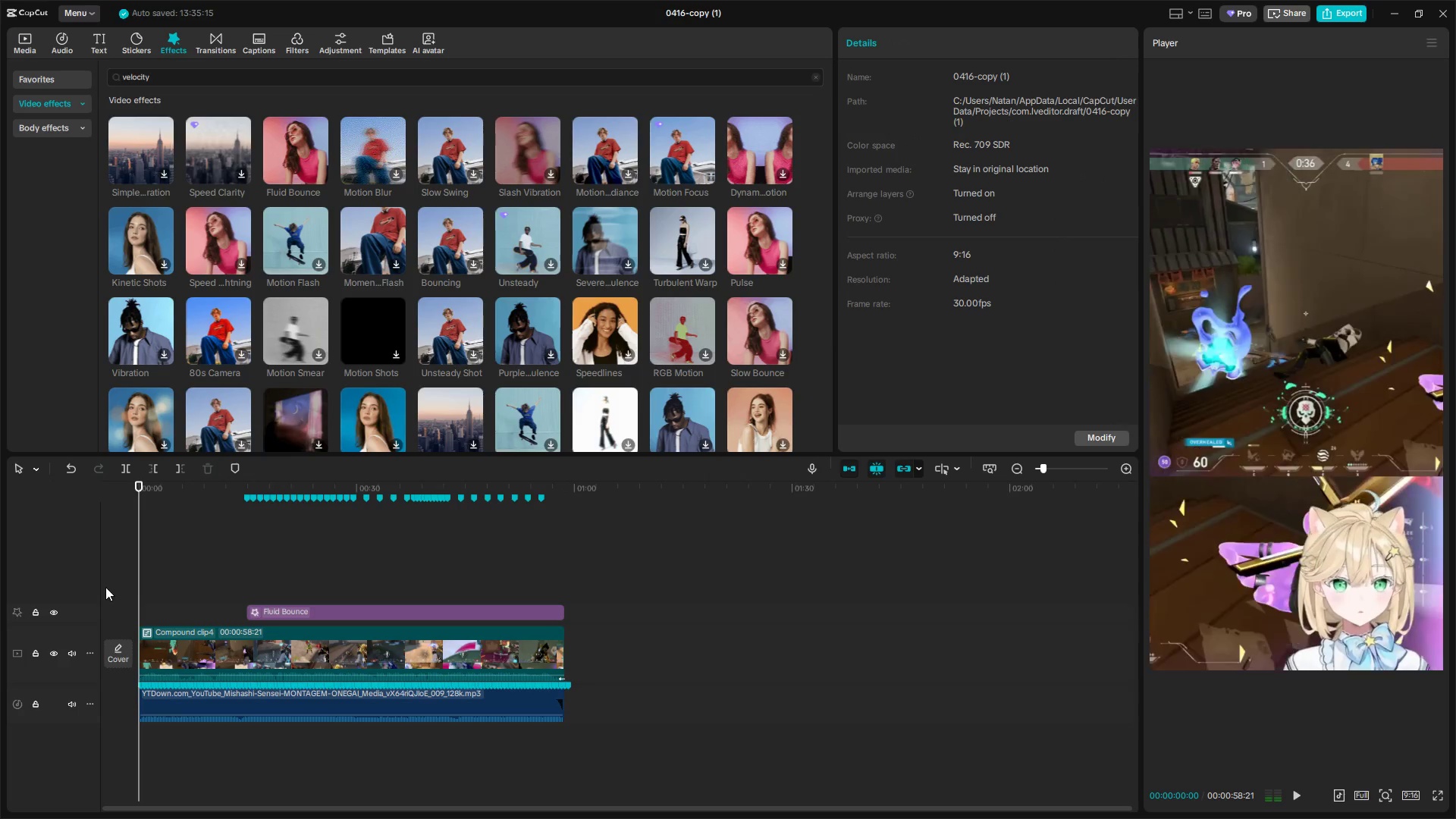 
key(Space)
 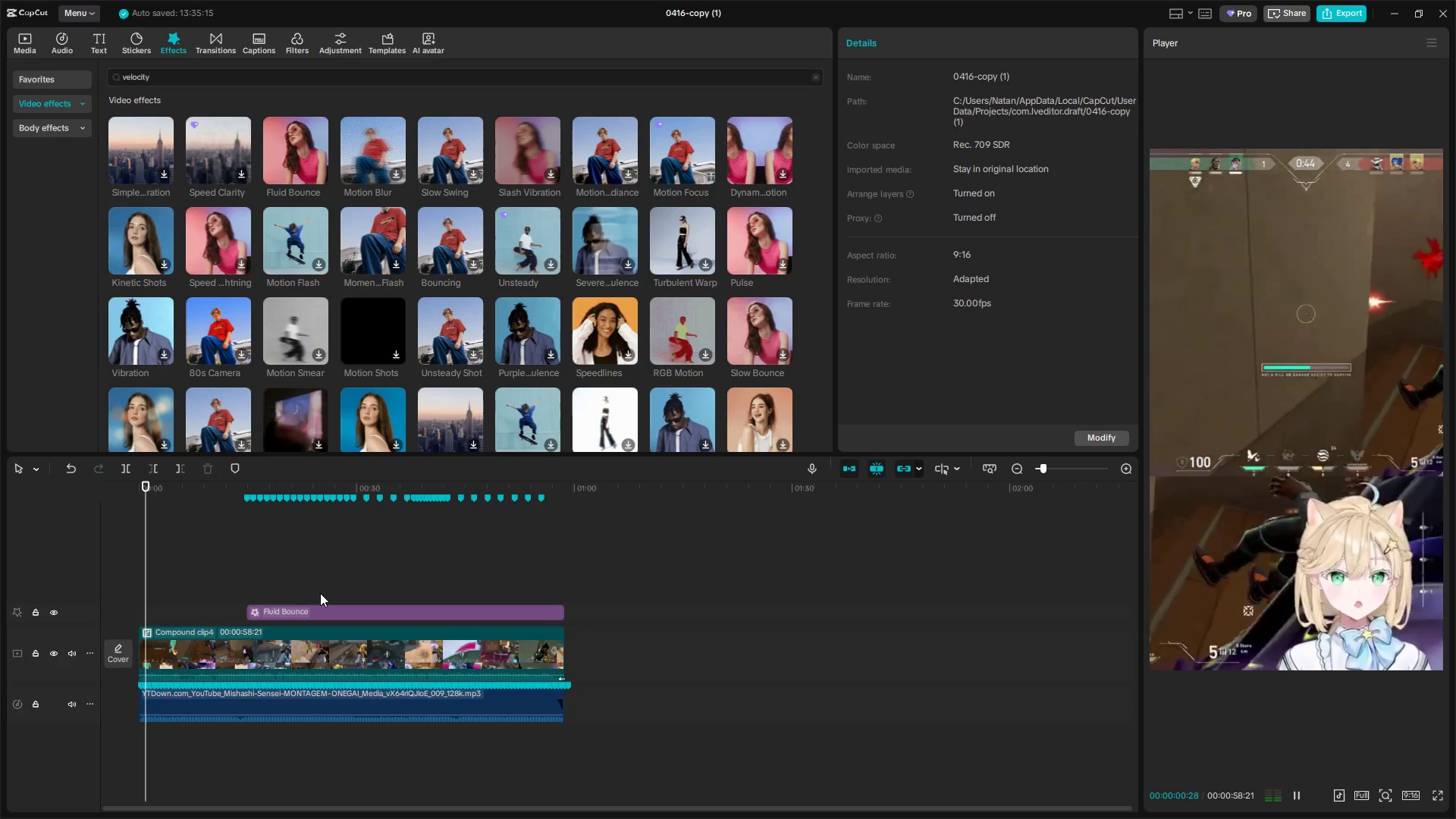 
left_click([240, 574])
 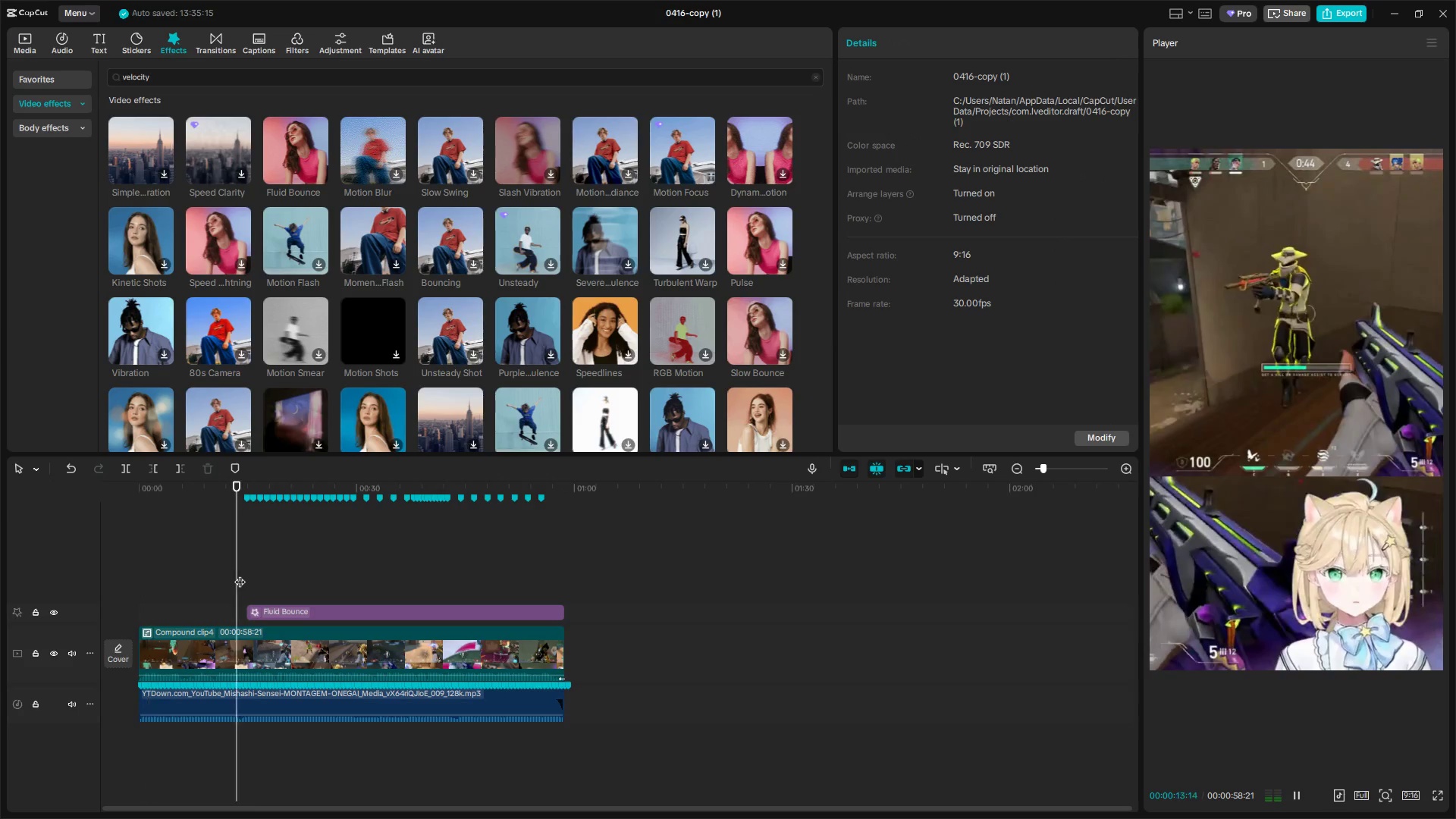 
key(Space)
 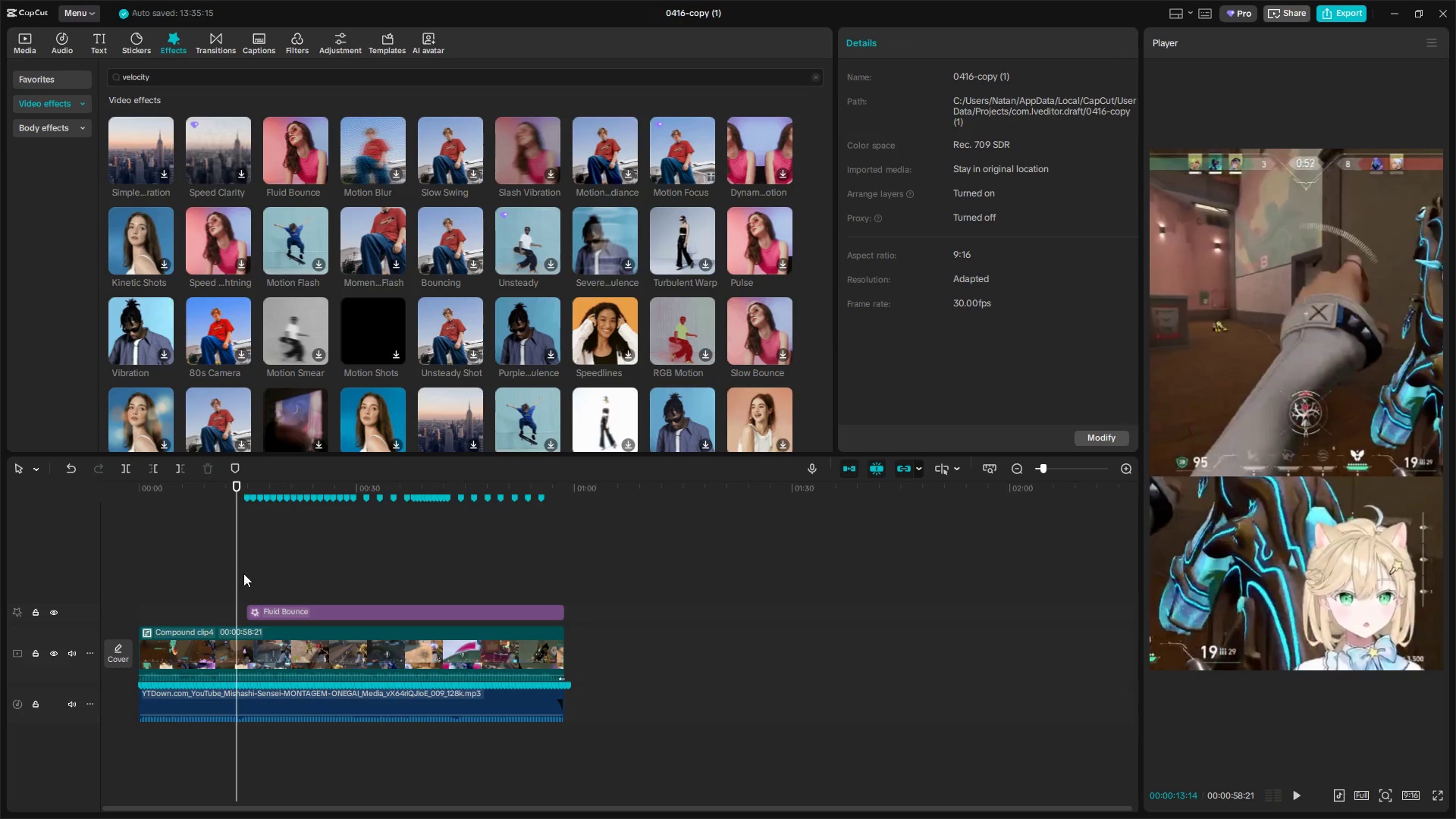 
key(Space)
 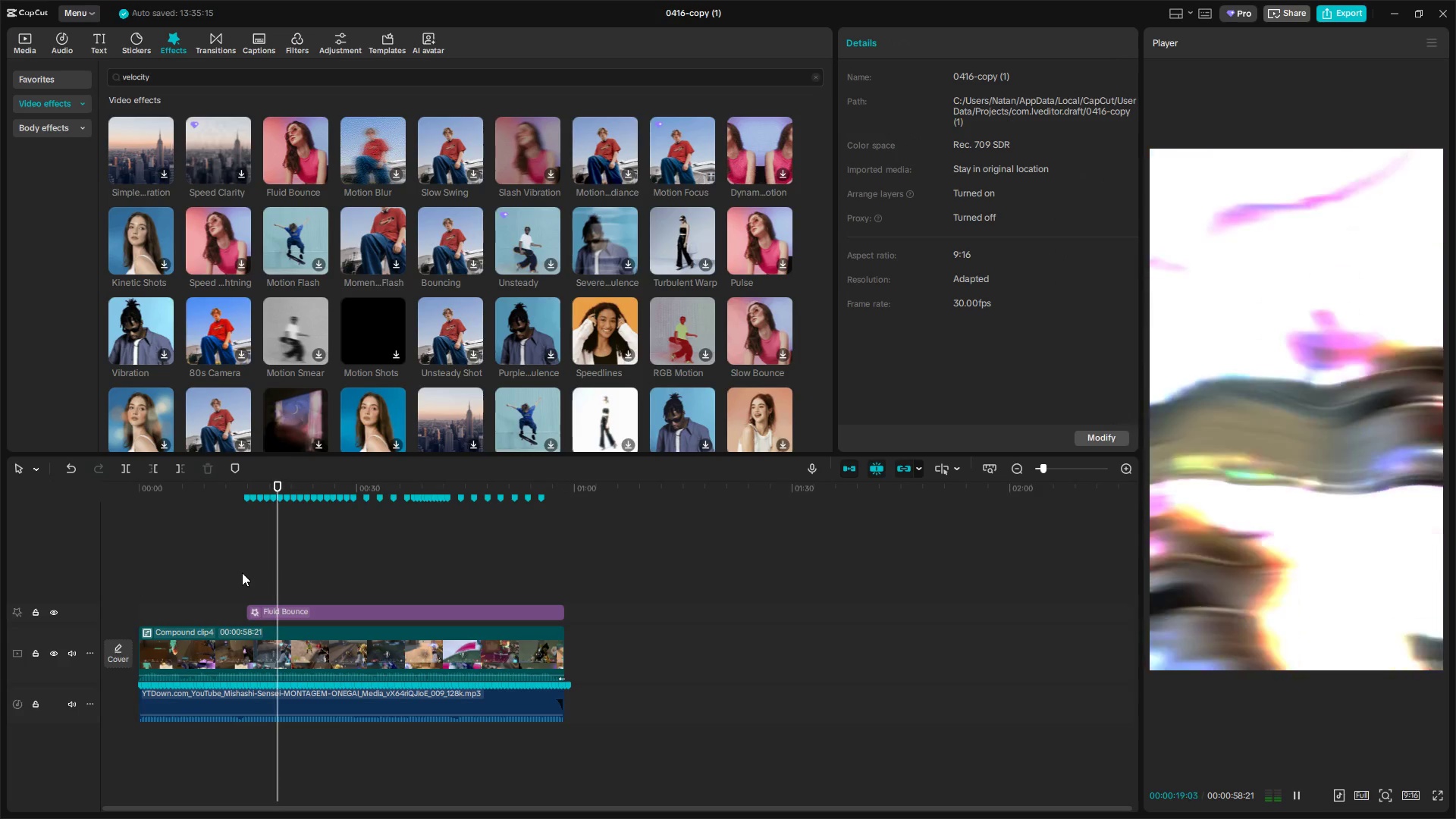 
wait(7.55)
 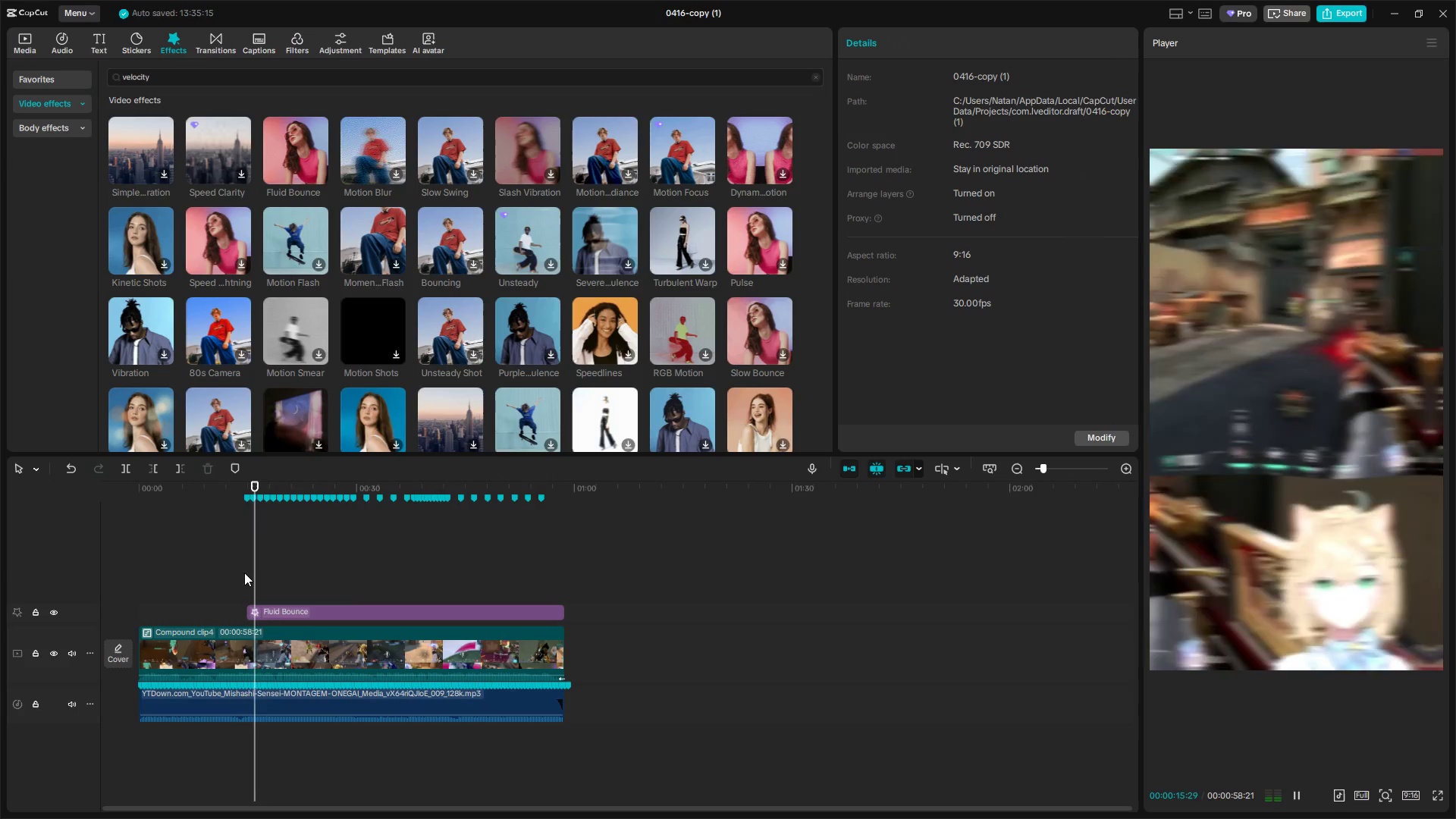 
left_click([362, 613])
 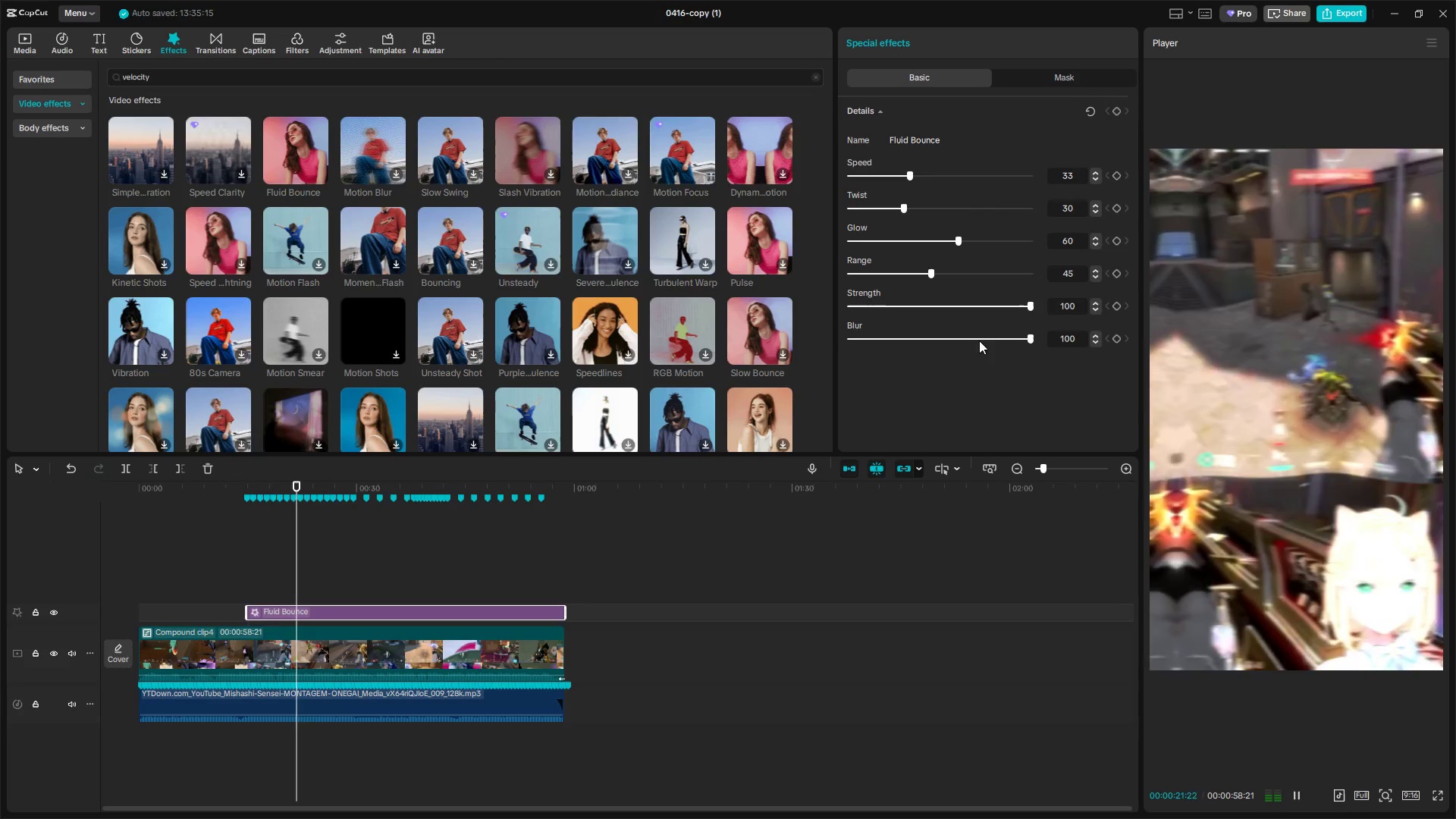 
key(Space)
 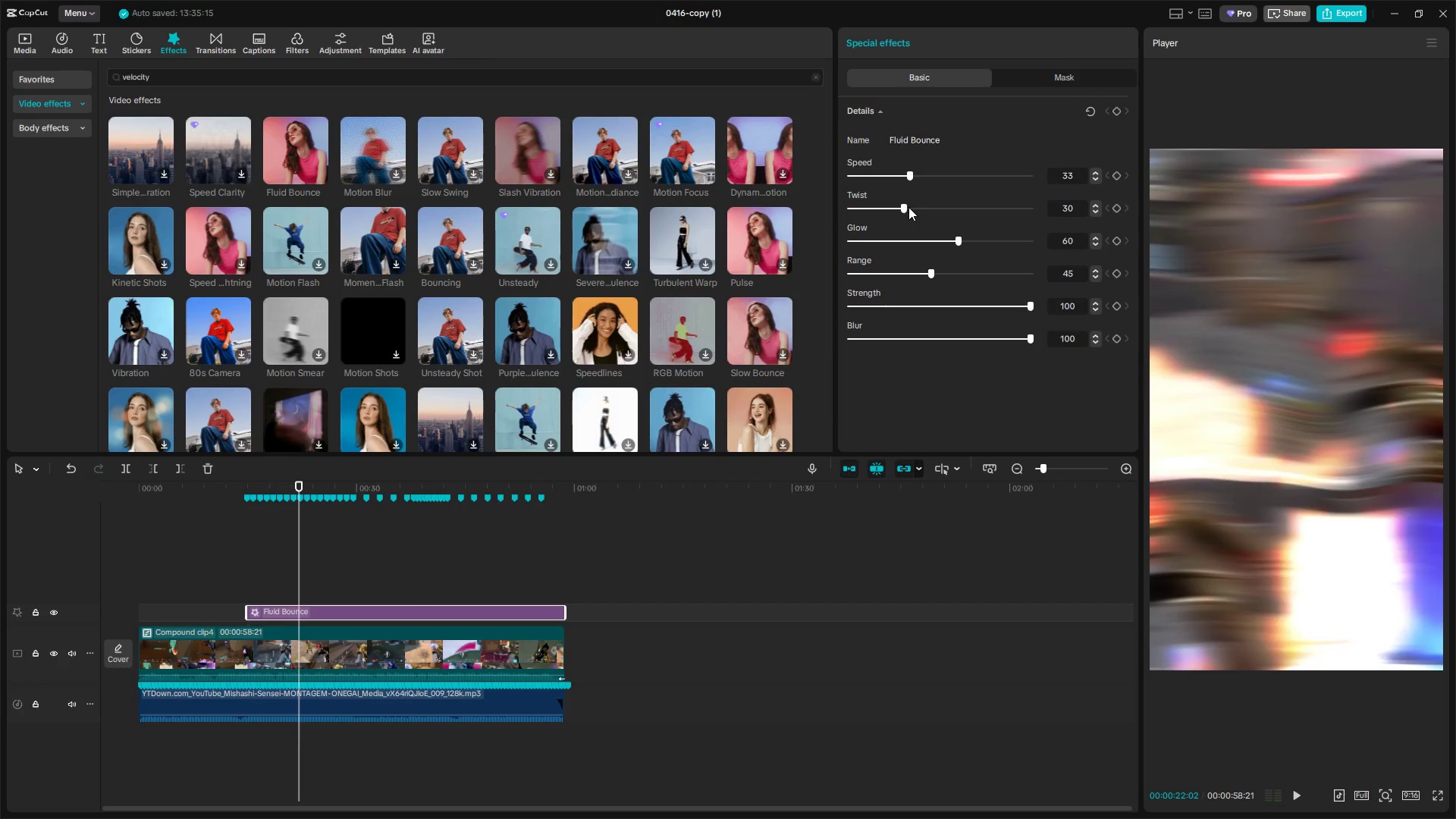 
key(Space)
 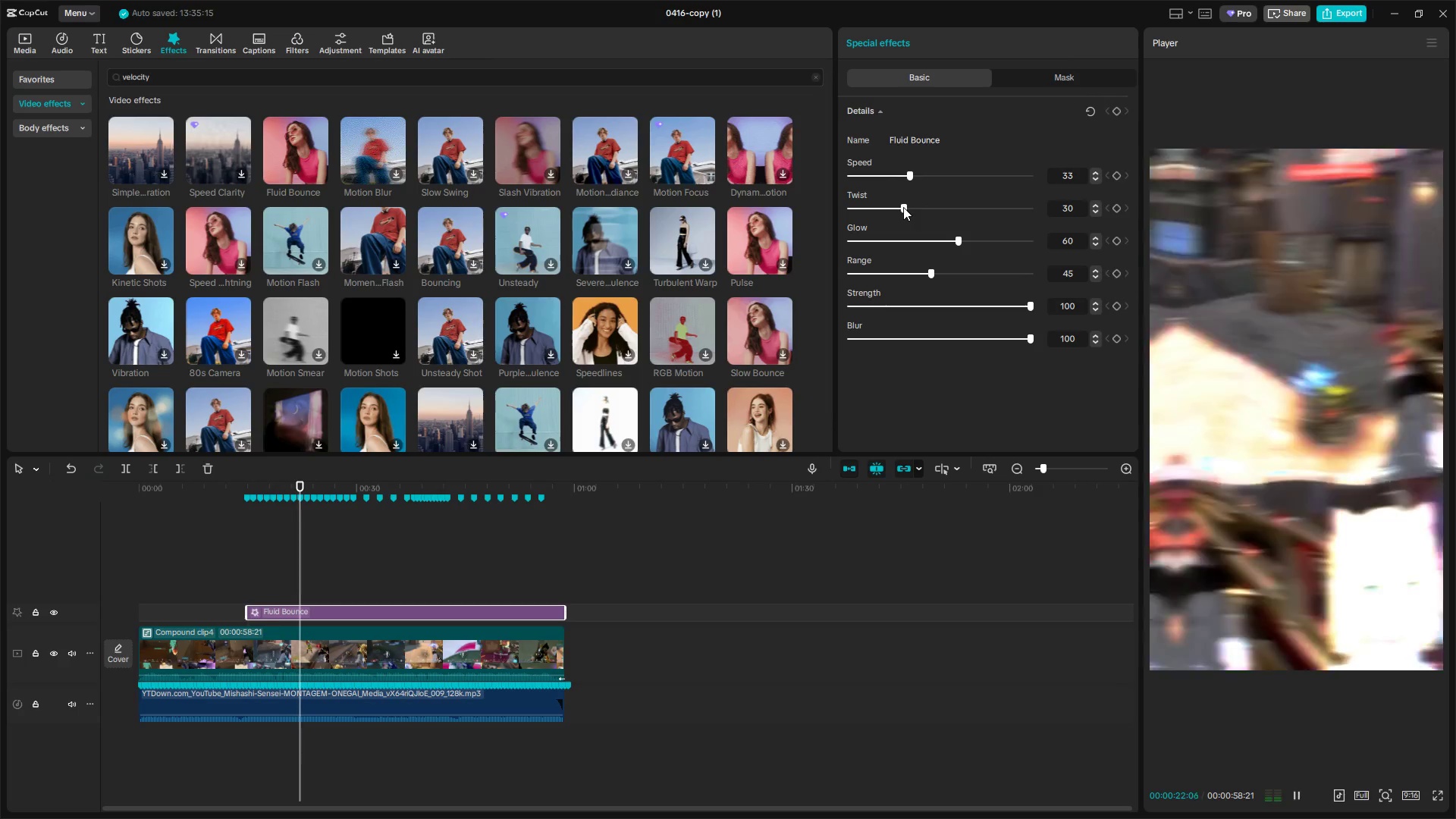 
key(Space)
 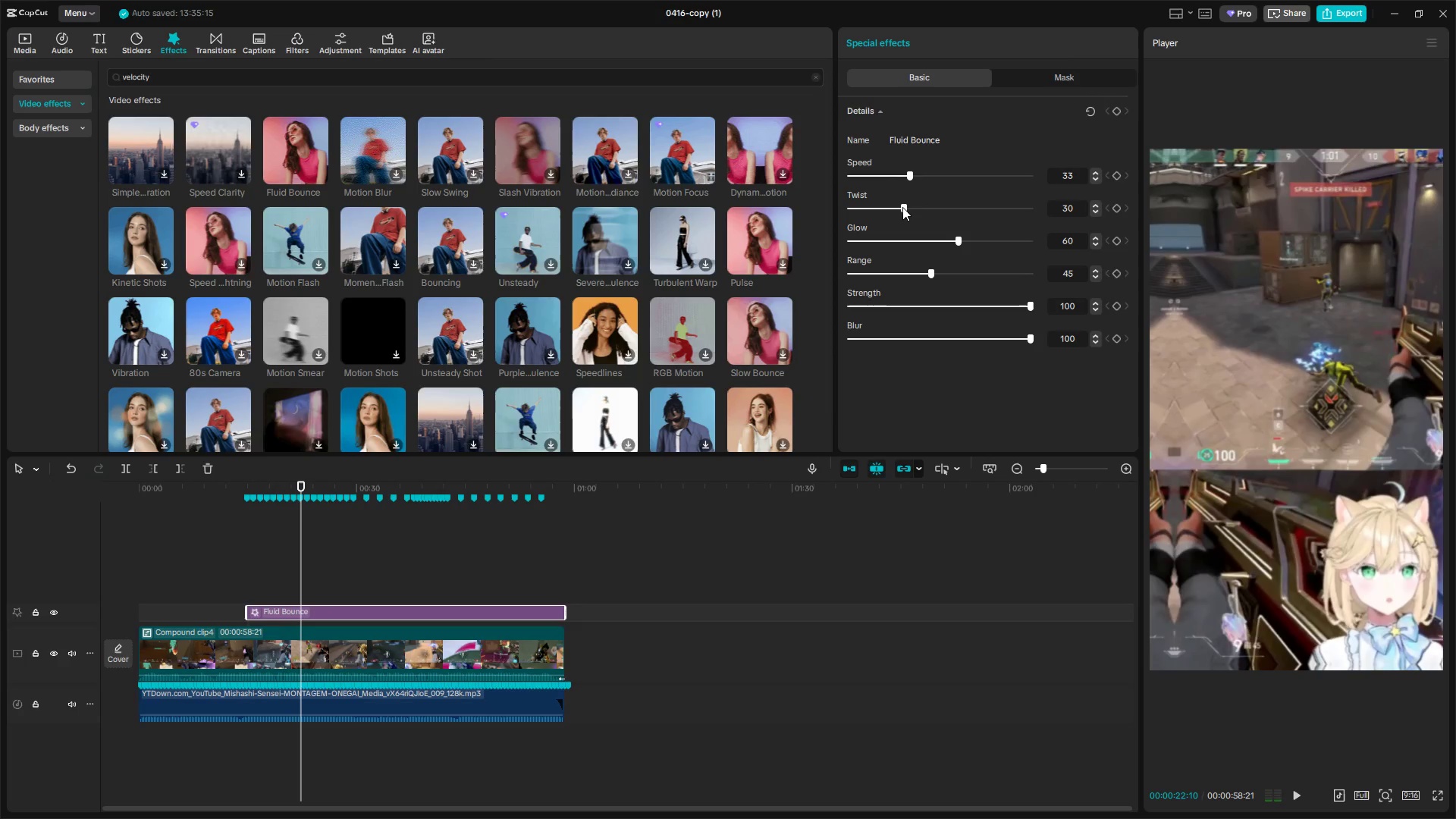 
left_click_drag(start_coordinate=[902, 207], to_coordinate=[887, 206])
 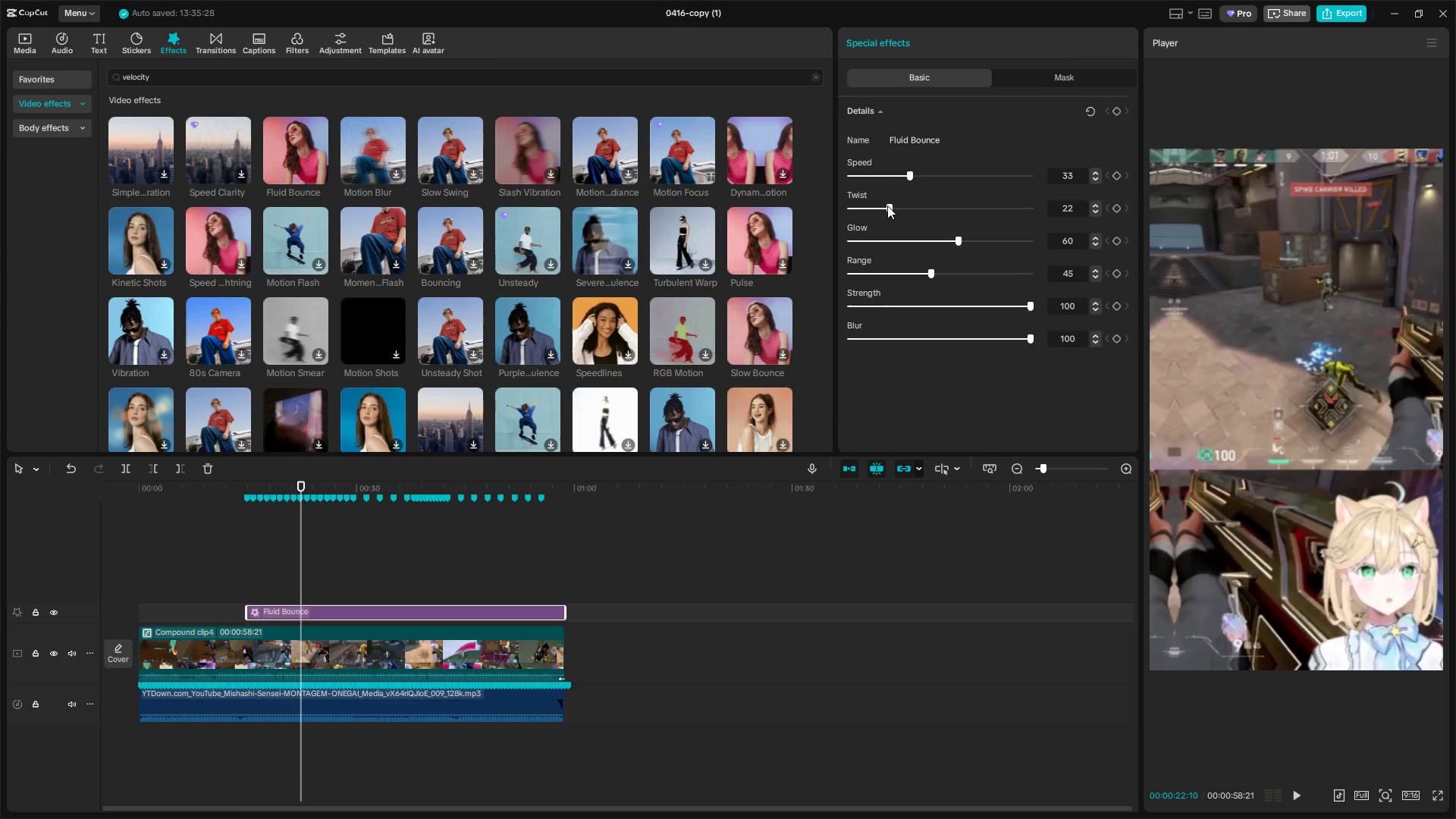 
key(Space)
 